 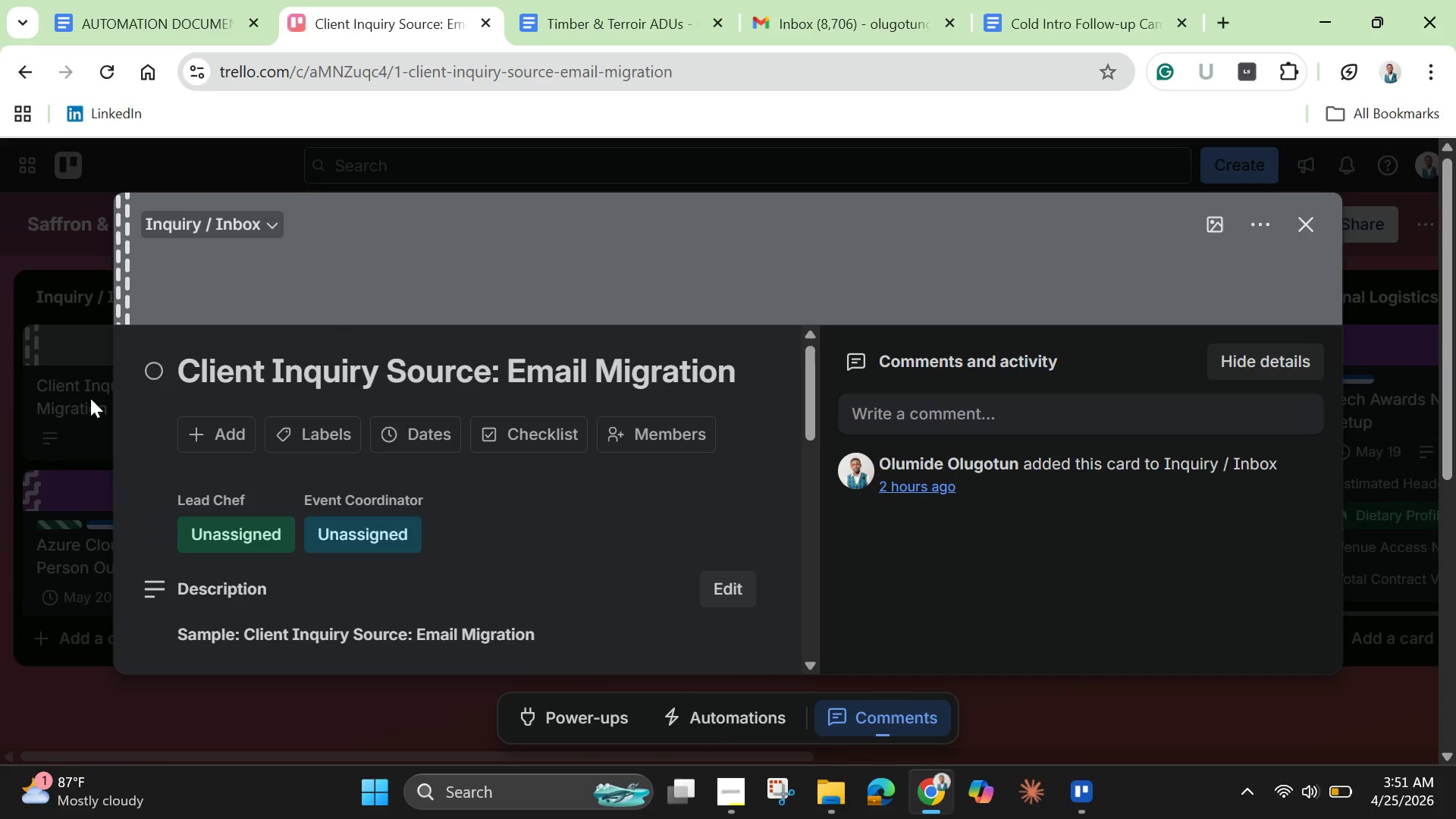 
left_click([1273, 231])
 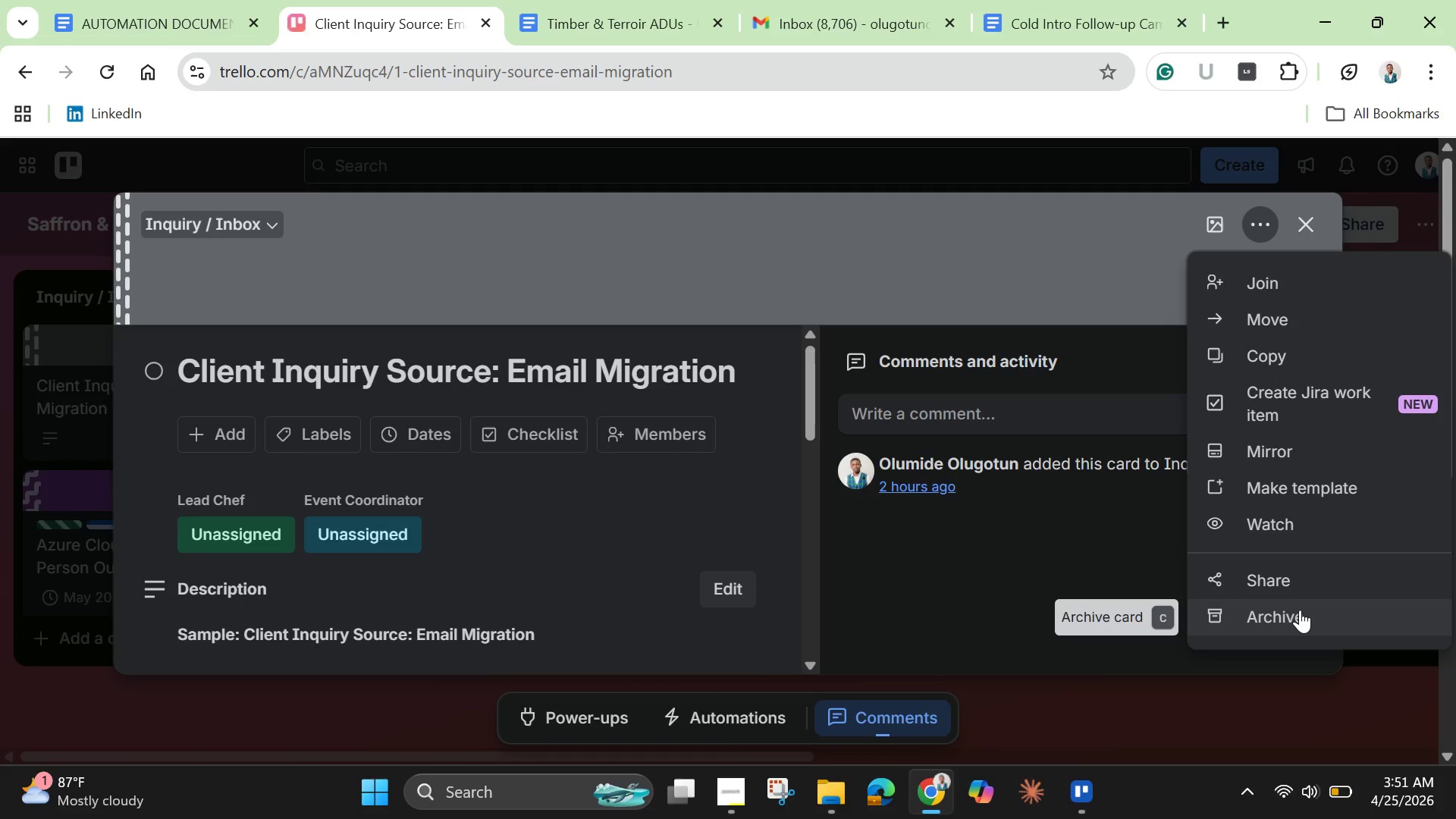 
left_click([1300, 610])
 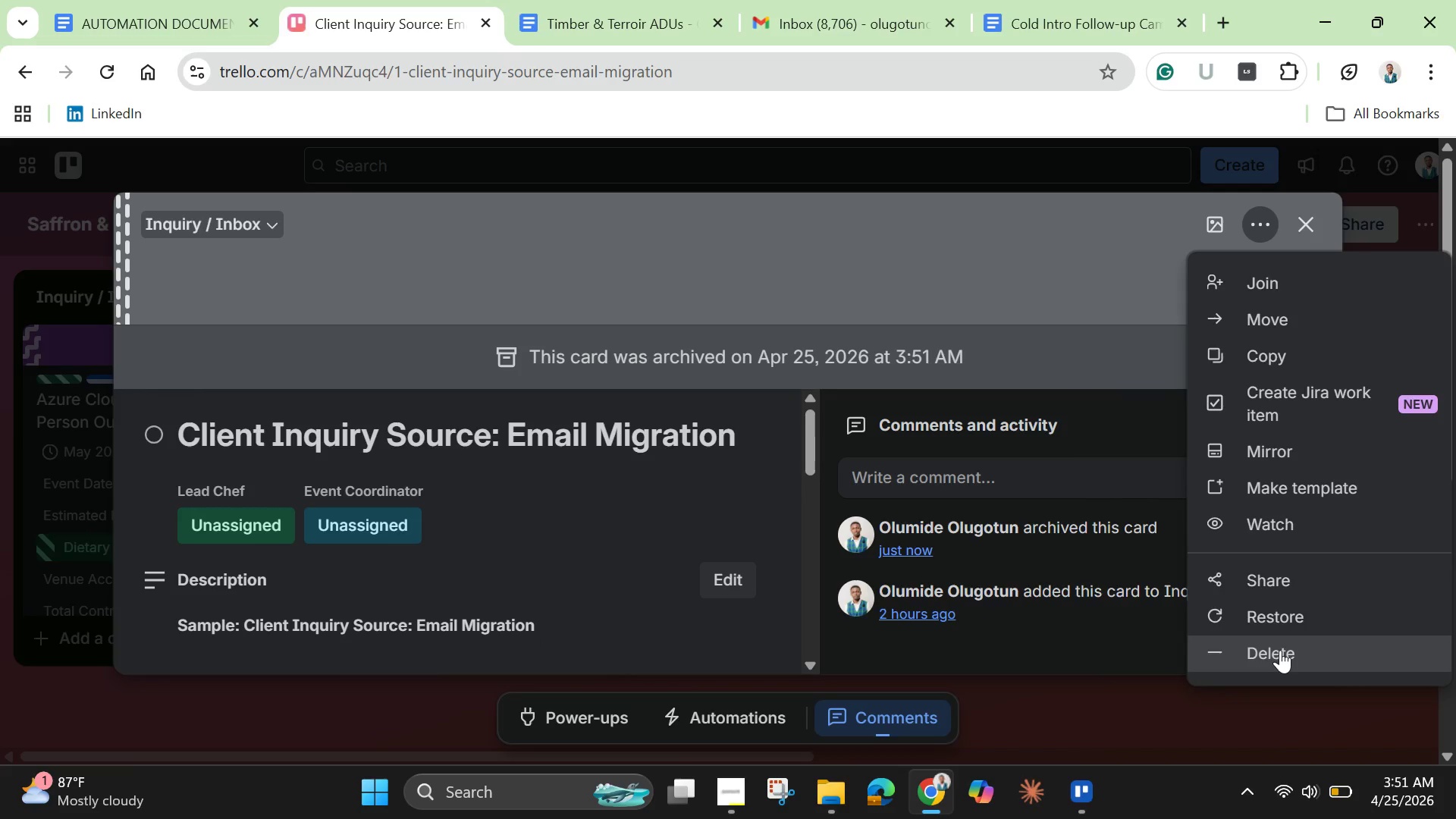 
left_click([1280, 650])
 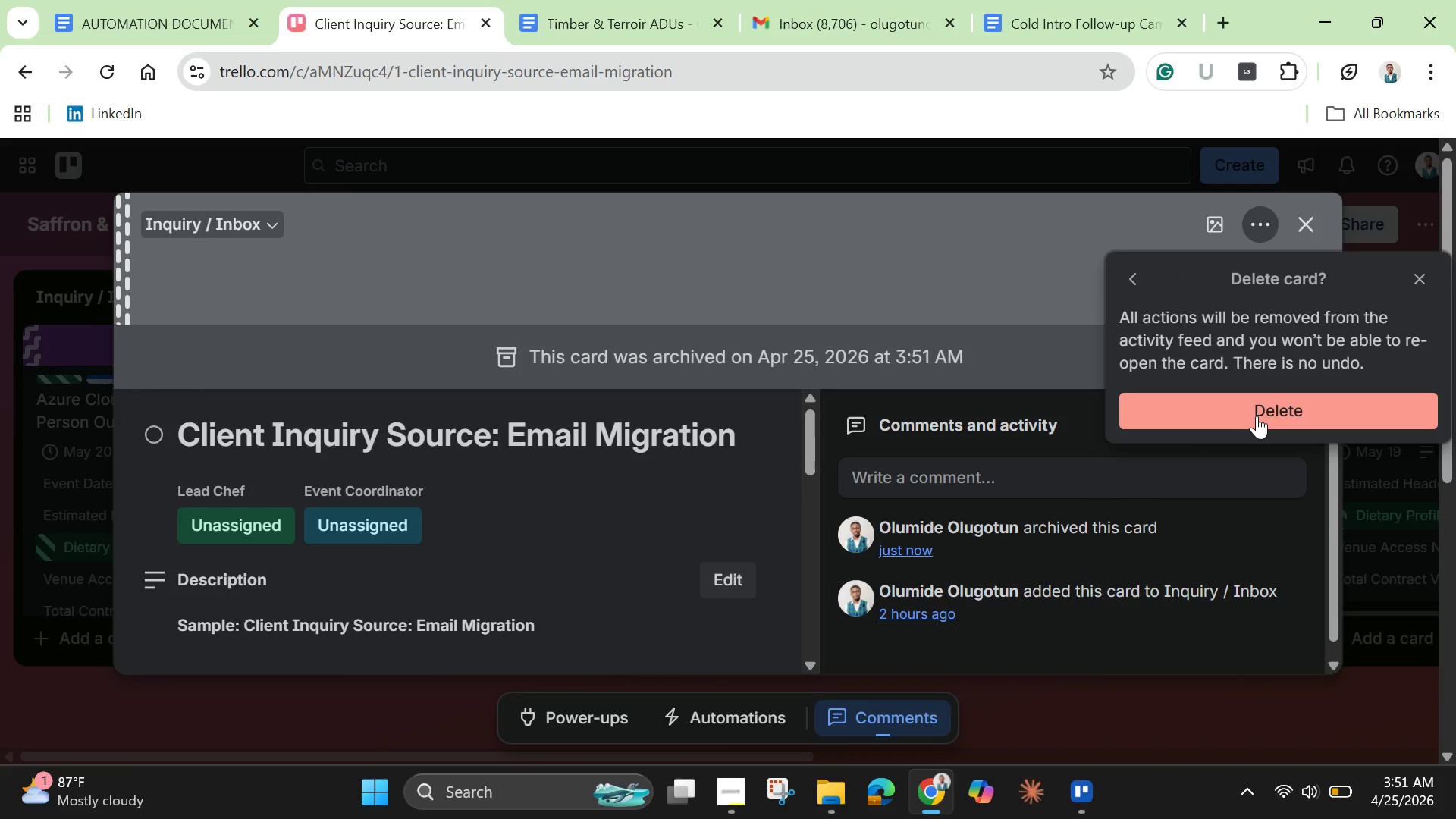 
left_click([1257, 416])
 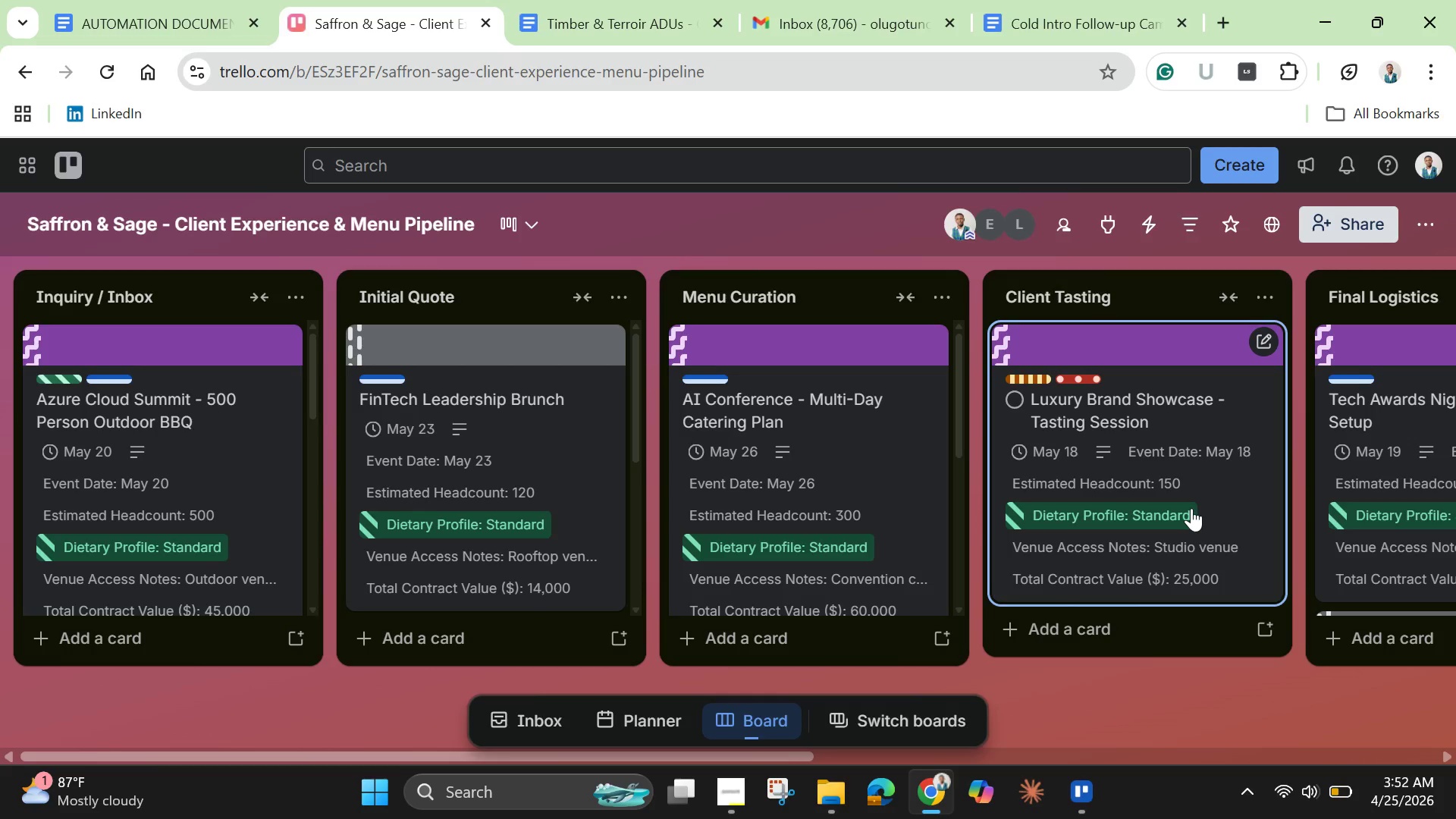 
wait(25.64)
 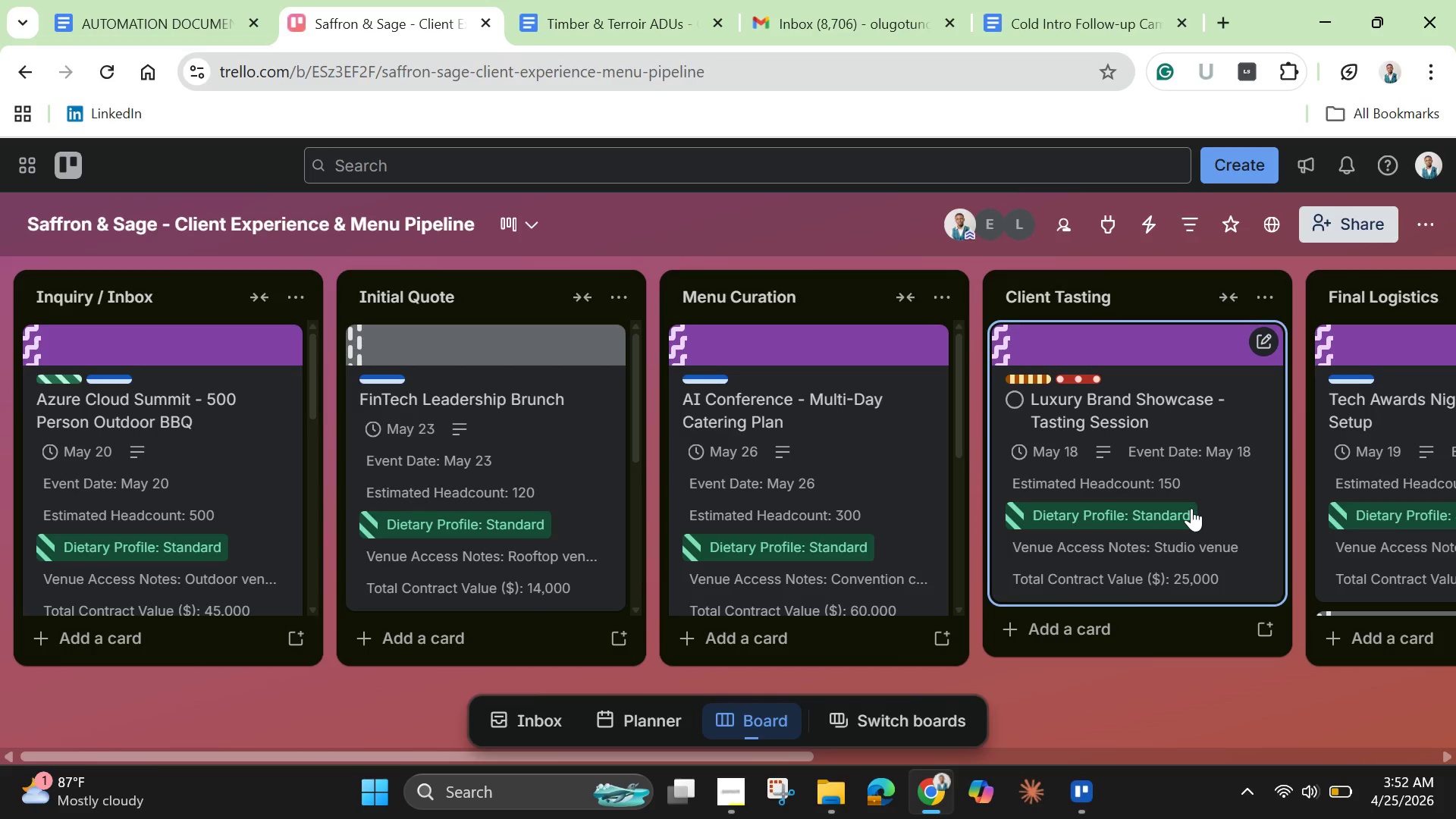 
scroll: coordinate [170, 490], scroll_direction: down, amount: 9.0
 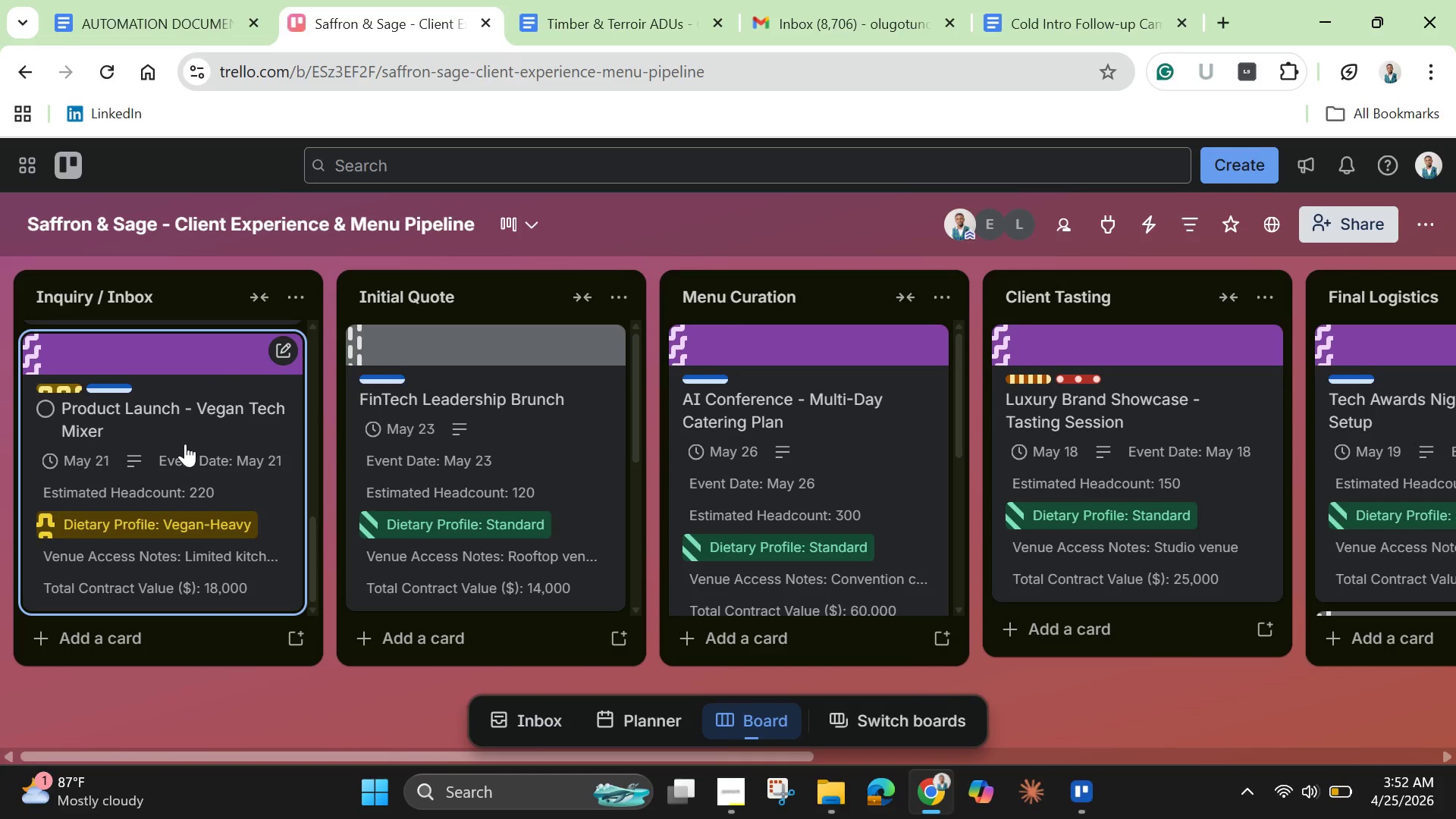 
left_click([185, 444])
 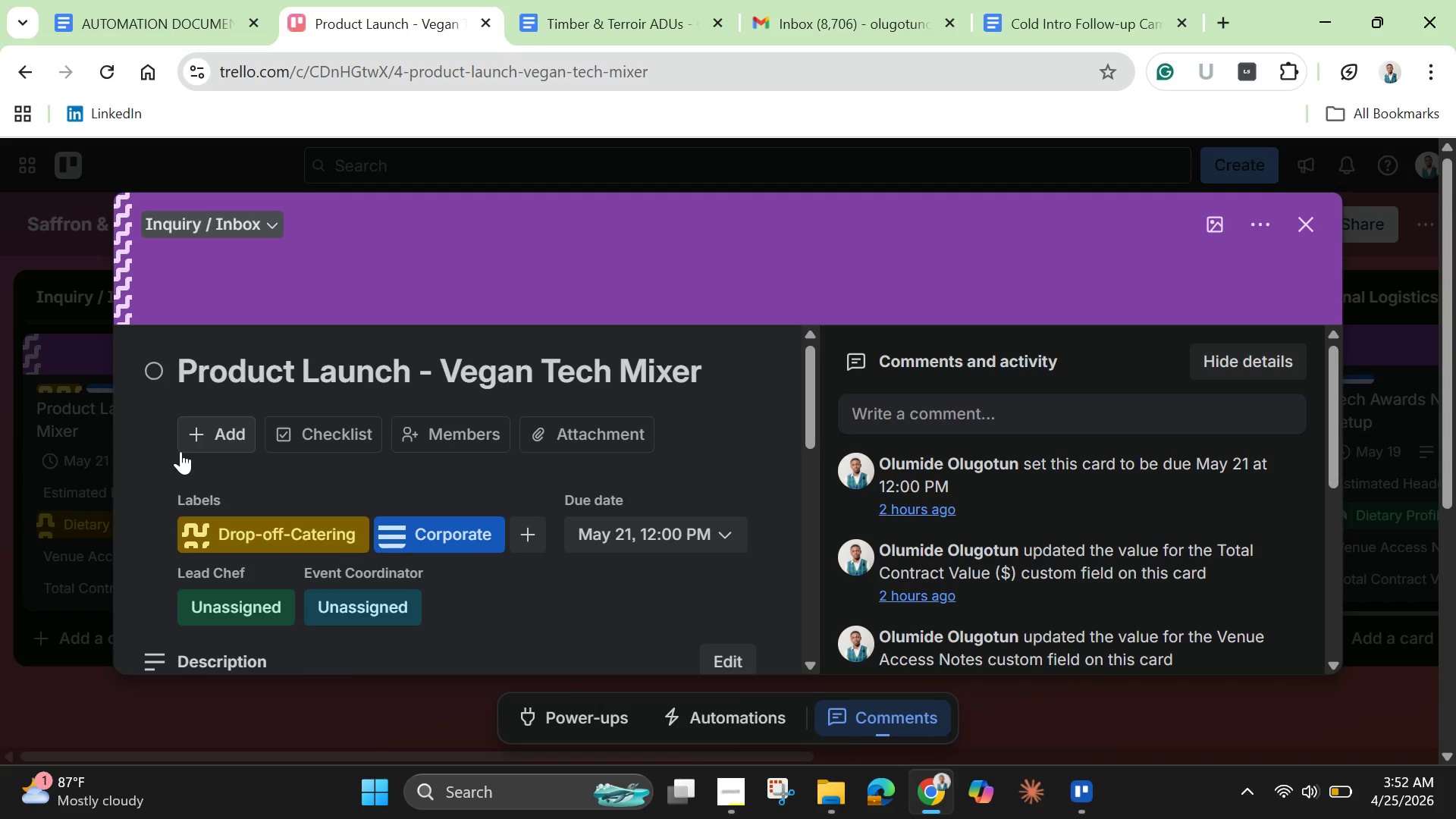 
scroll: coordinate [239, 567], scroll_direction: down, amount: 4.0
 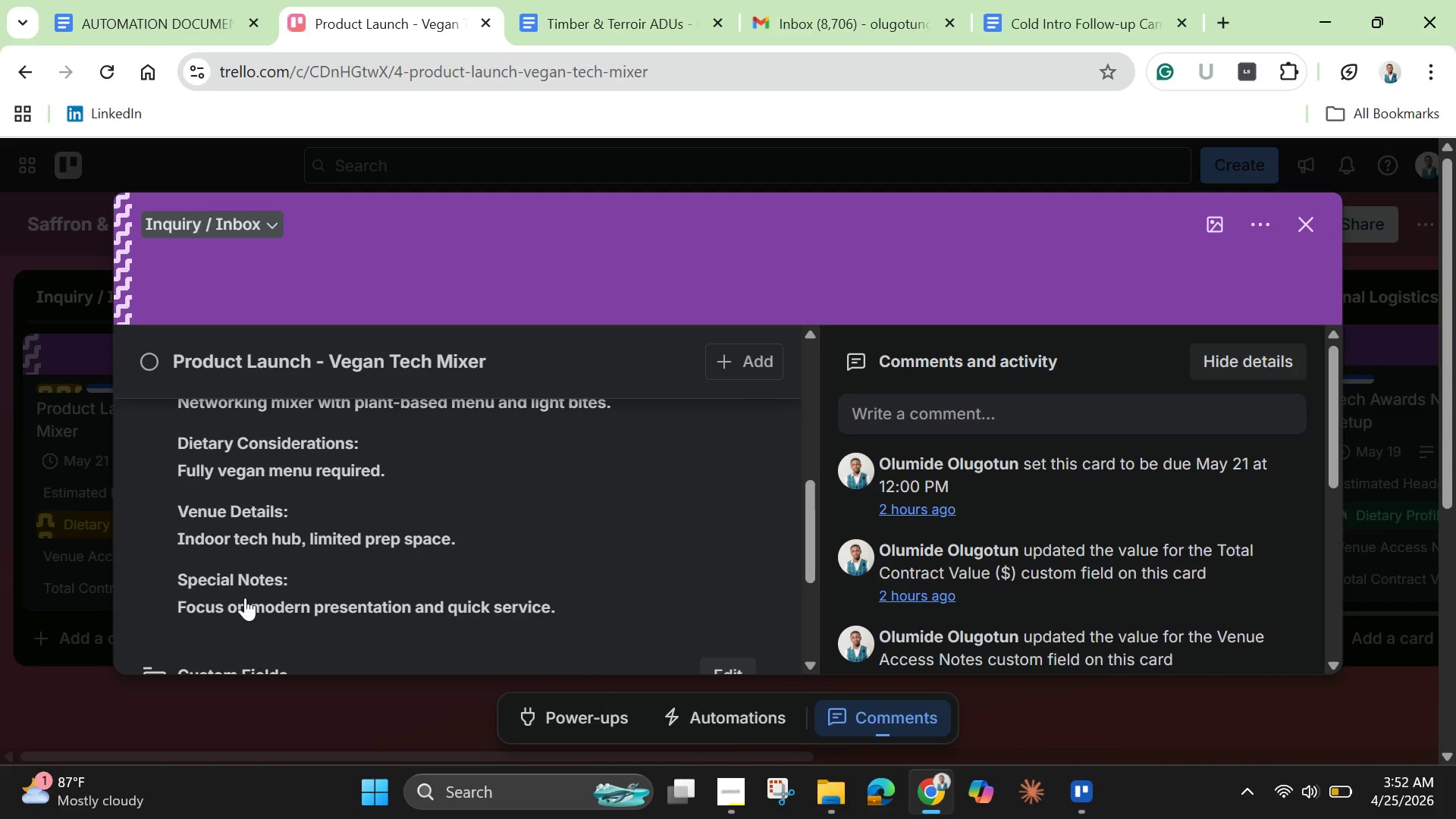 
wait(23.77)
 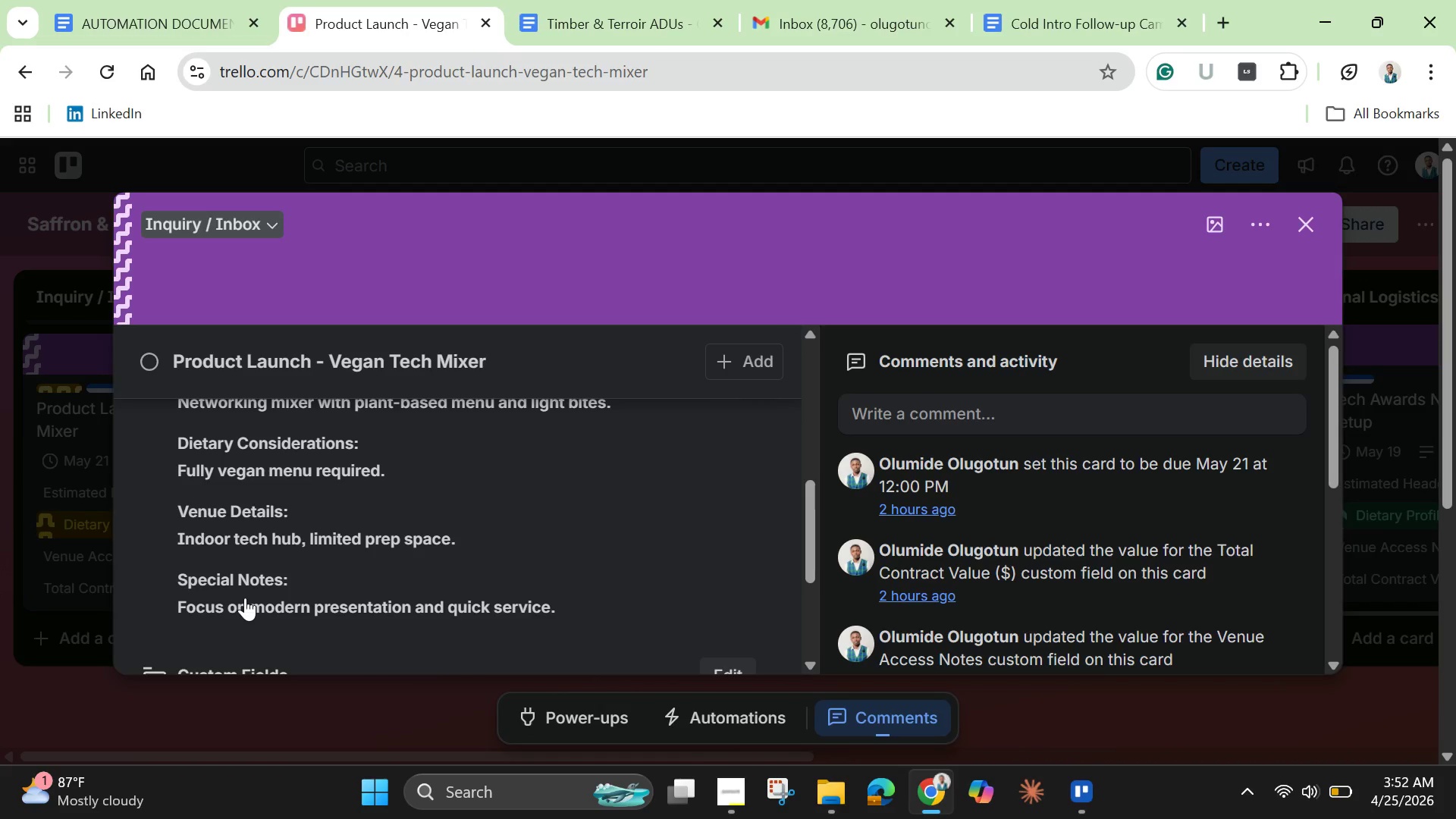 
left_click([1311, 236])
 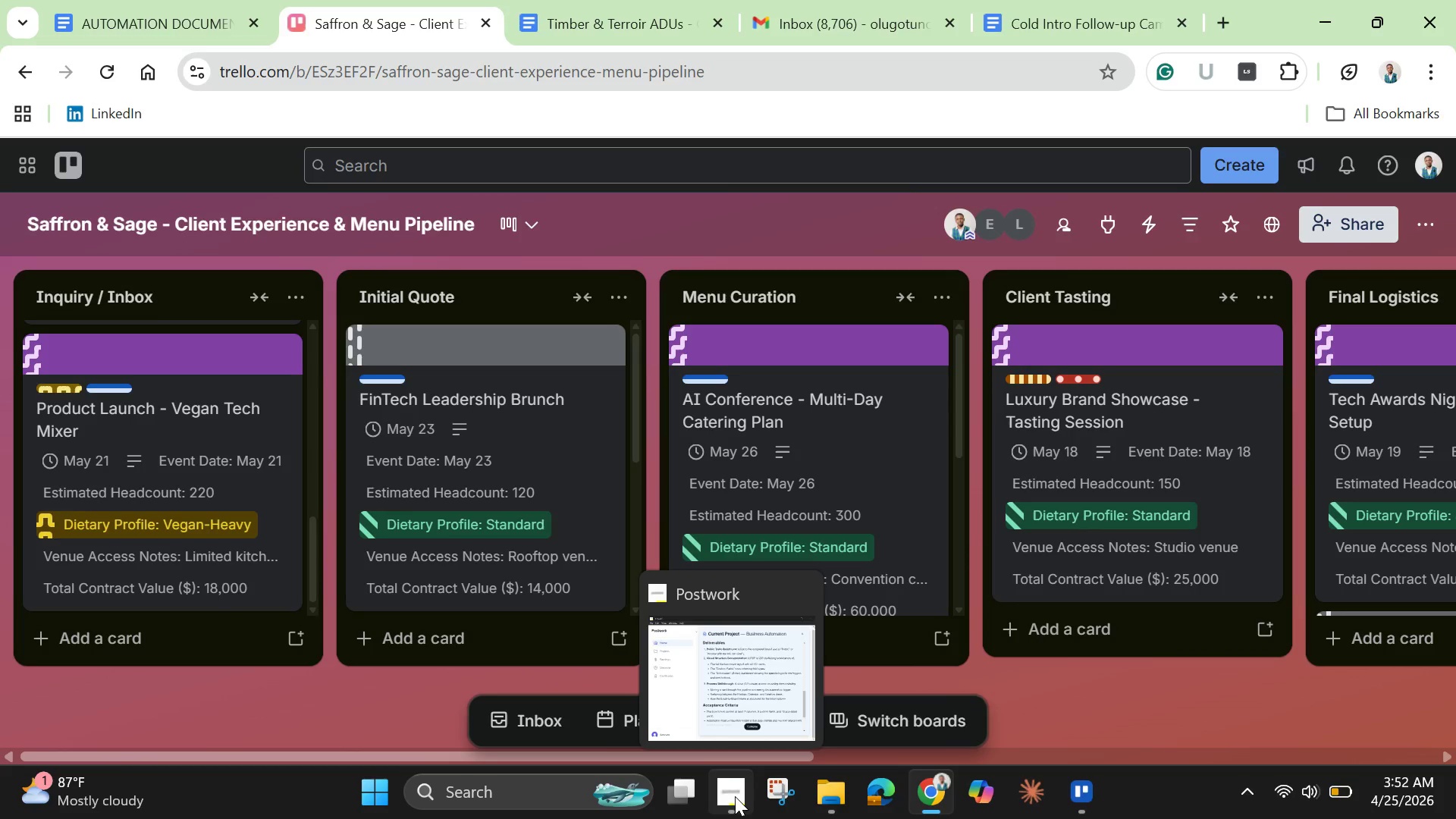 
wait(6.23)
 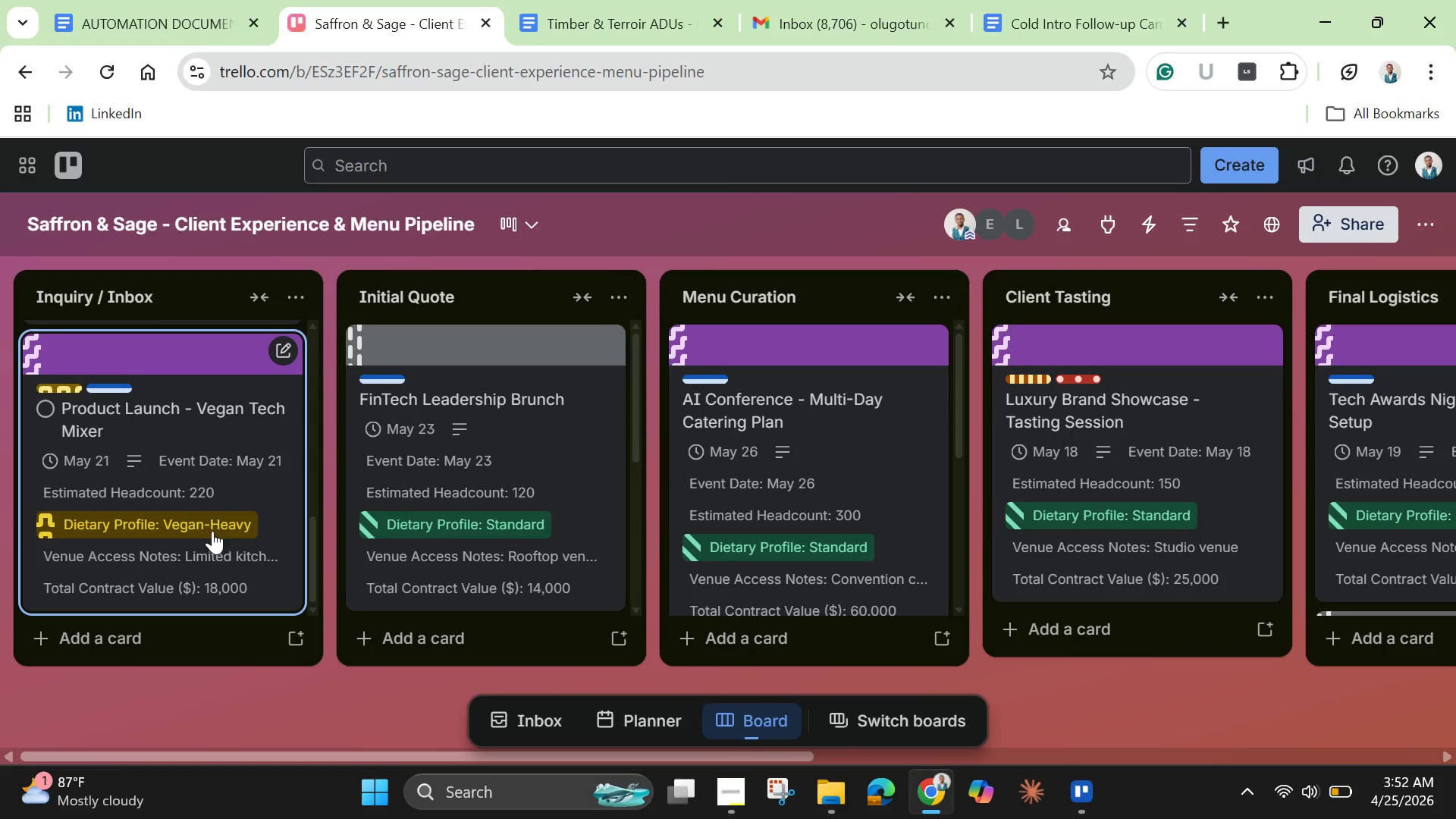 
left_click([769, 795])
 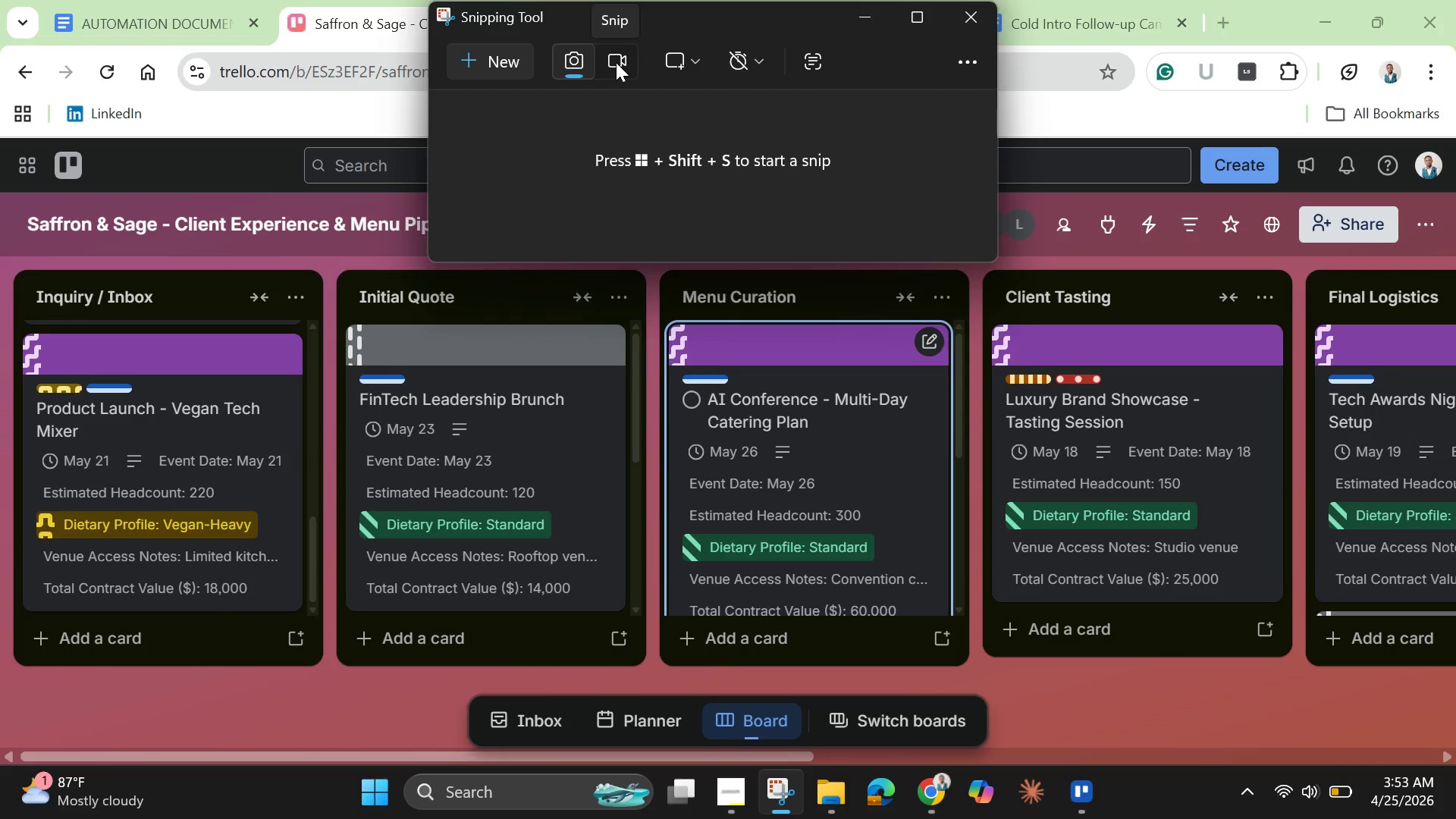 
wait(20.33)
 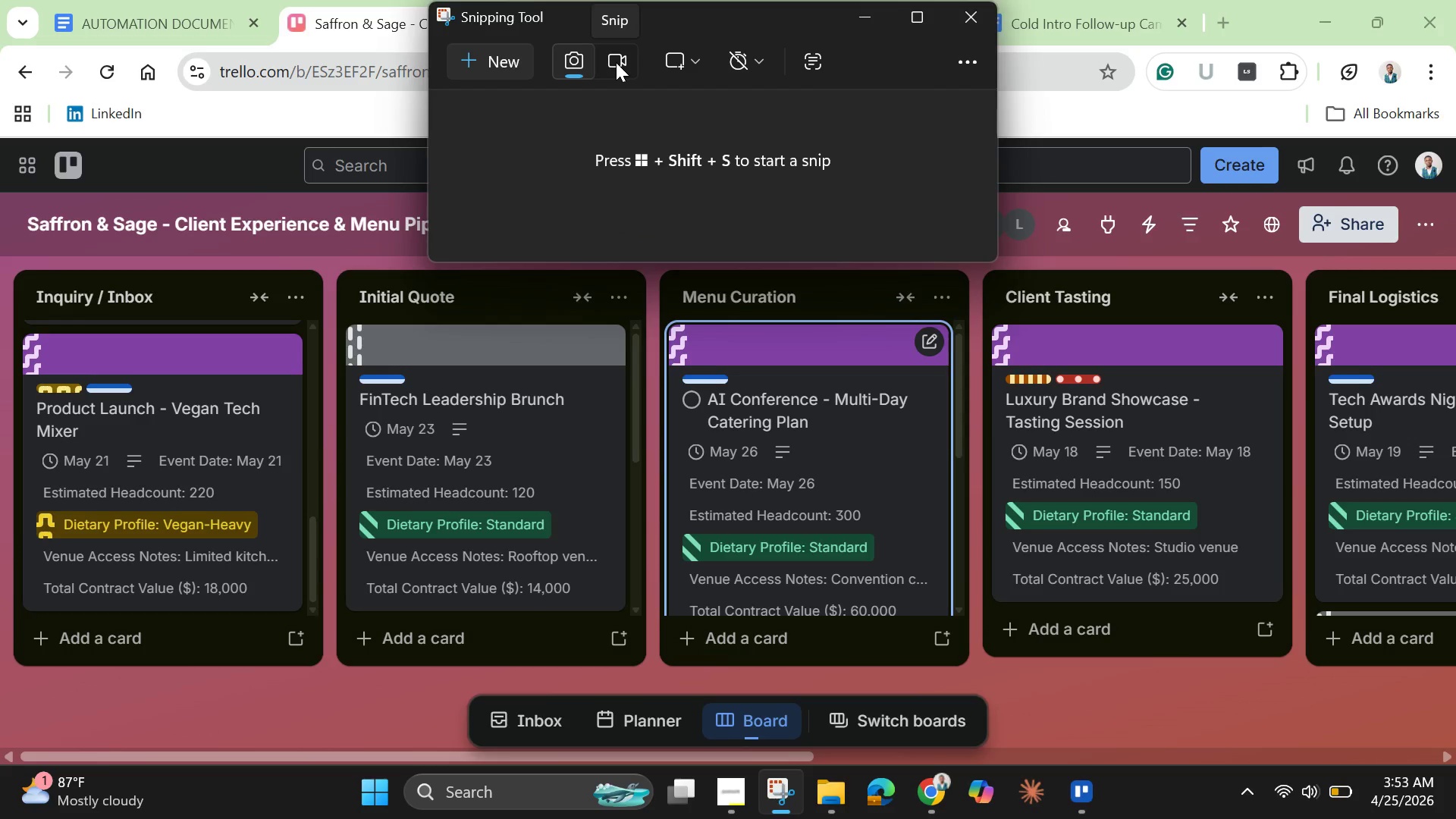 
left_click([507, 60])
 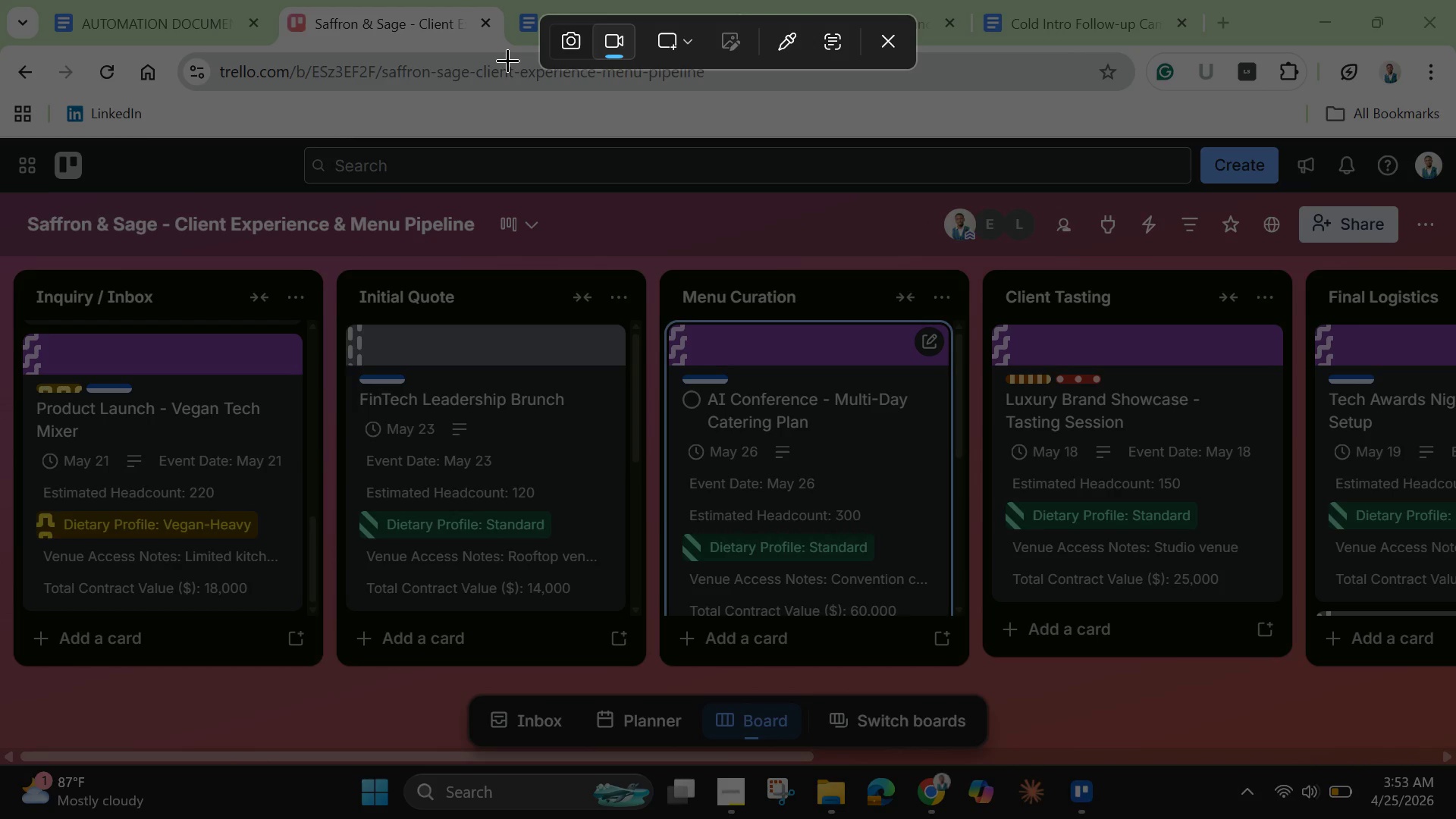 
wait(13.52)
 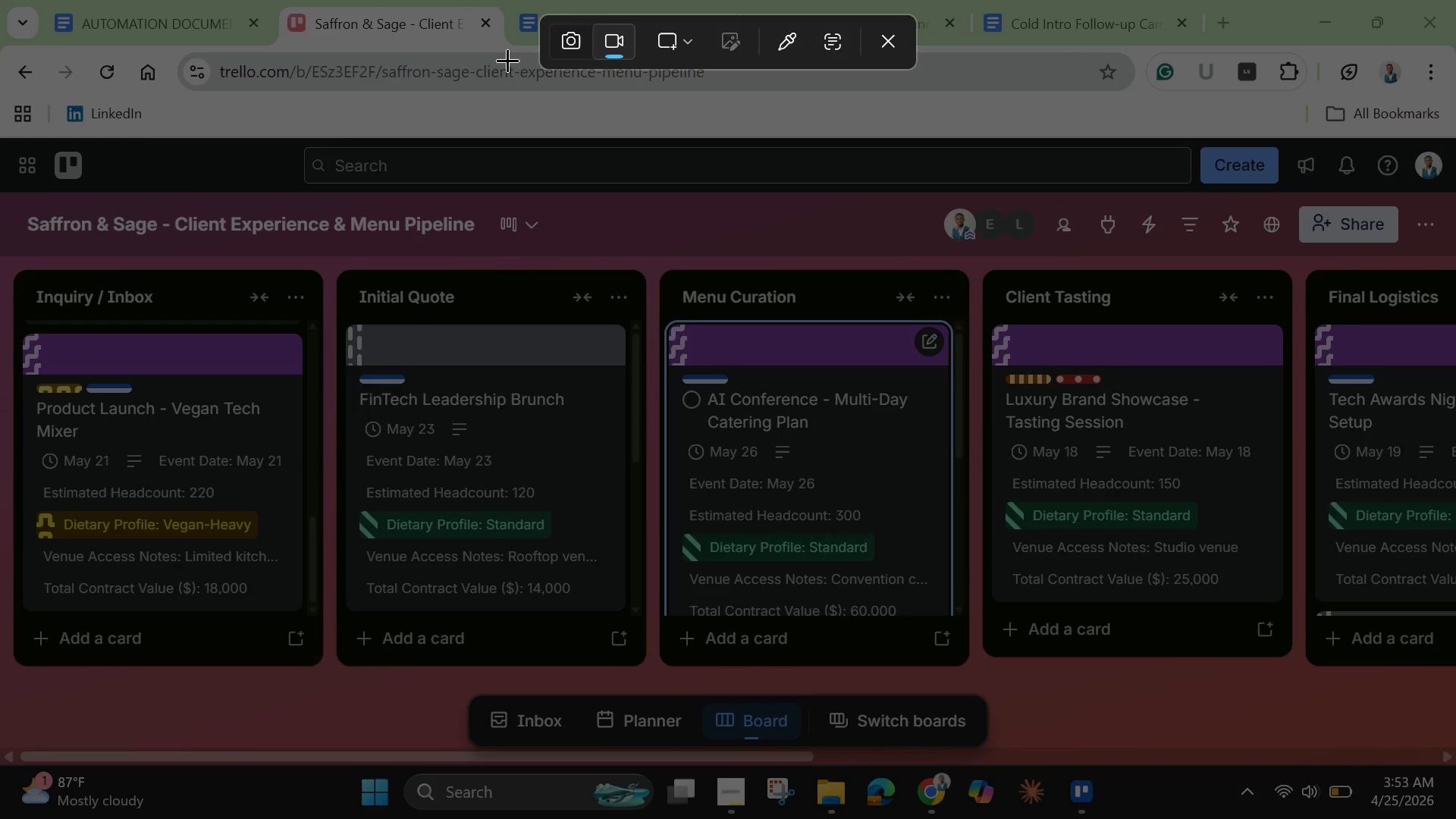 
left_click_drag(start_coordinate=[0, 189], to_coordinate=[1455, 764])
 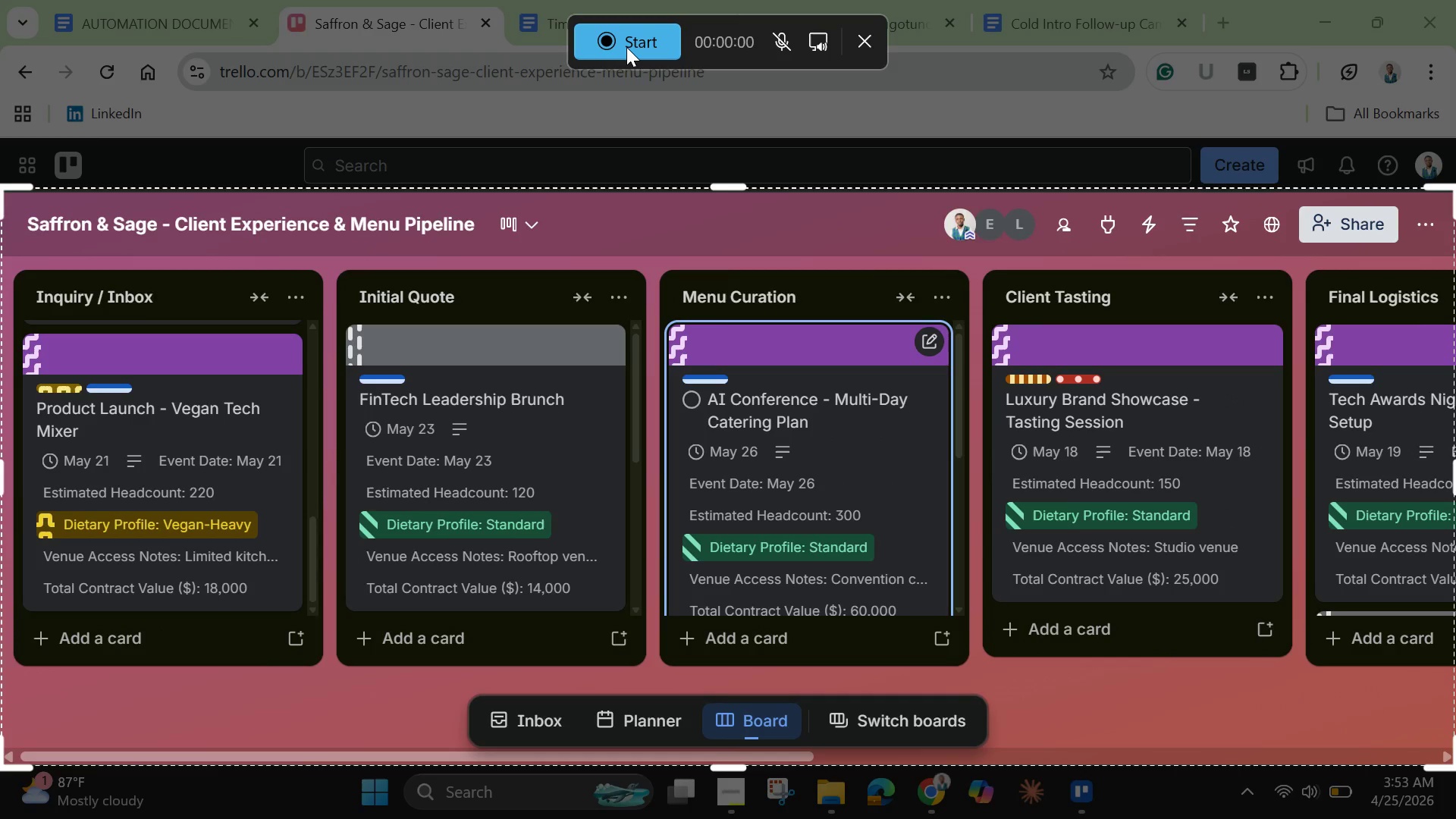 
left_click([626, 47])
 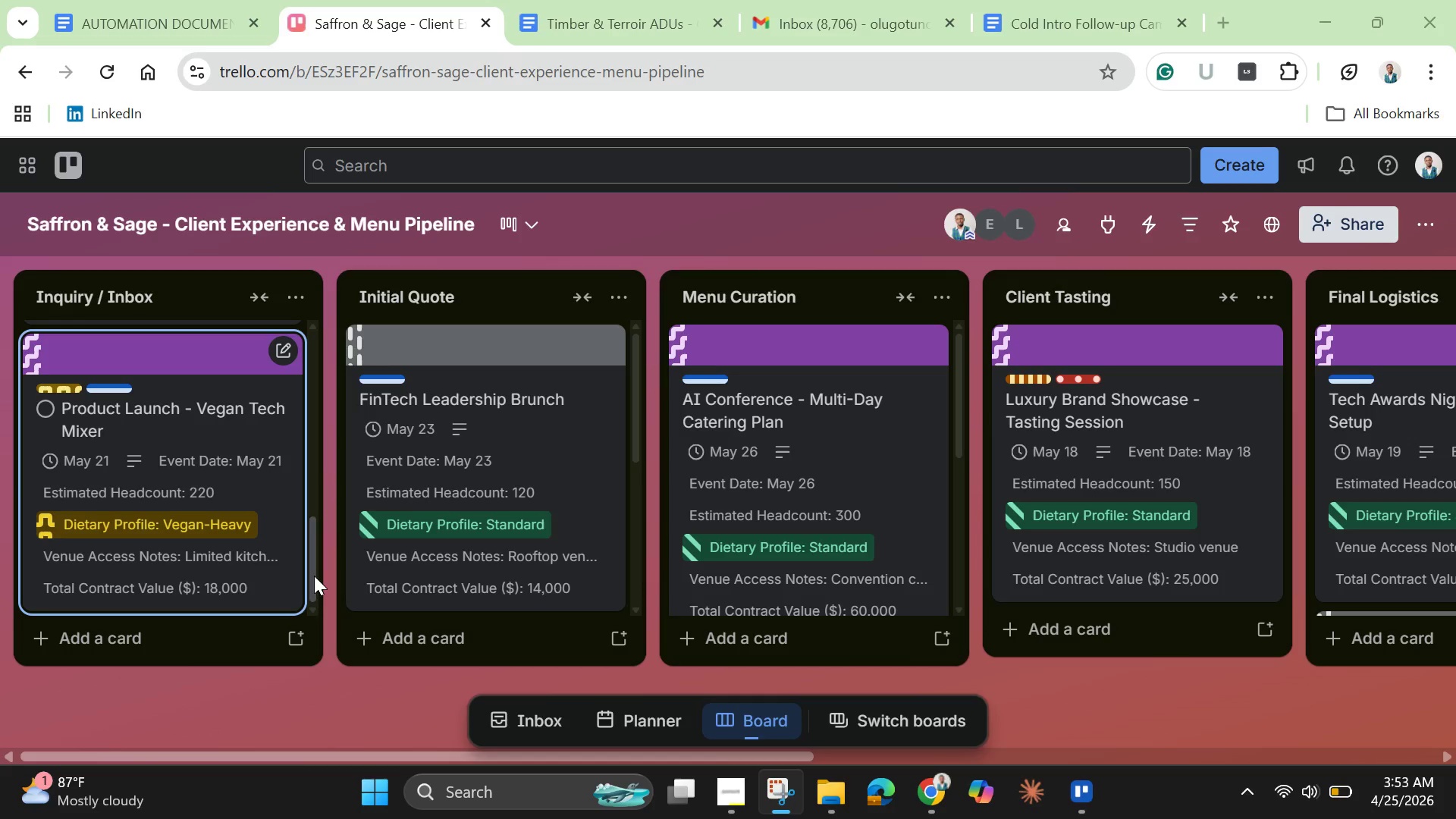 
left_click_drag(start_coordinate=[314, 576], to_coordinate=[306, 364])
 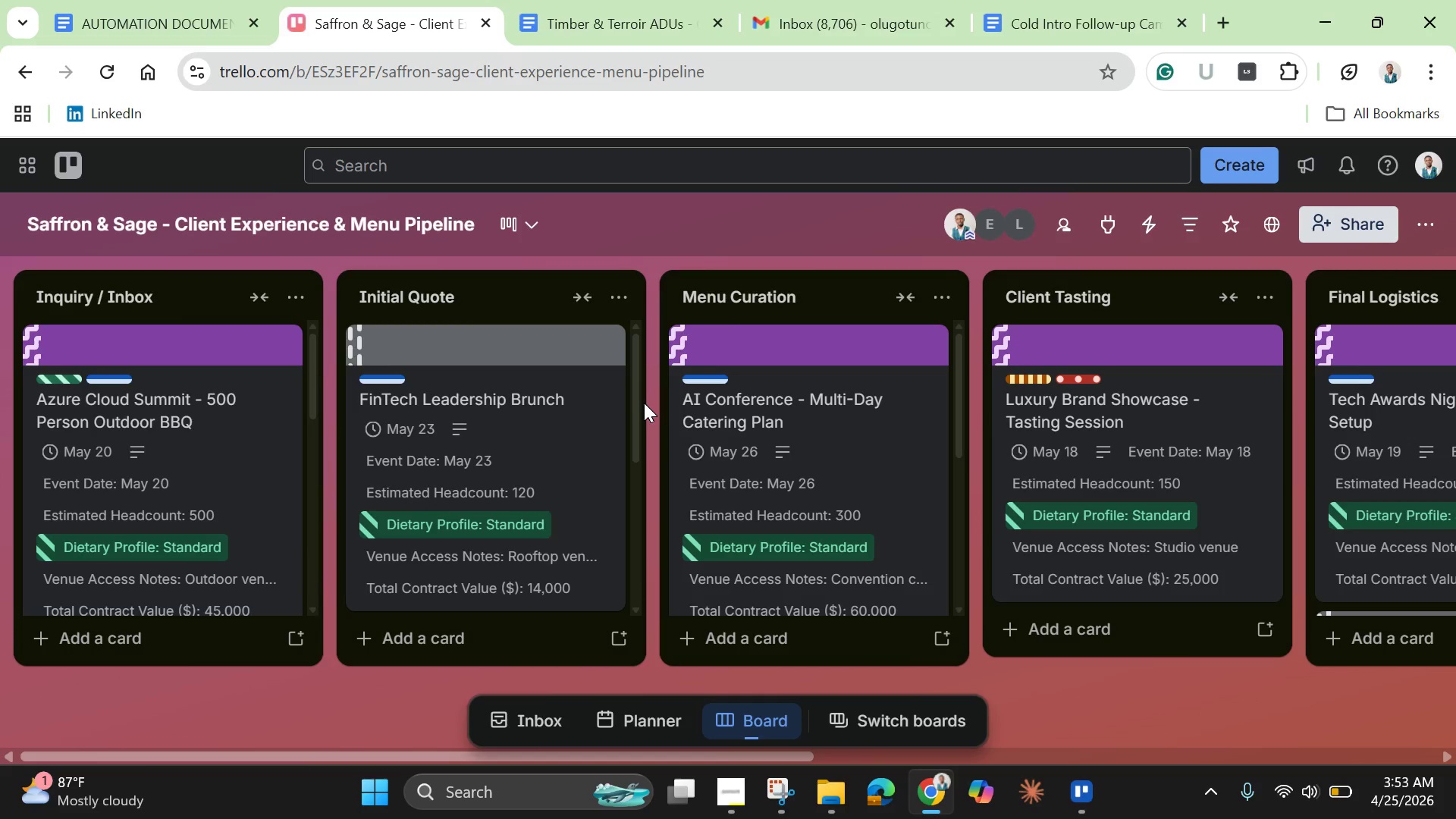 
left_click_drag(start_coordinate=[644, 403], to_coordinate=[639, 454])
 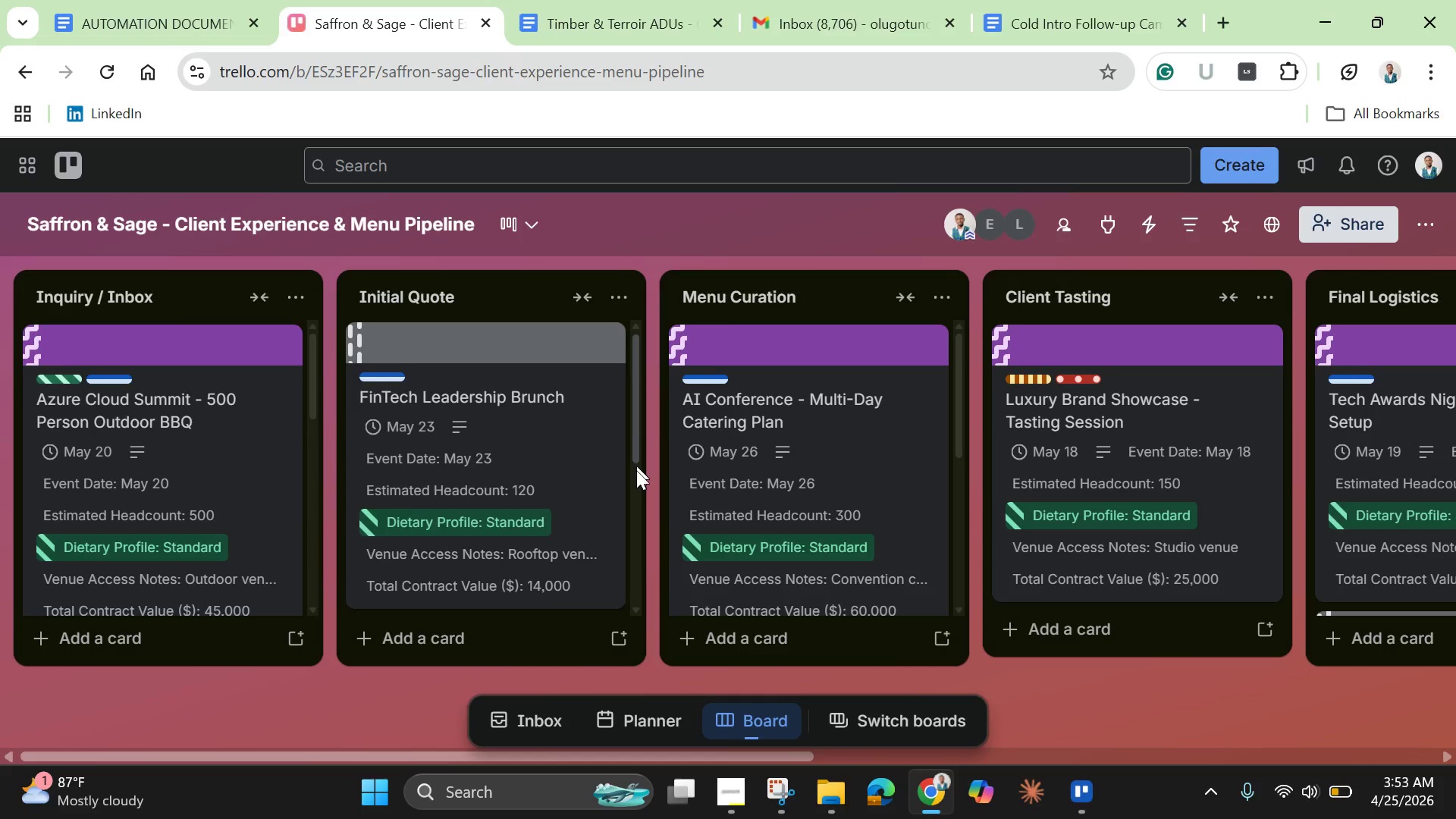 
left_click_drag(start_coordinate=[636, 452], to_coordinate=[636, 626])
 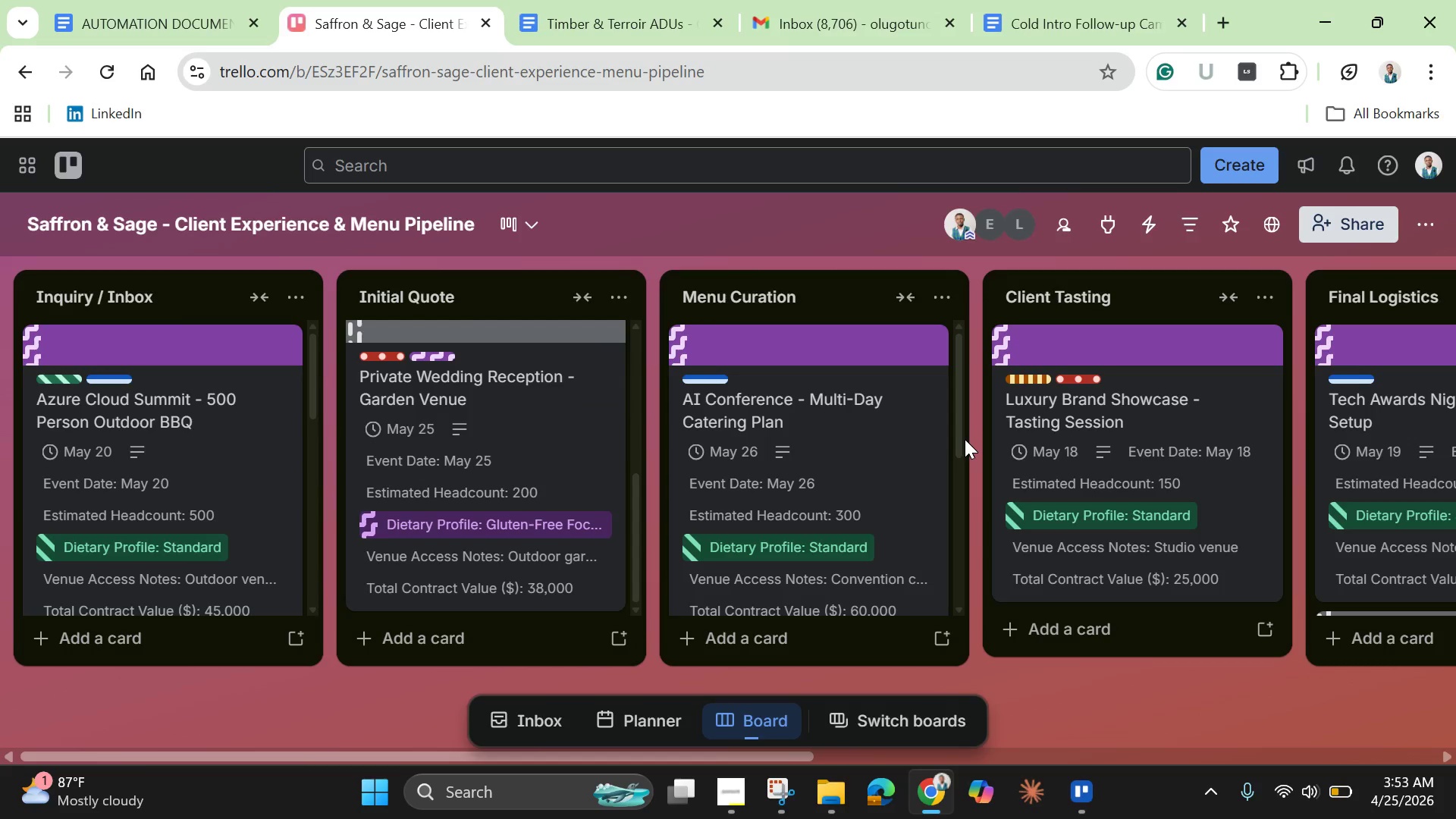 
left_click_drag(start_coordinate=[965, 439], to_coordinate=[965, 475])
 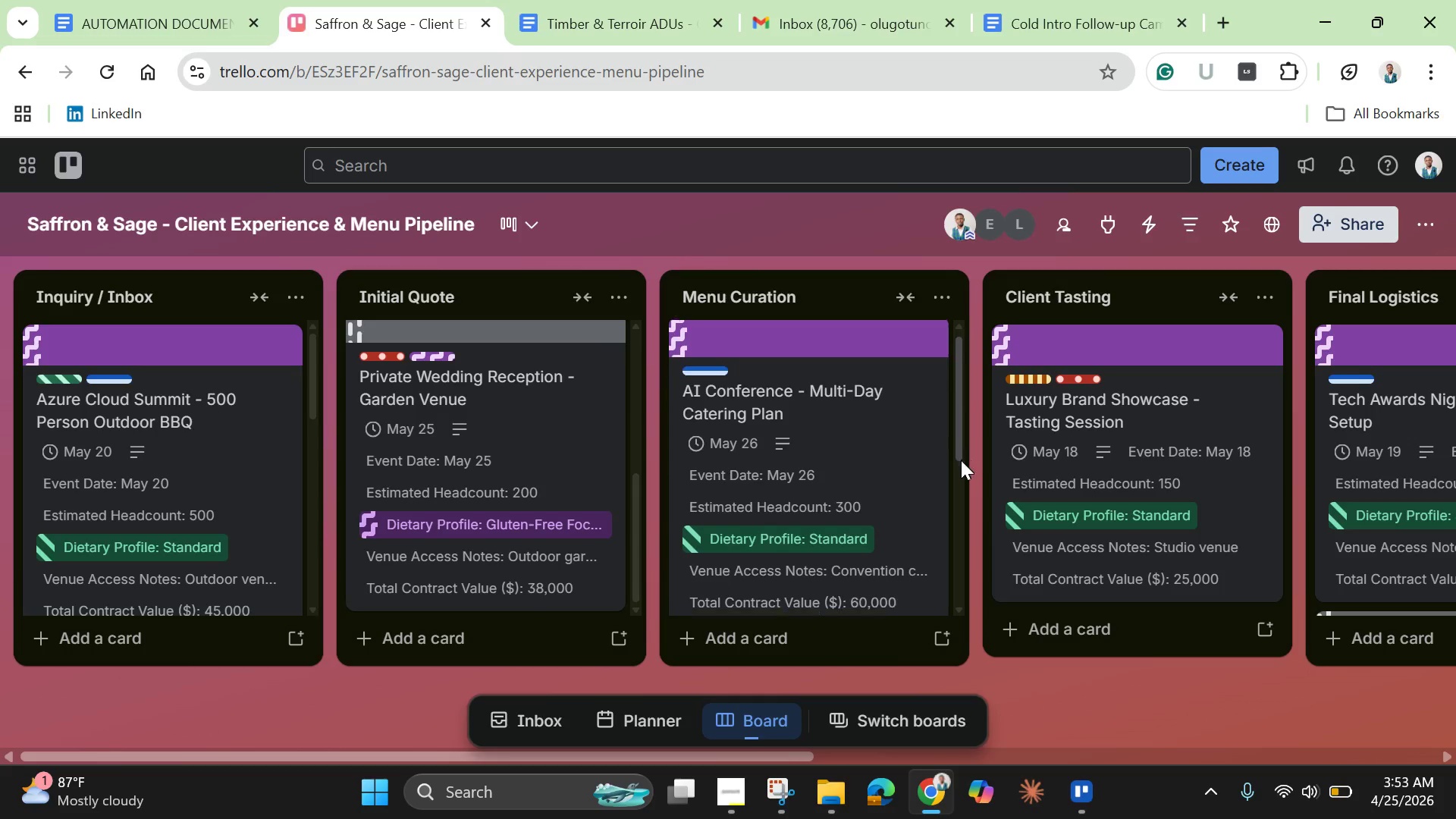 
left_click_drag(start_coordinate=[958, 447], to_coordinate=[954, 642])
 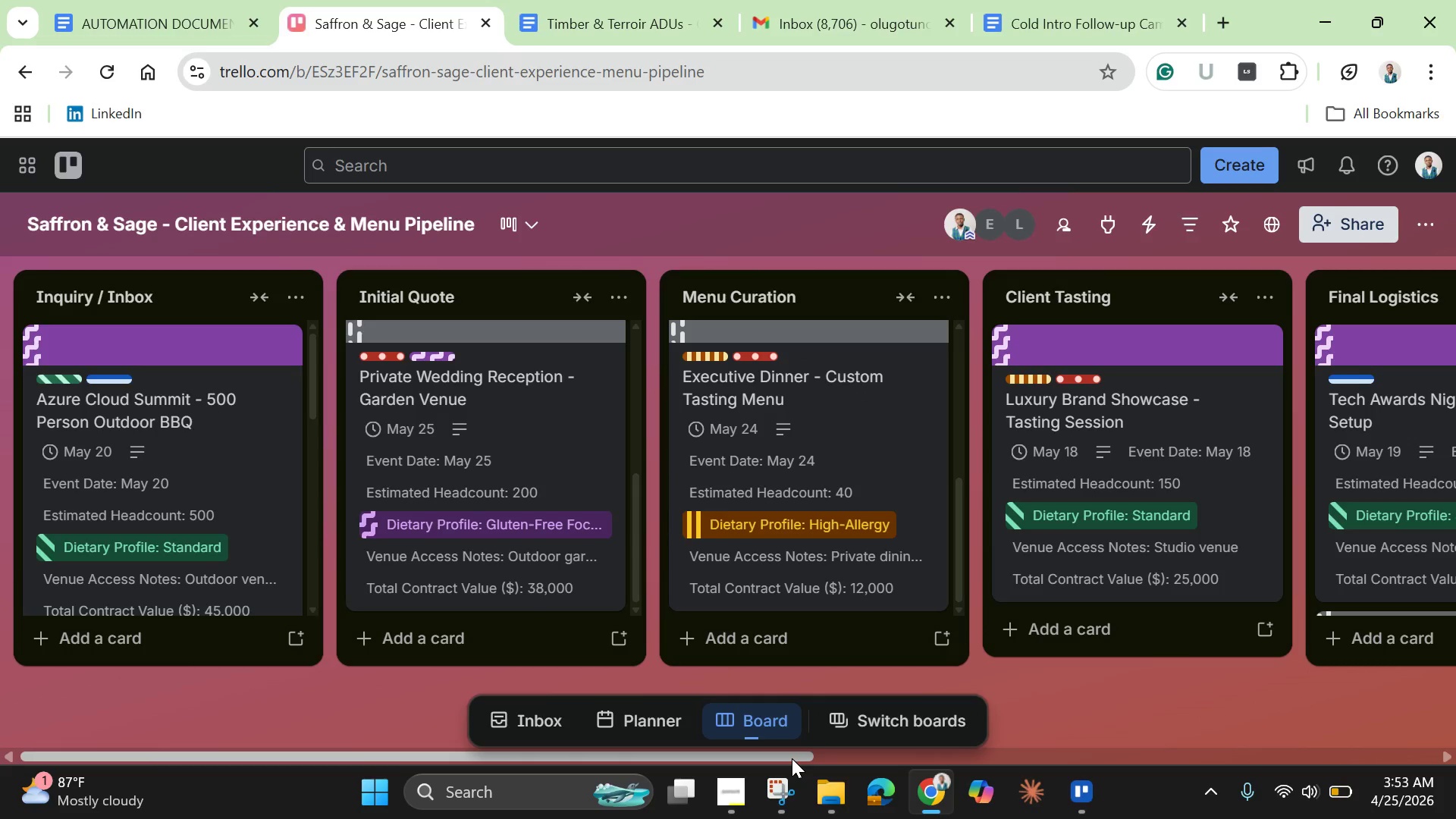 
left_click_drag(start_coordinate=[792, 758], to_coordinate=[1102, 747])
 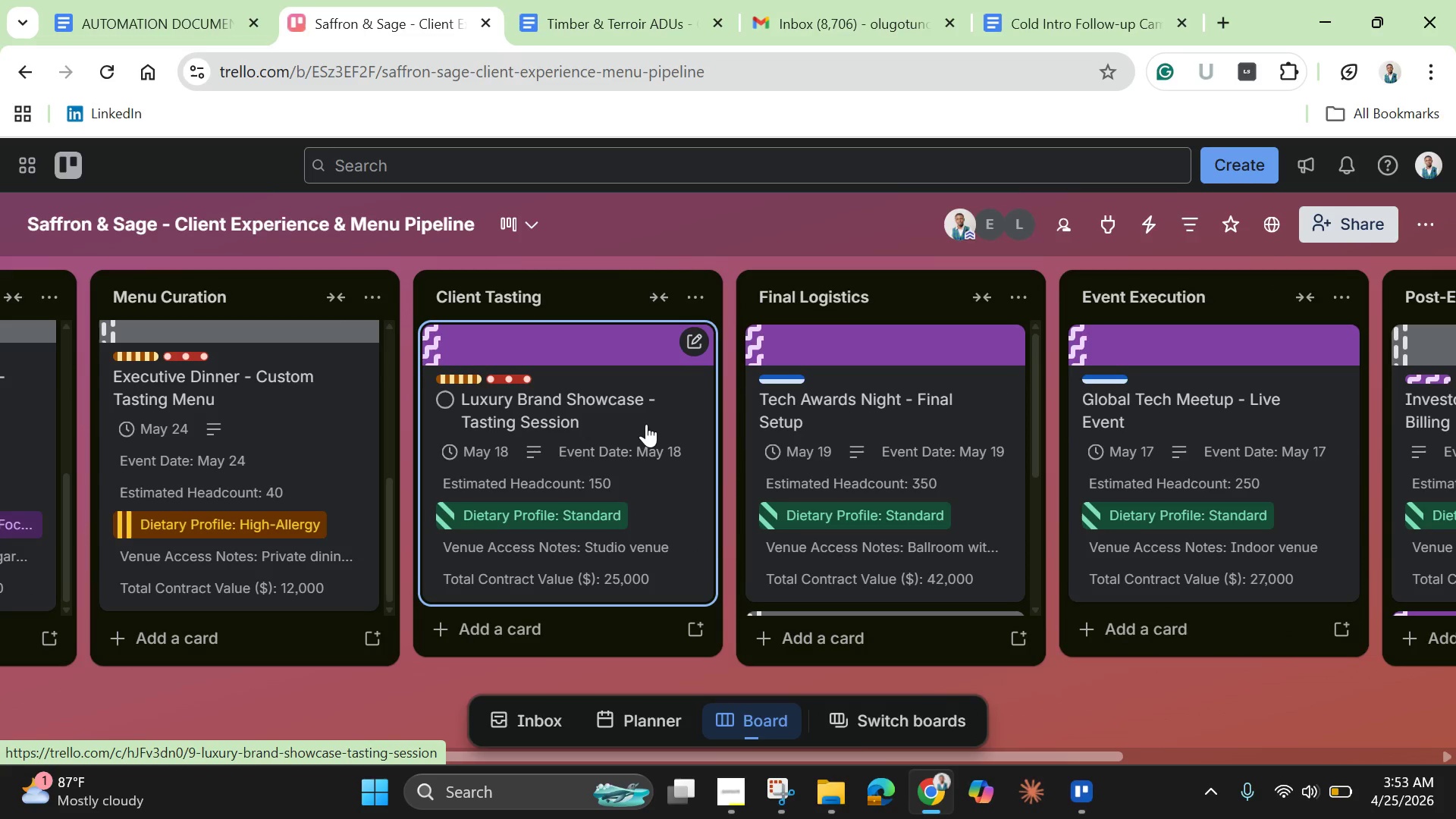 
scroll: coordinate [1358, 456], scroll_direction: down, amount: 10.0
 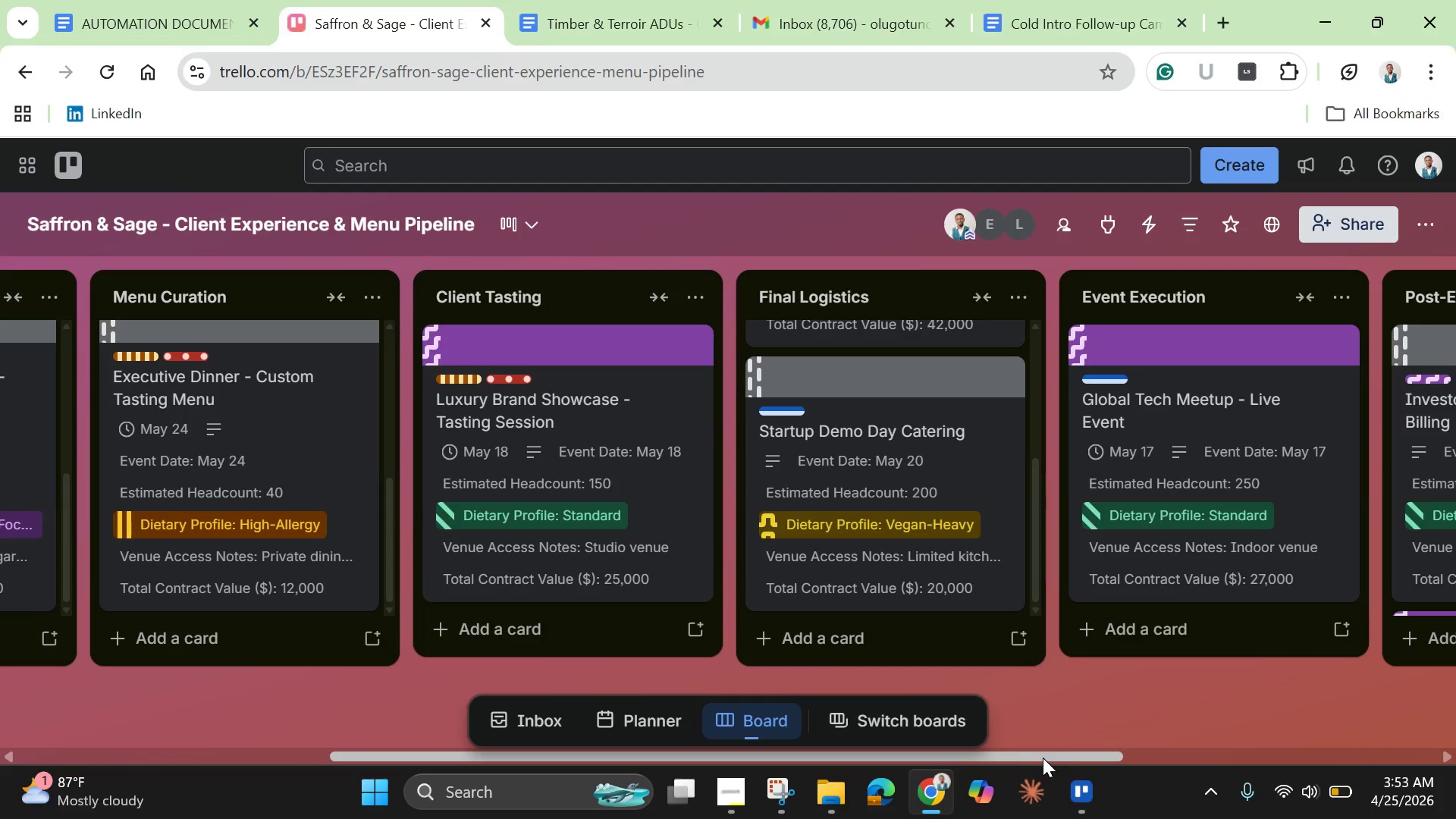 
left_click_drag(start_coordinate=[1042, 758], to_coordinate=[1411, 765])
 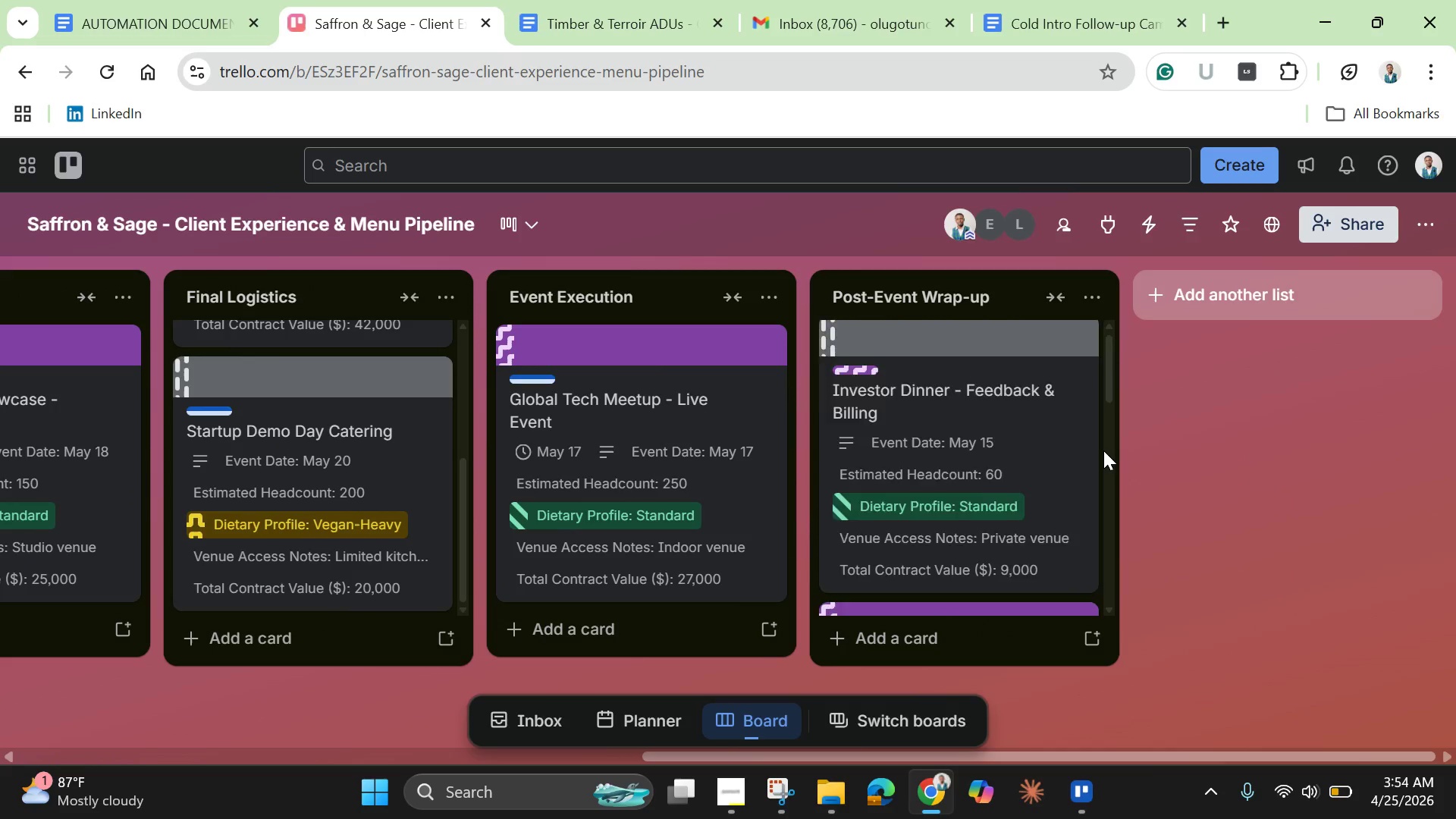 
scroll: coordinate [1103, 505], scroll_direction: down, amount: 13.0
 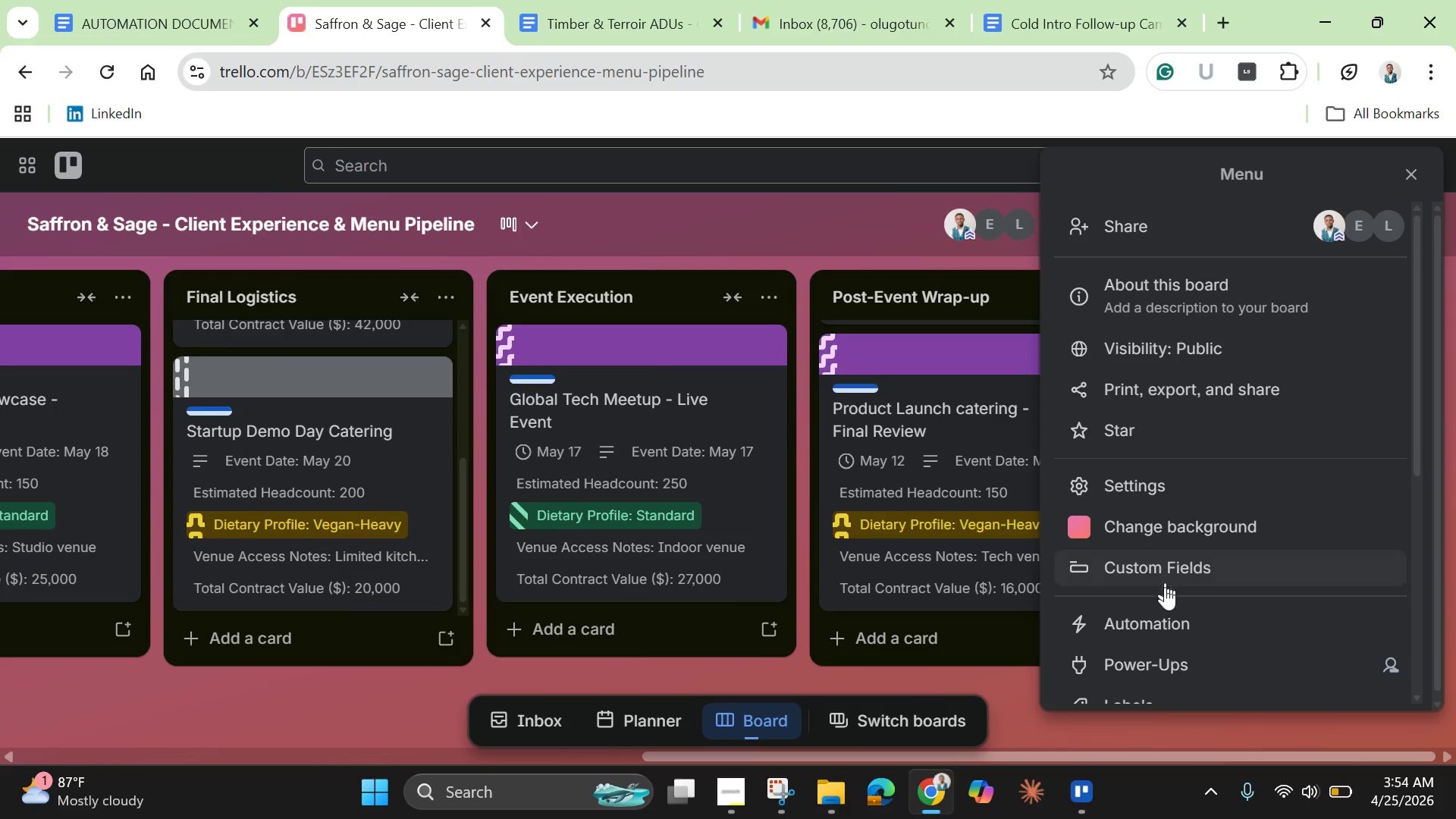 
left_click([1165, 626])
 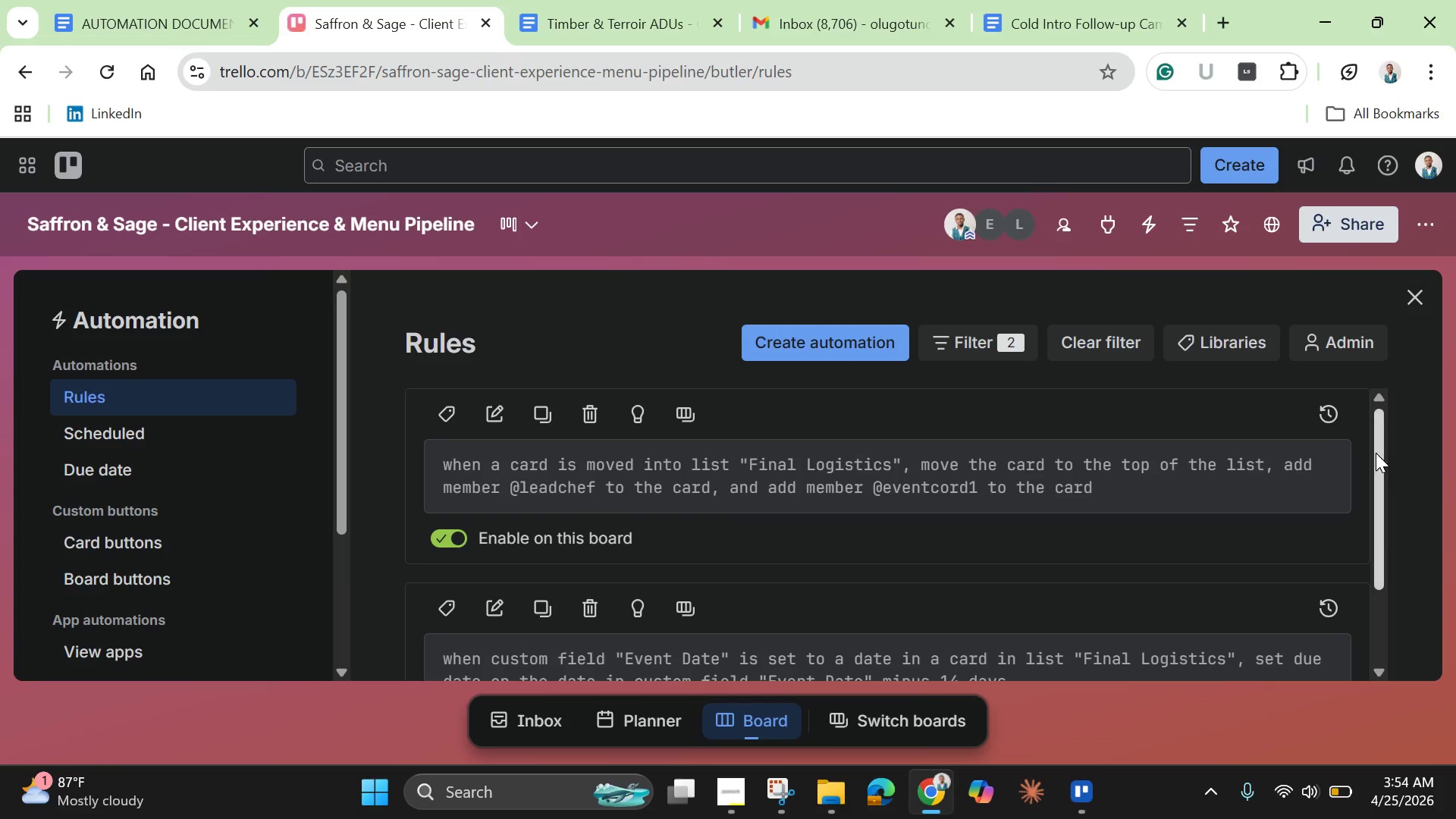 
left_click_drag(start_coordinate=[1379, 492], to_coordinate=[1398, 626])
 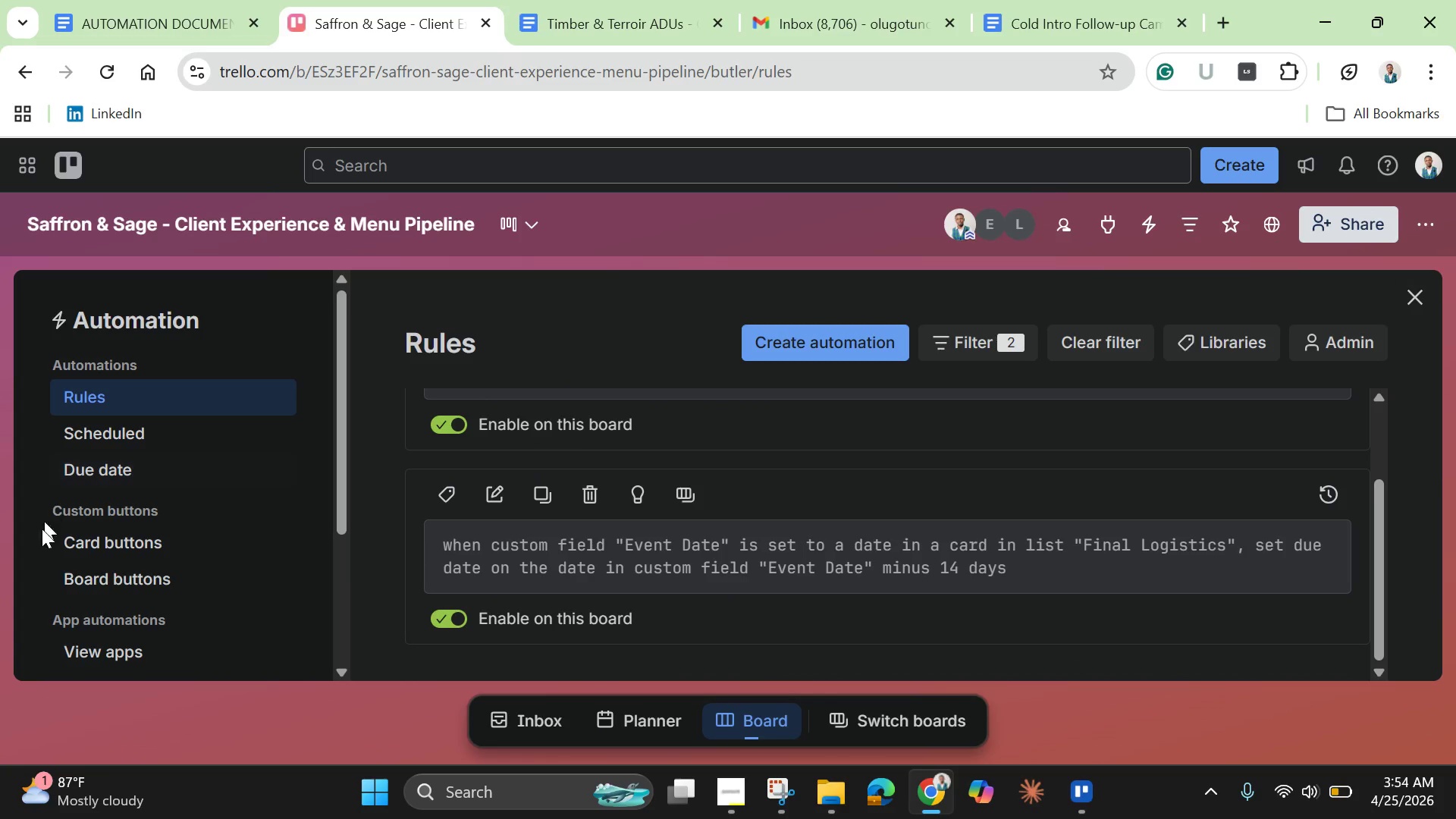 
left_click([70, 548])
 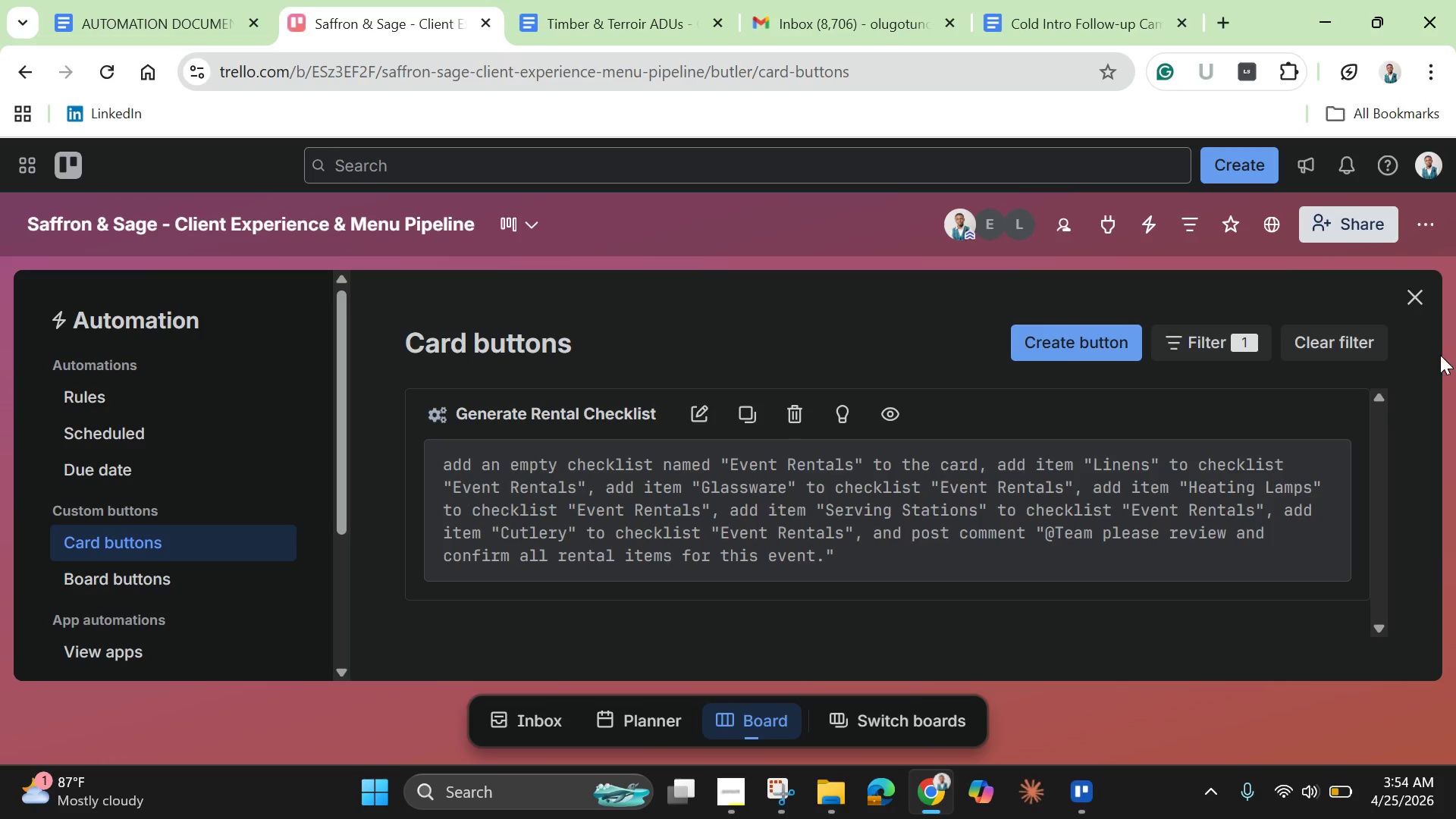 
left_click([1411, 290])
 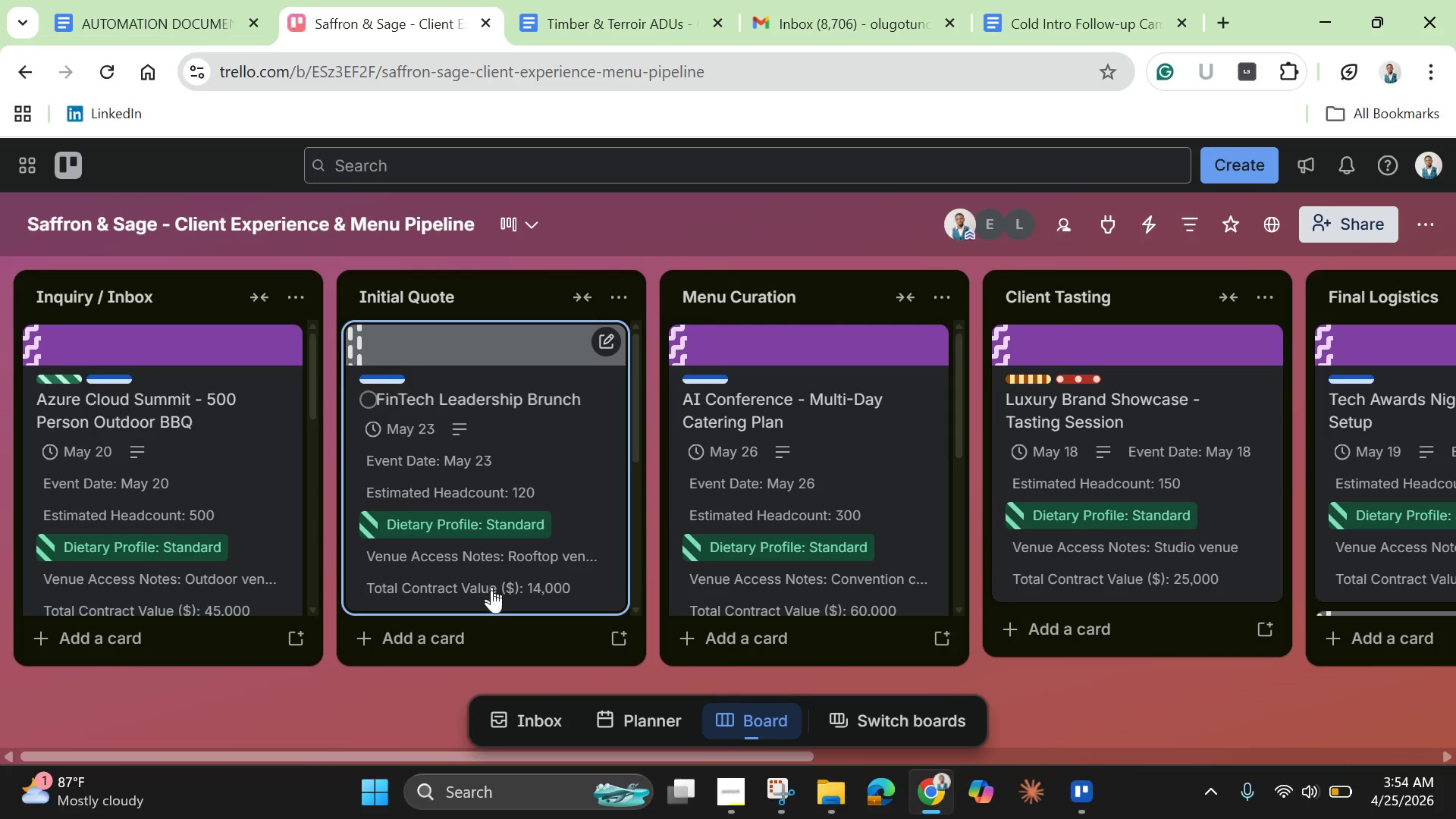 
left_click_drag(start_coordinate=[531, 756], to_coordinate=[480, 755])
 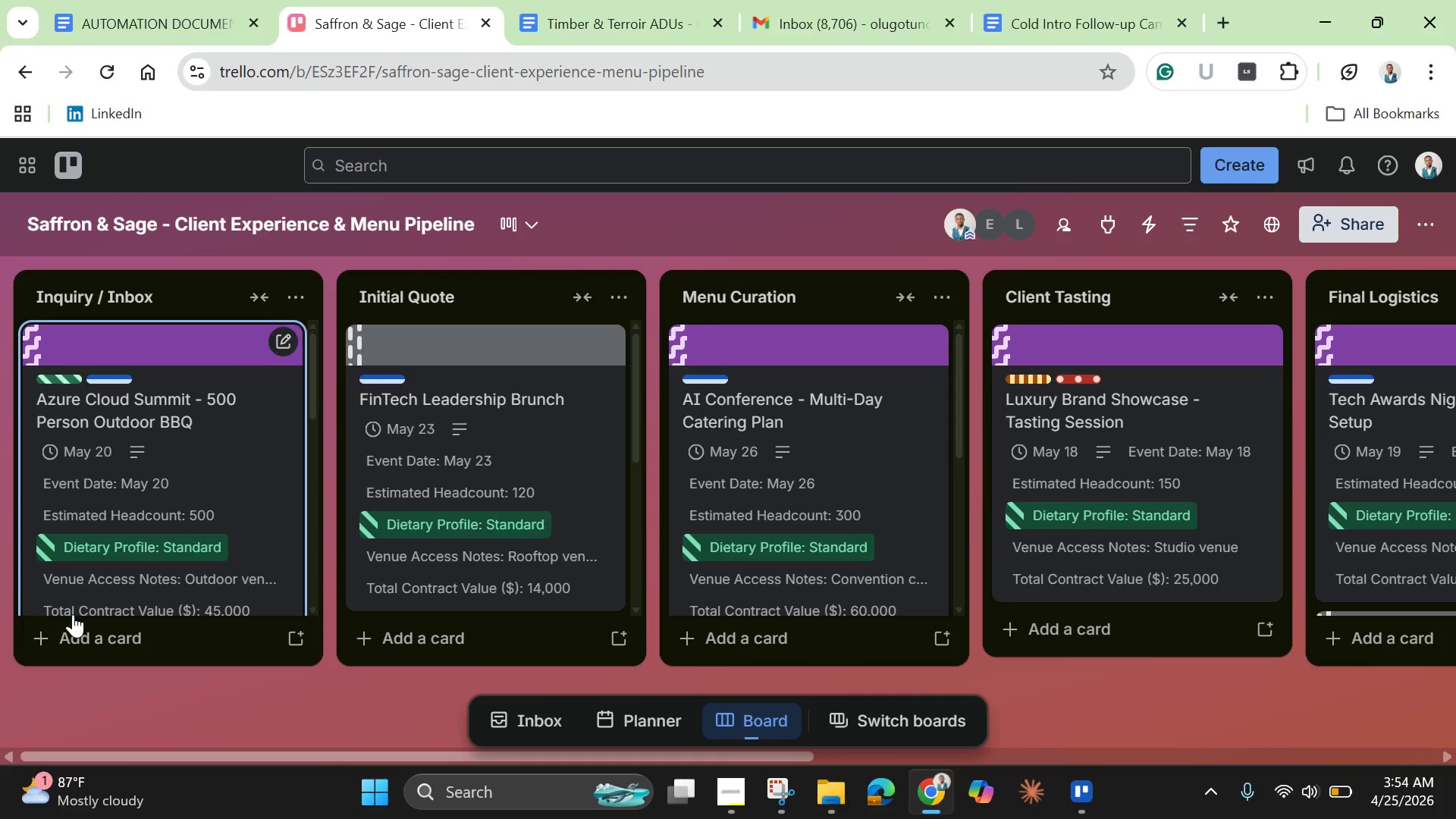 
scroll: coordinate [73, 614], scroll_direction: up, amount: 2.0
 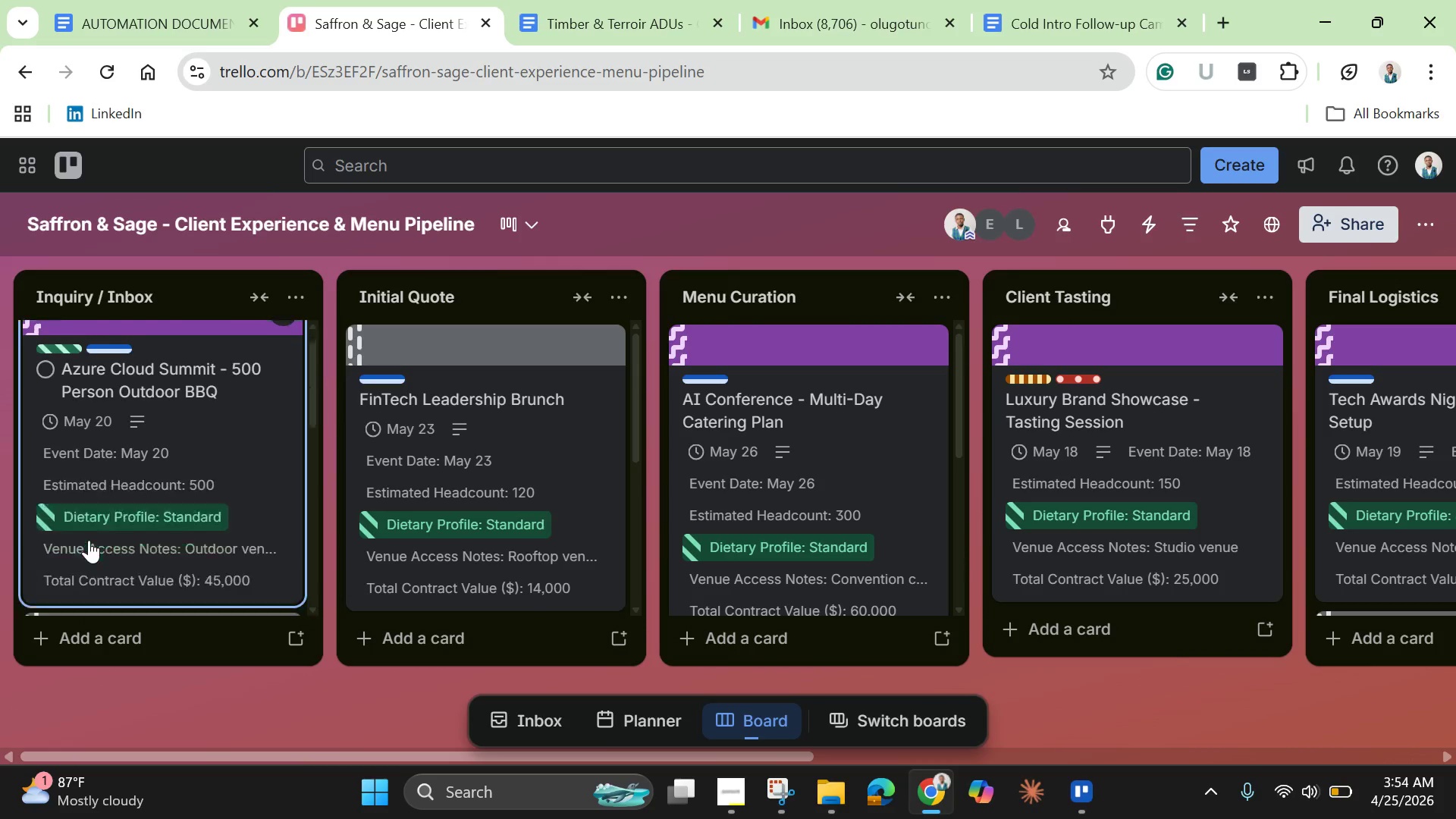 
scroll: coordinate [89, 540], scroll_direction: down, amount: 3.0
 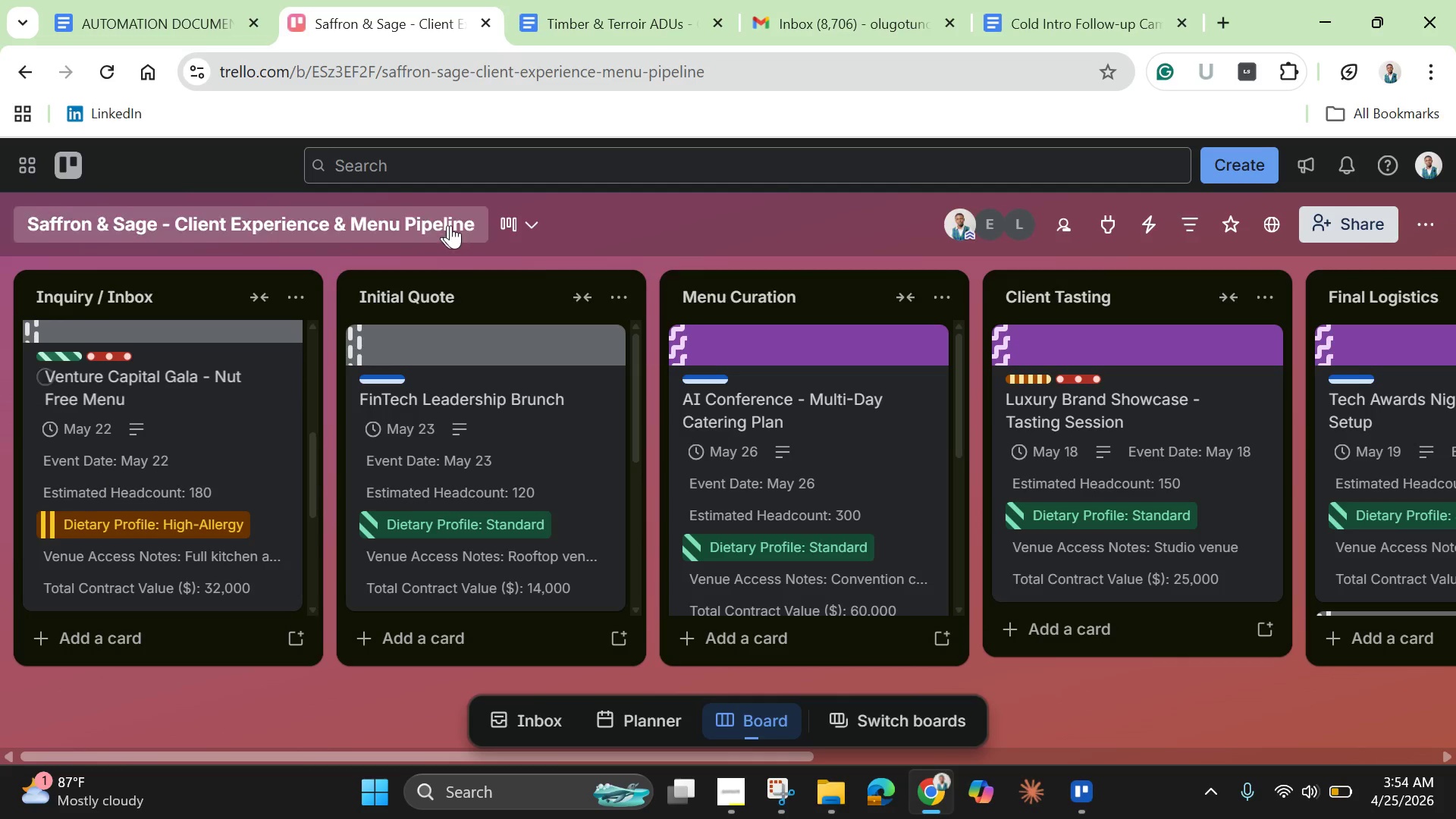 
left_click([535, 213])
 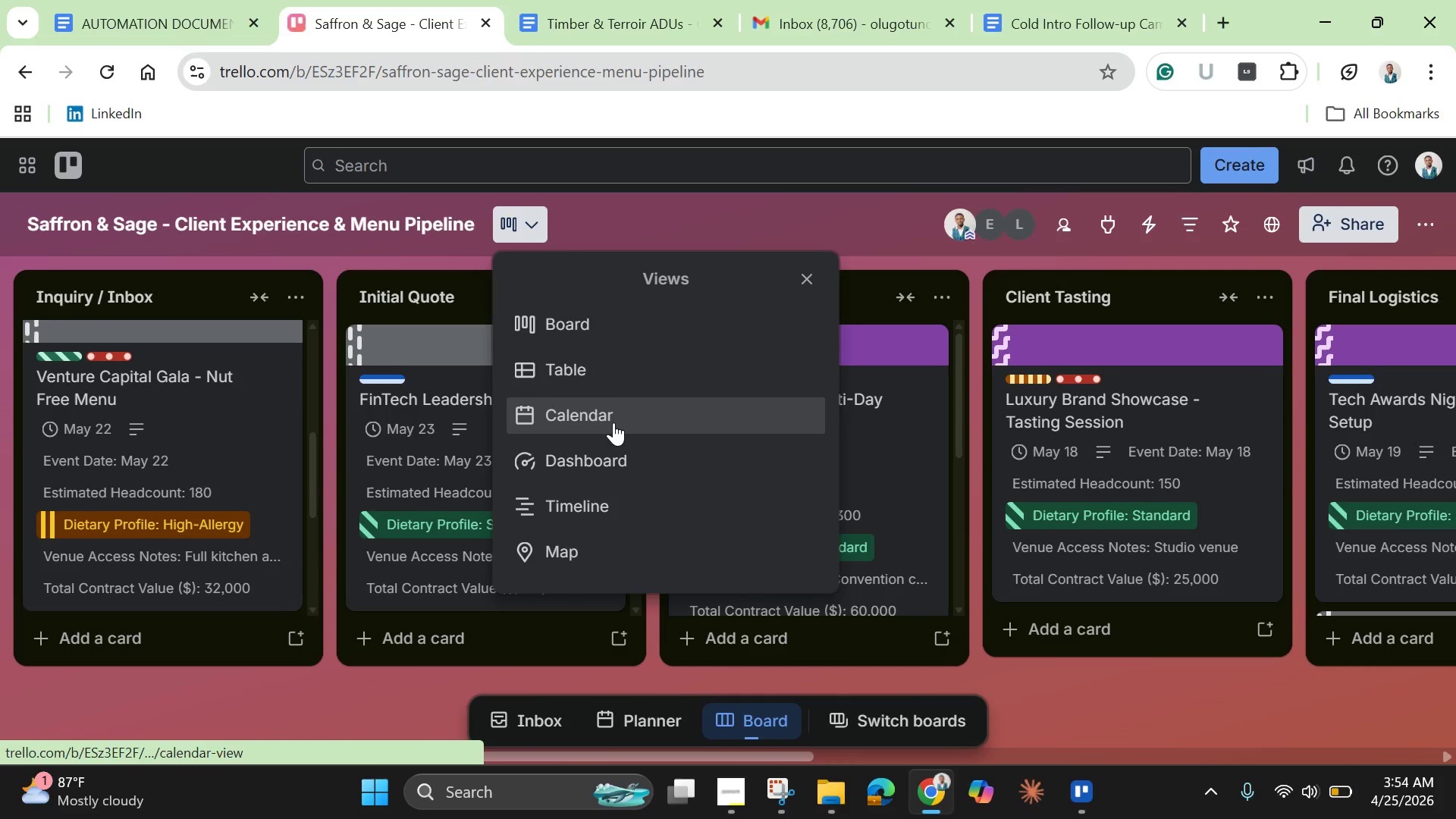 
left_click([613, 422])
 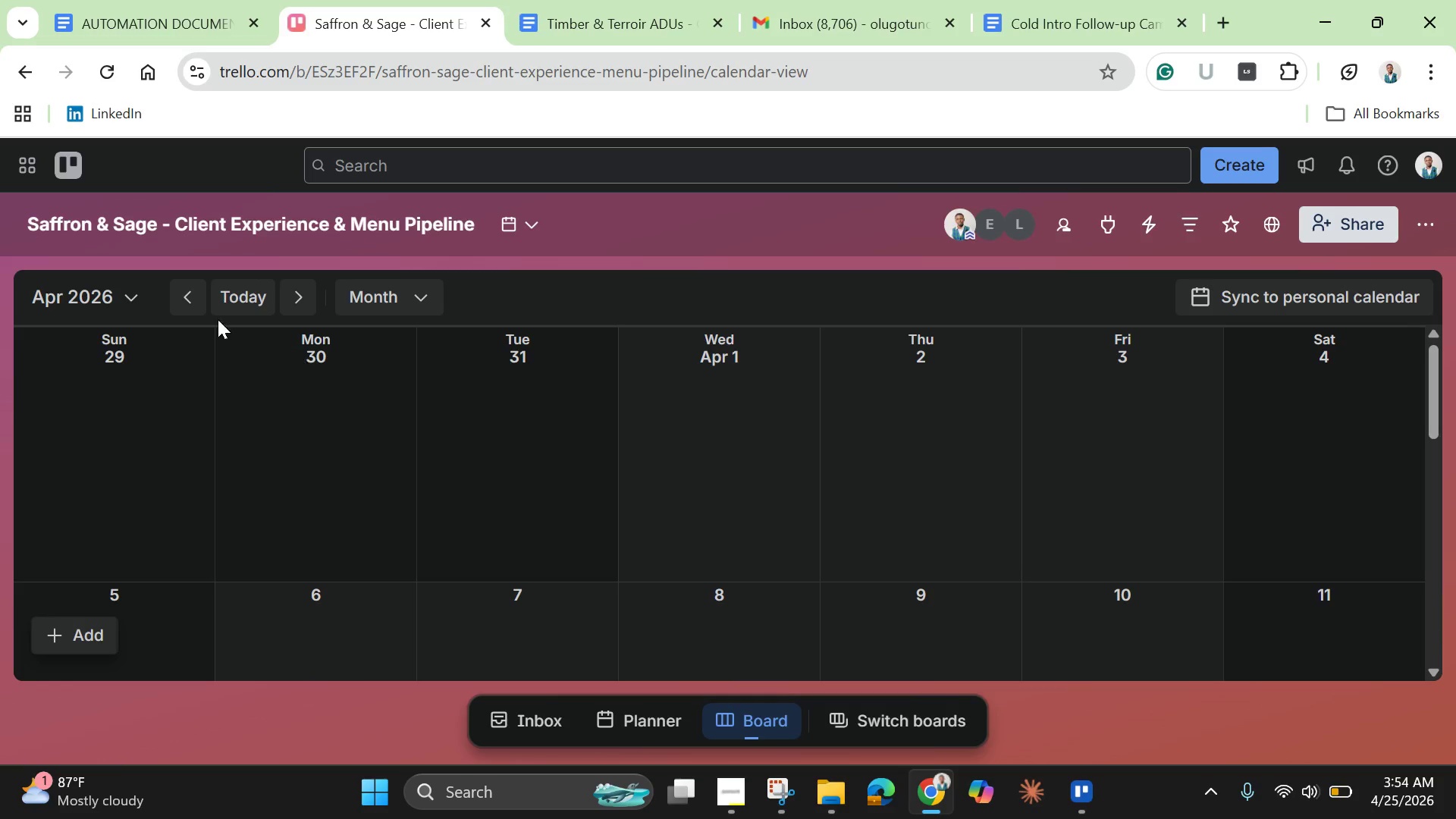 
left_click([128, 295])
 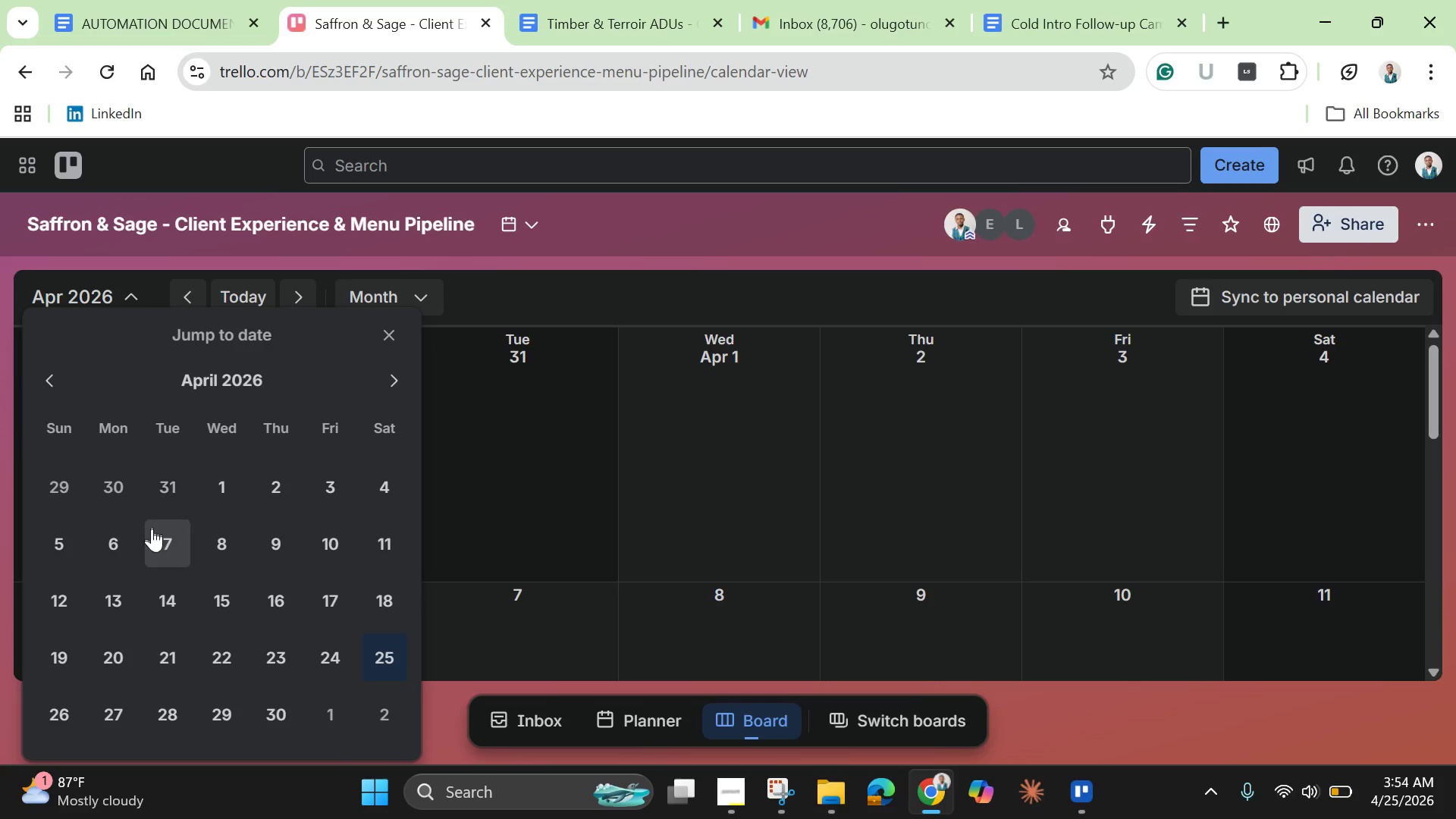 
scroll: coordinate [153, 537], scroll_direction: down, amount: 3.0
 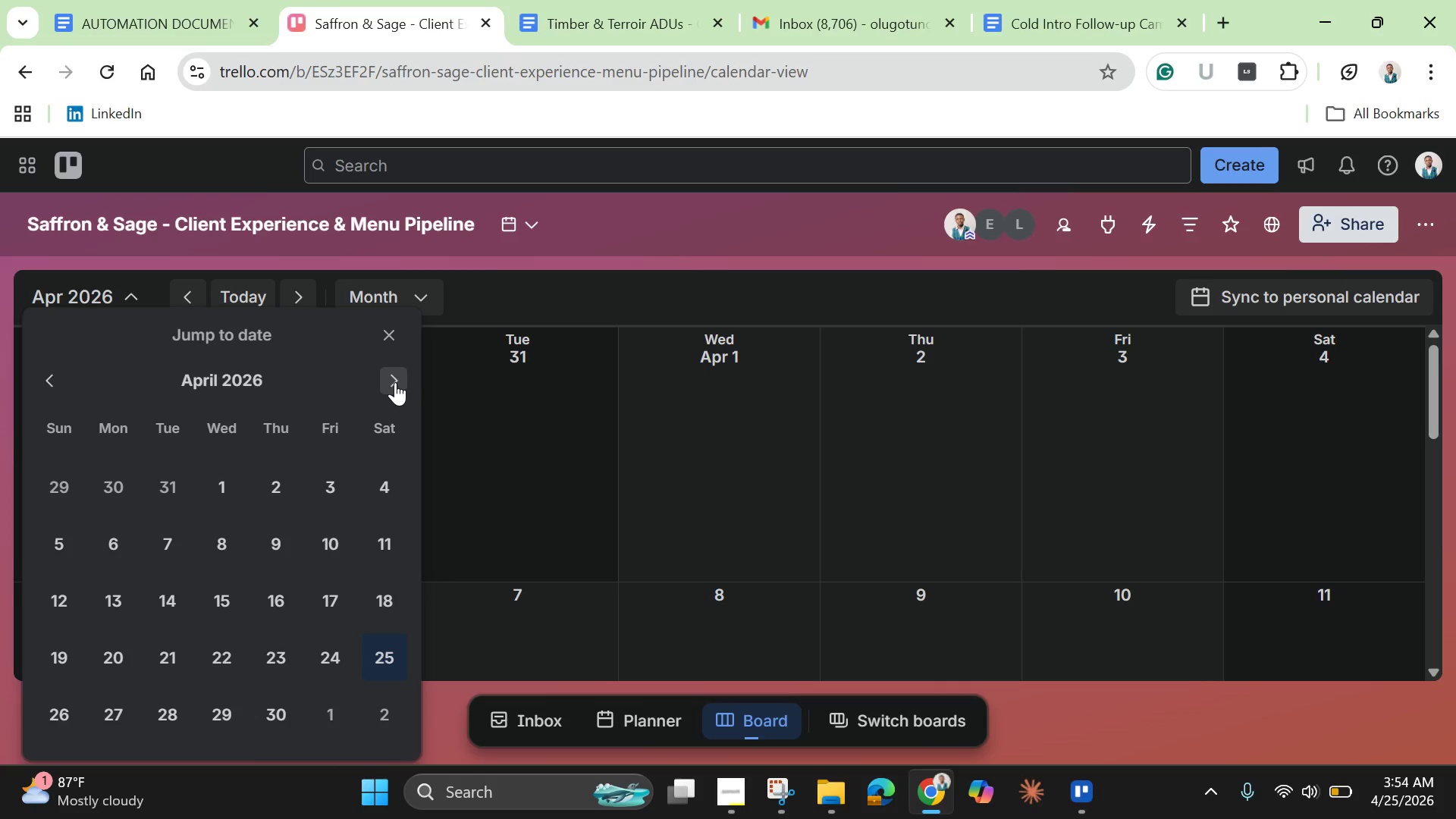 
left_click([395, 382])
 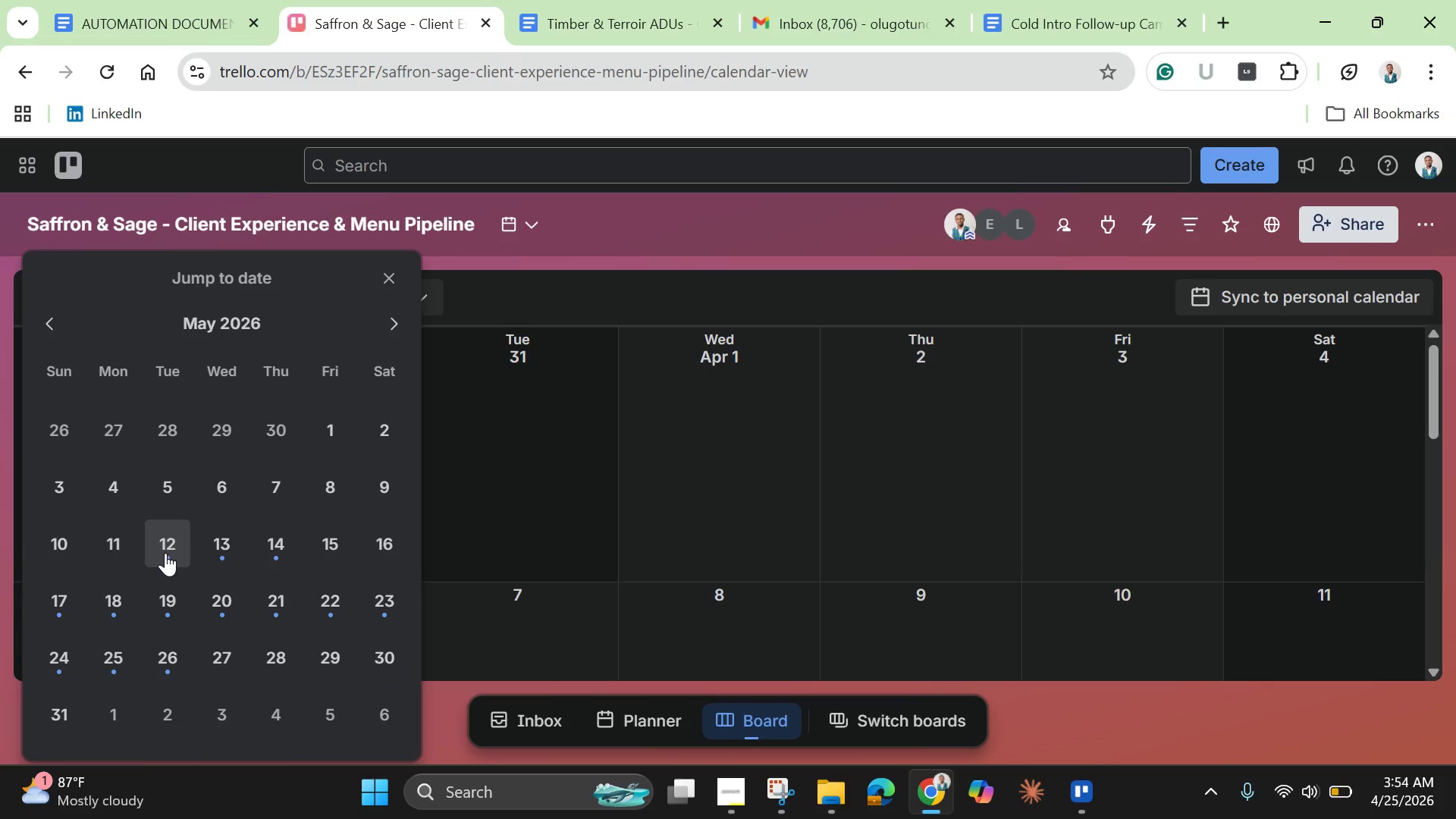 
left_click([165, 553])
 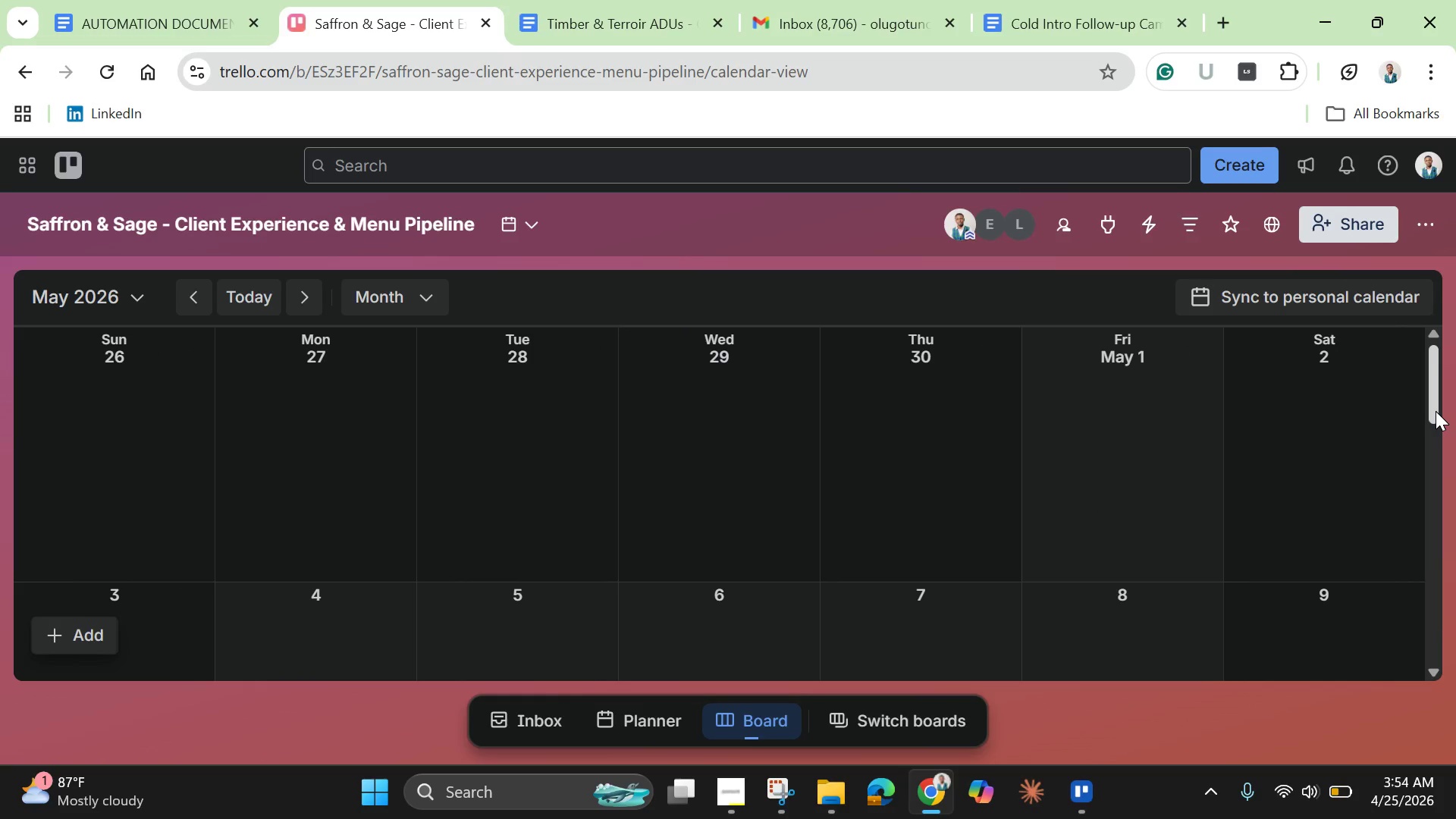 
left_click_drag(start_coordinate=[1436, 410], to_coordinate=[1446, 505])
 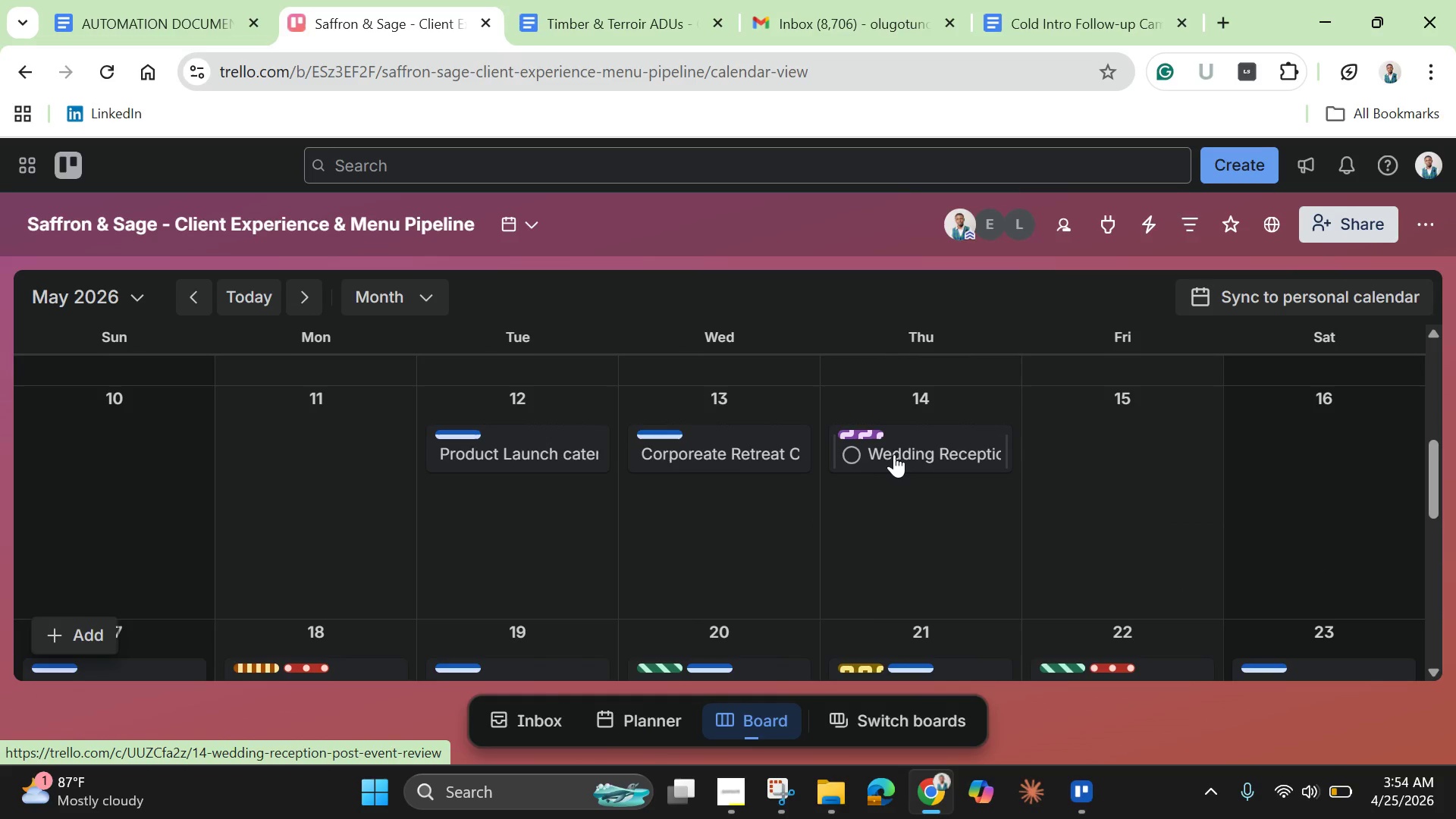 
left_click([894, 454])
 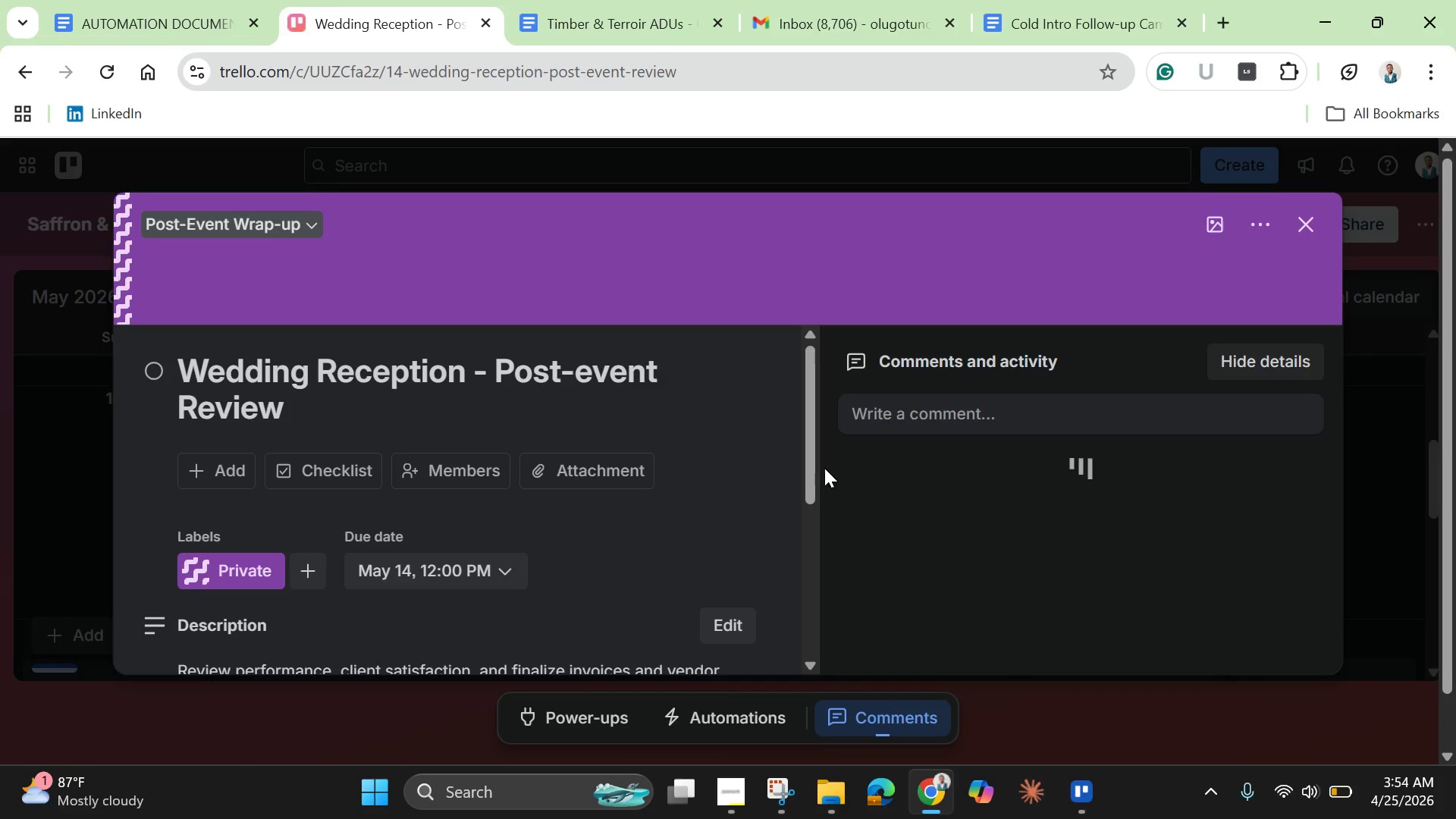 
scroll: coordinate [820, 470], scroll_direction: none, amount: 0.0
 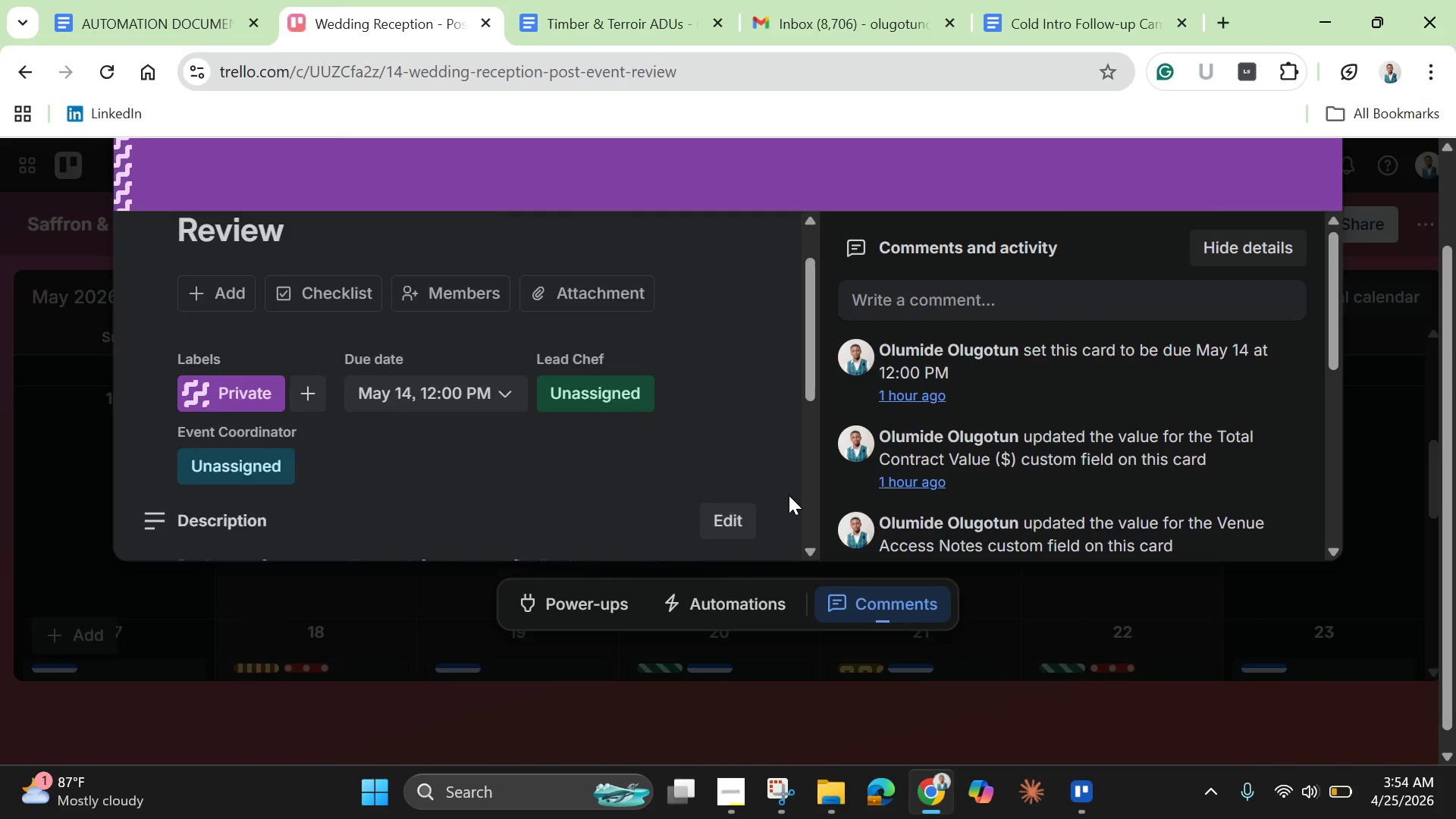 
scroll: coordinate [787, 497], scroll_direction: down, amount: 7.0
 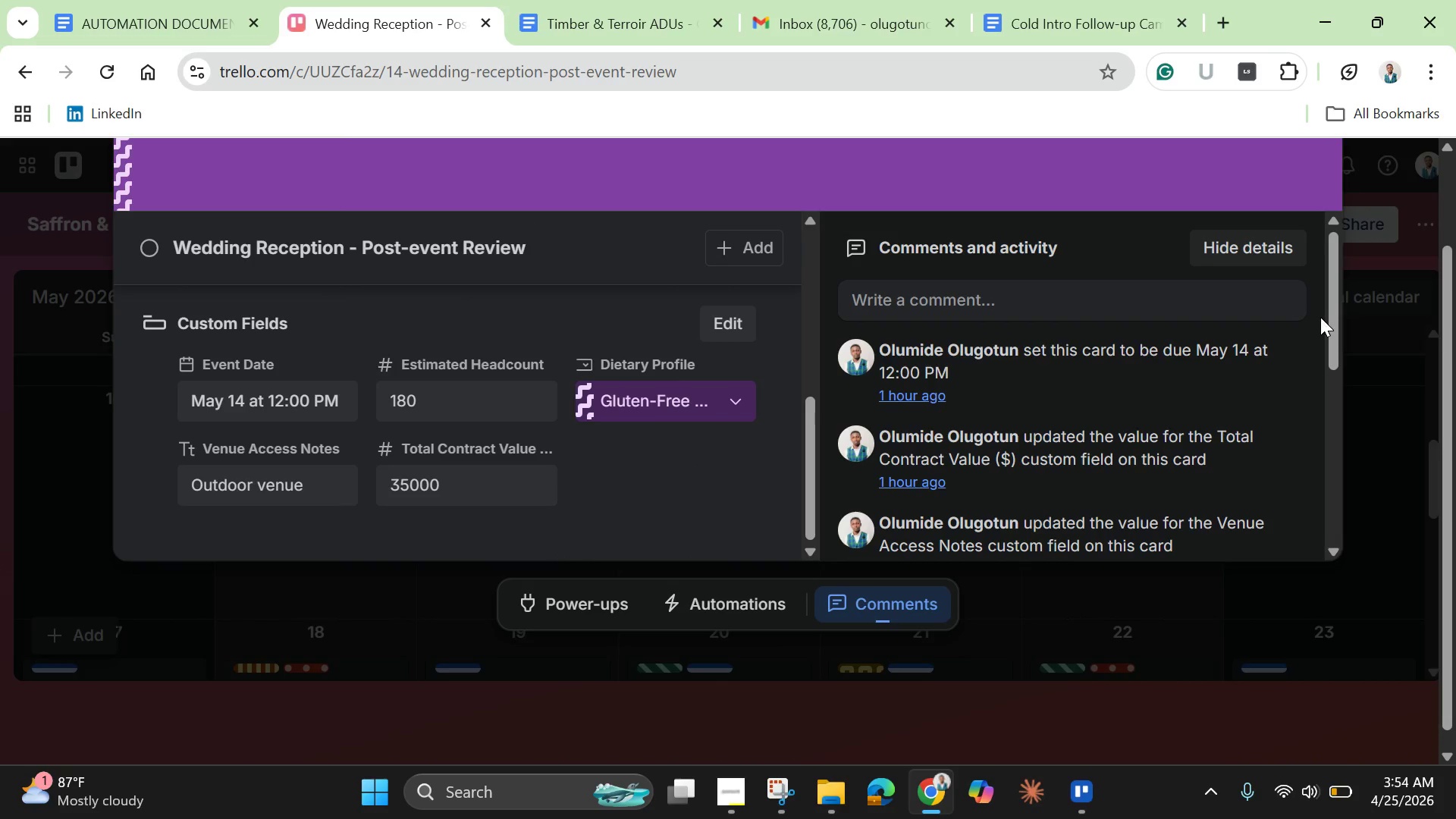 
scroll: coordinate [1320, 317], scroll_direction: up, amount: 4.0
 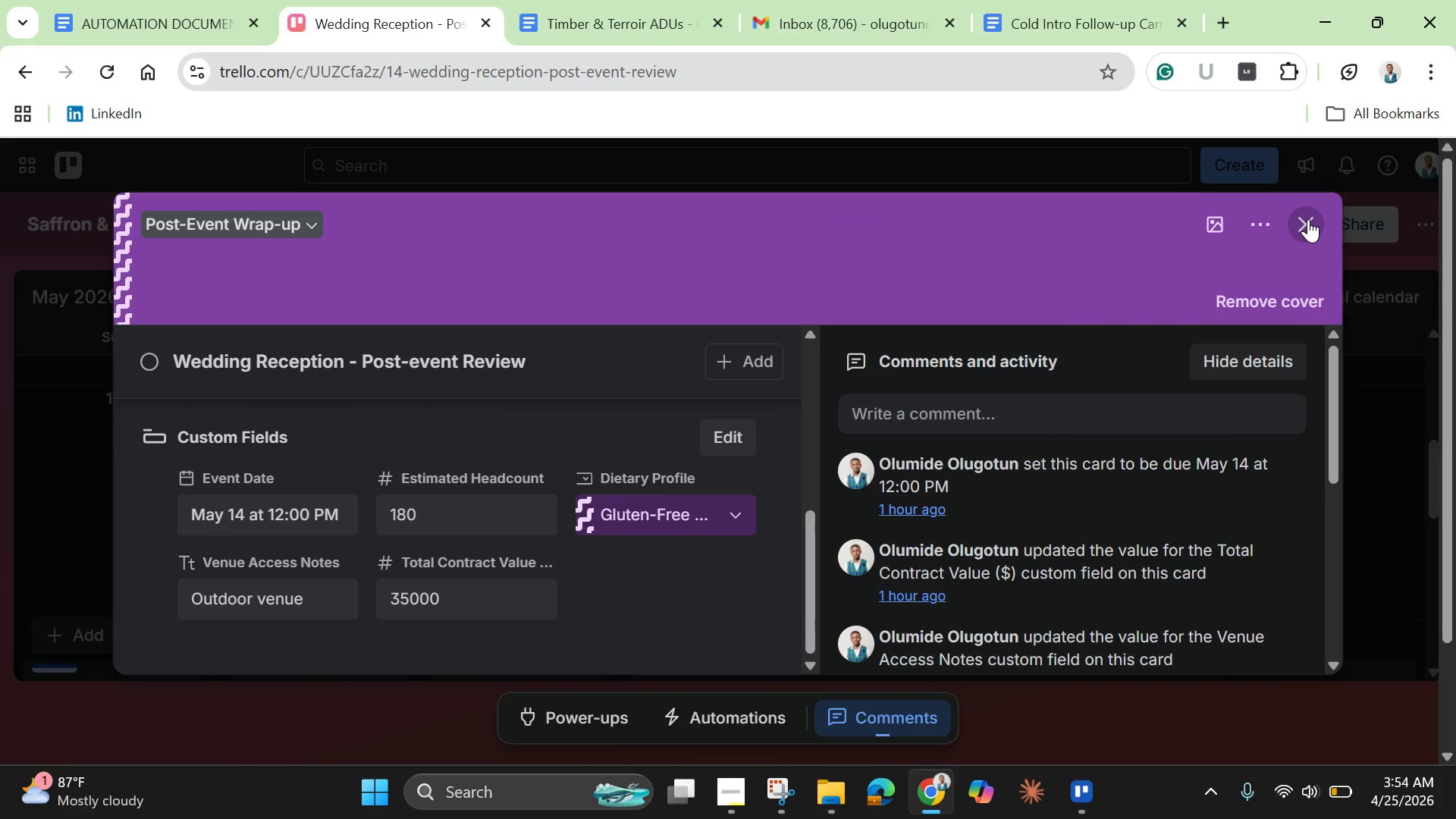 
left_click([1308, 219])
 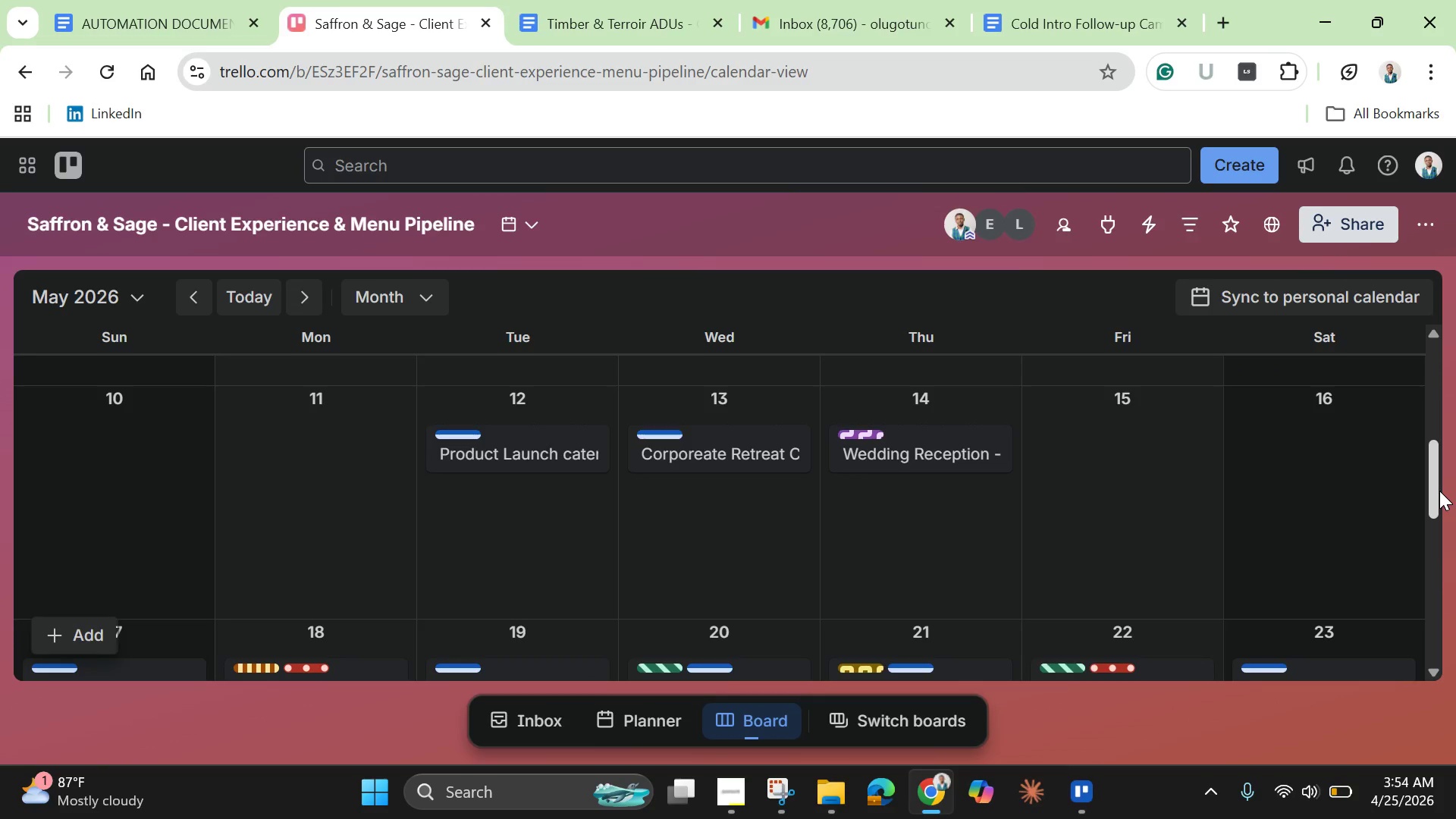 
left_click_drag(start_coordinate=[1432, 491], to_coordinate=[1429, 539])
 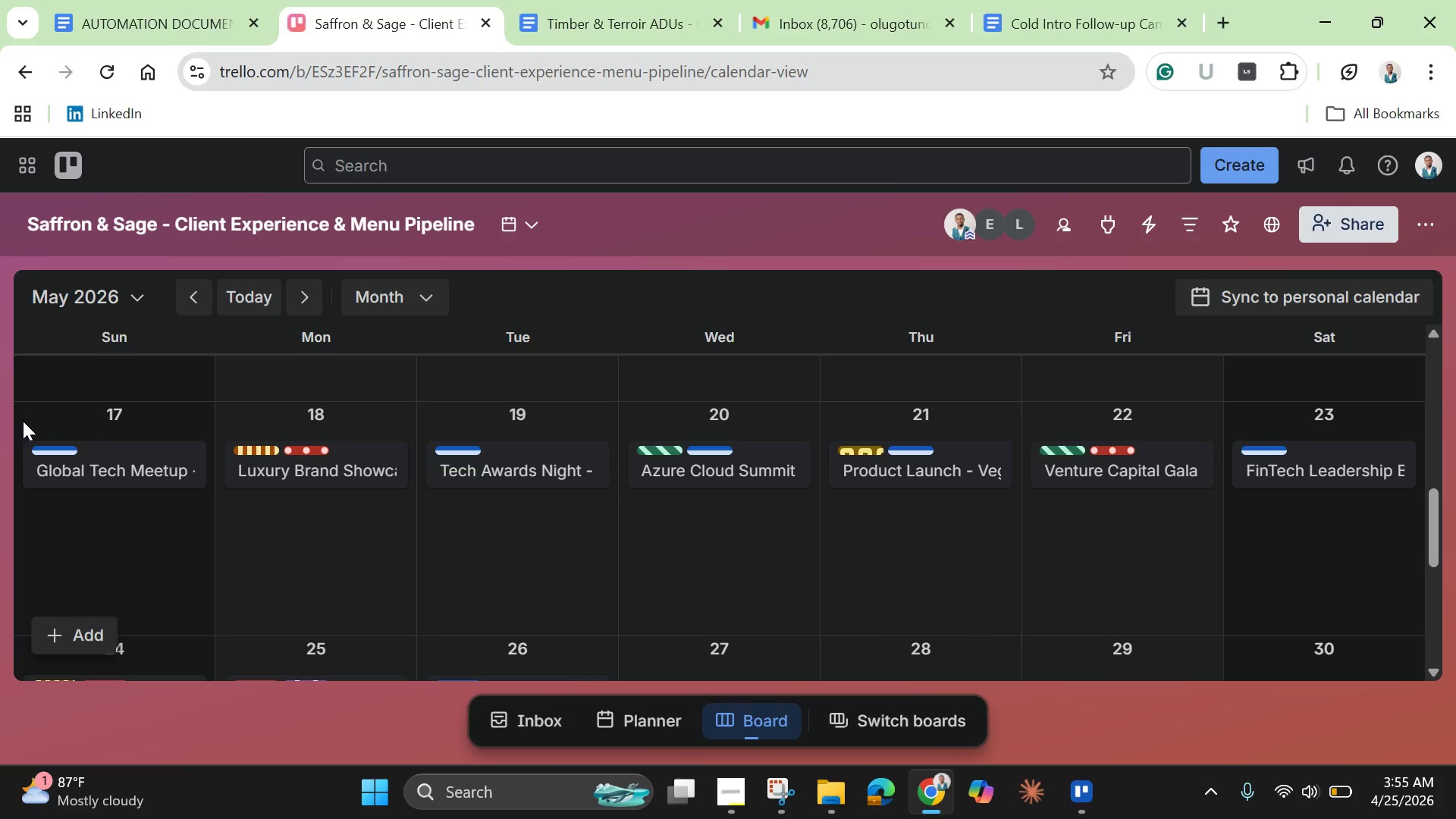 
left_click_drag(start_coordinate=[29, 419], to_coordinate=[1351, 480])
 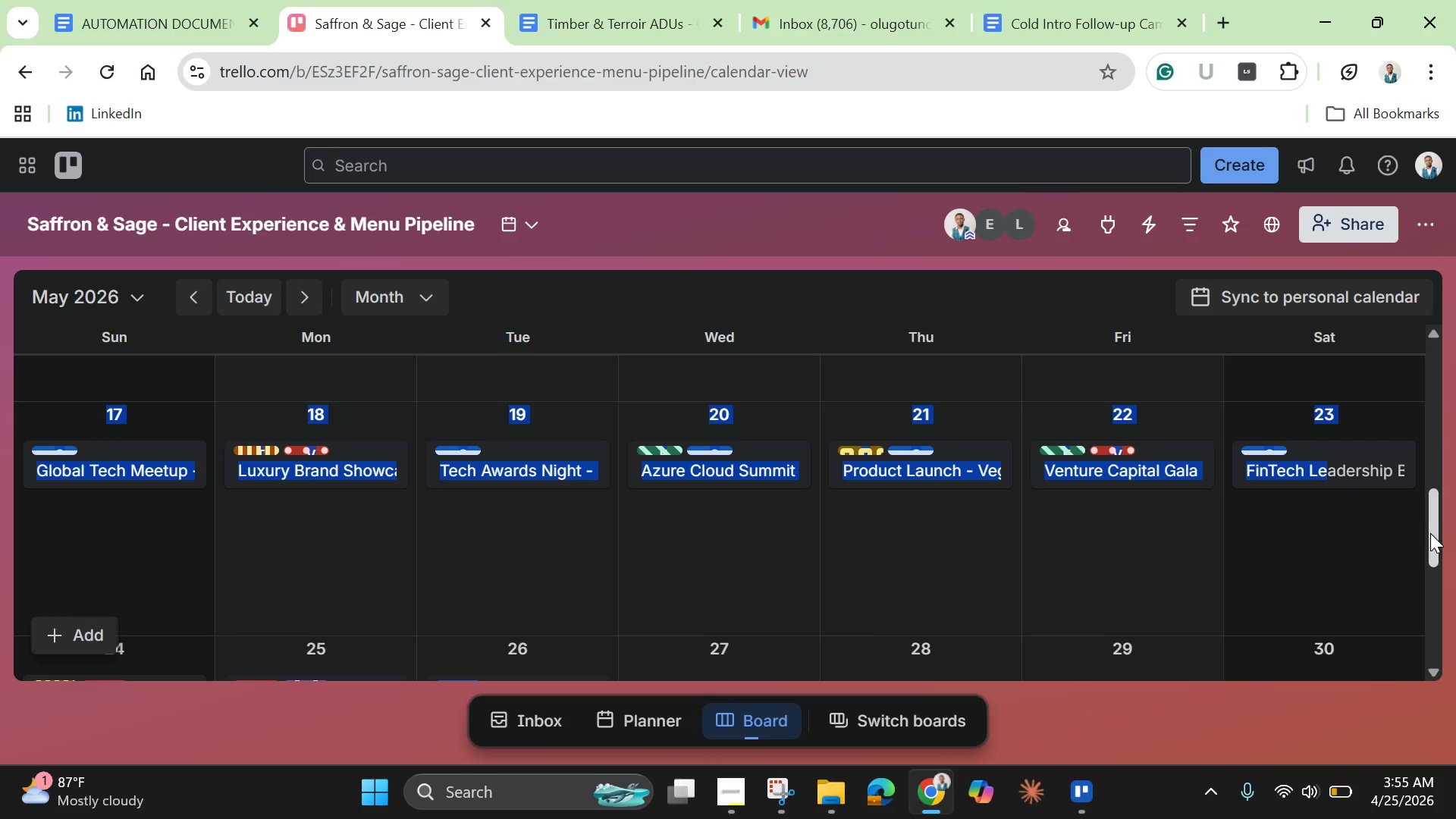 
left_click_drag(start_coordinate=[1430, 533], to_coordinate=[1430, 577])
 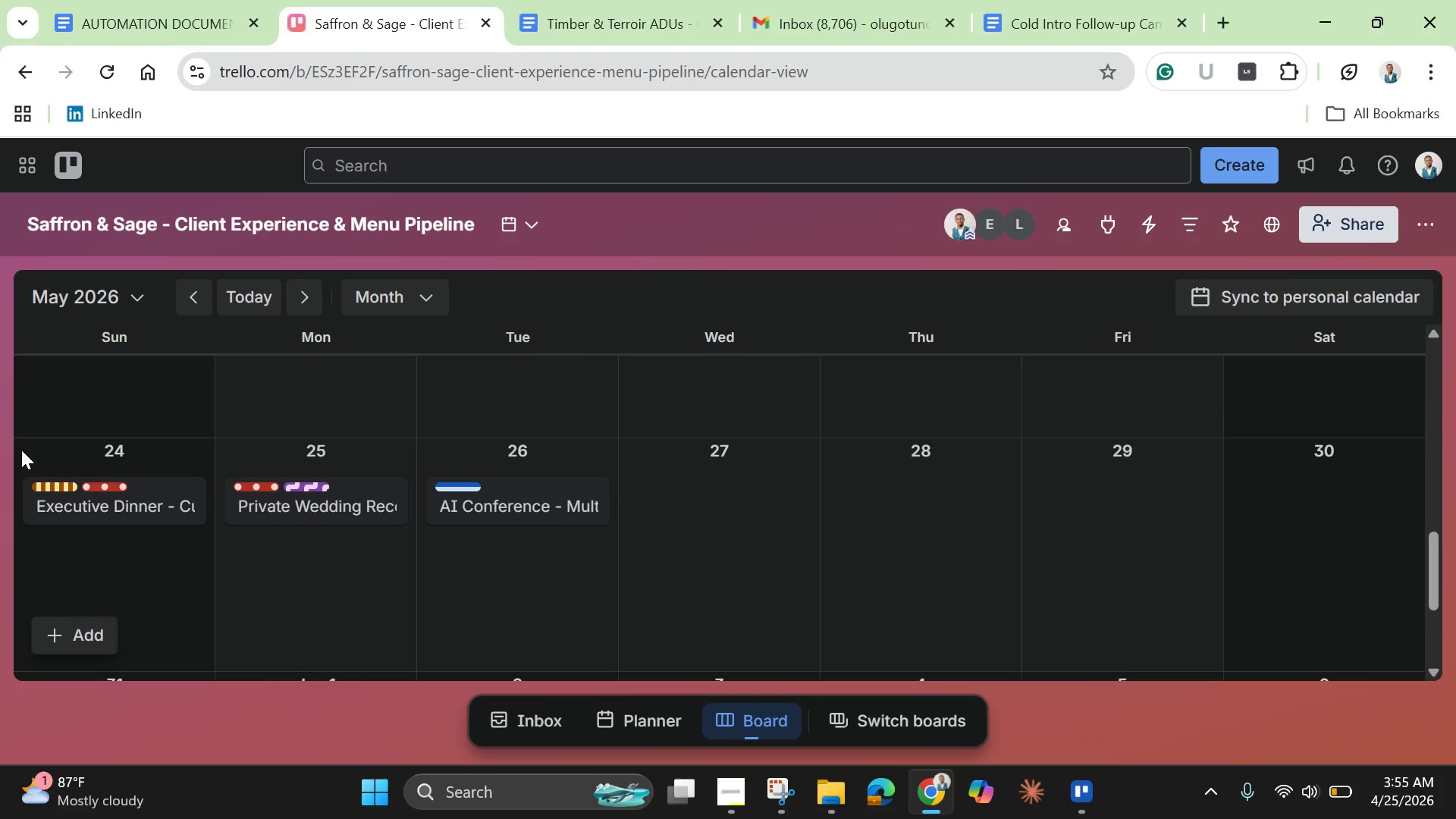 
left_click_drag(start_coordinate=[21, 450], to_coordinate=[570, 534])
 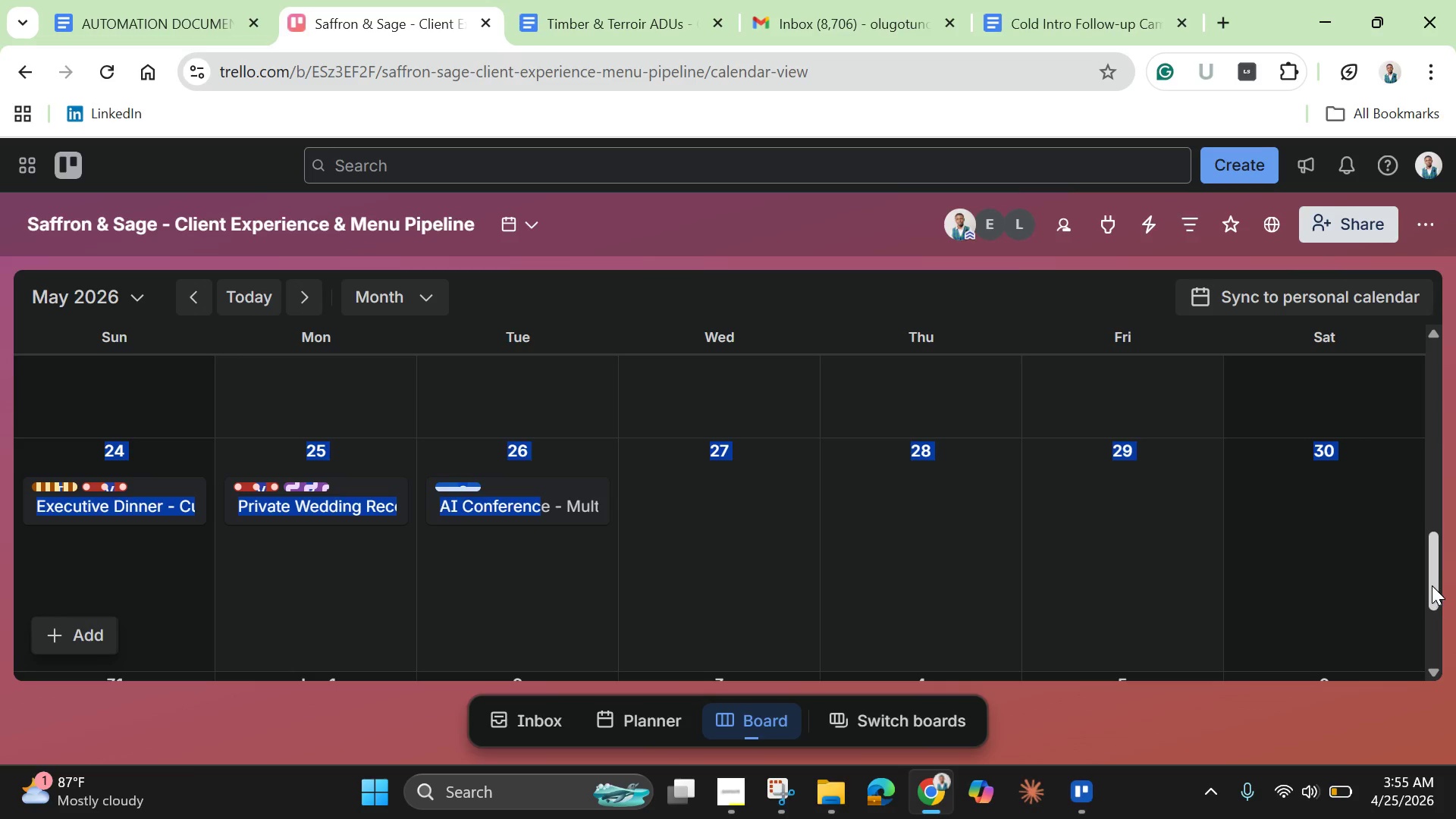 
left_click_drag(start_coordinate=[1432, 584], to_coordinate=[1404, 566])
 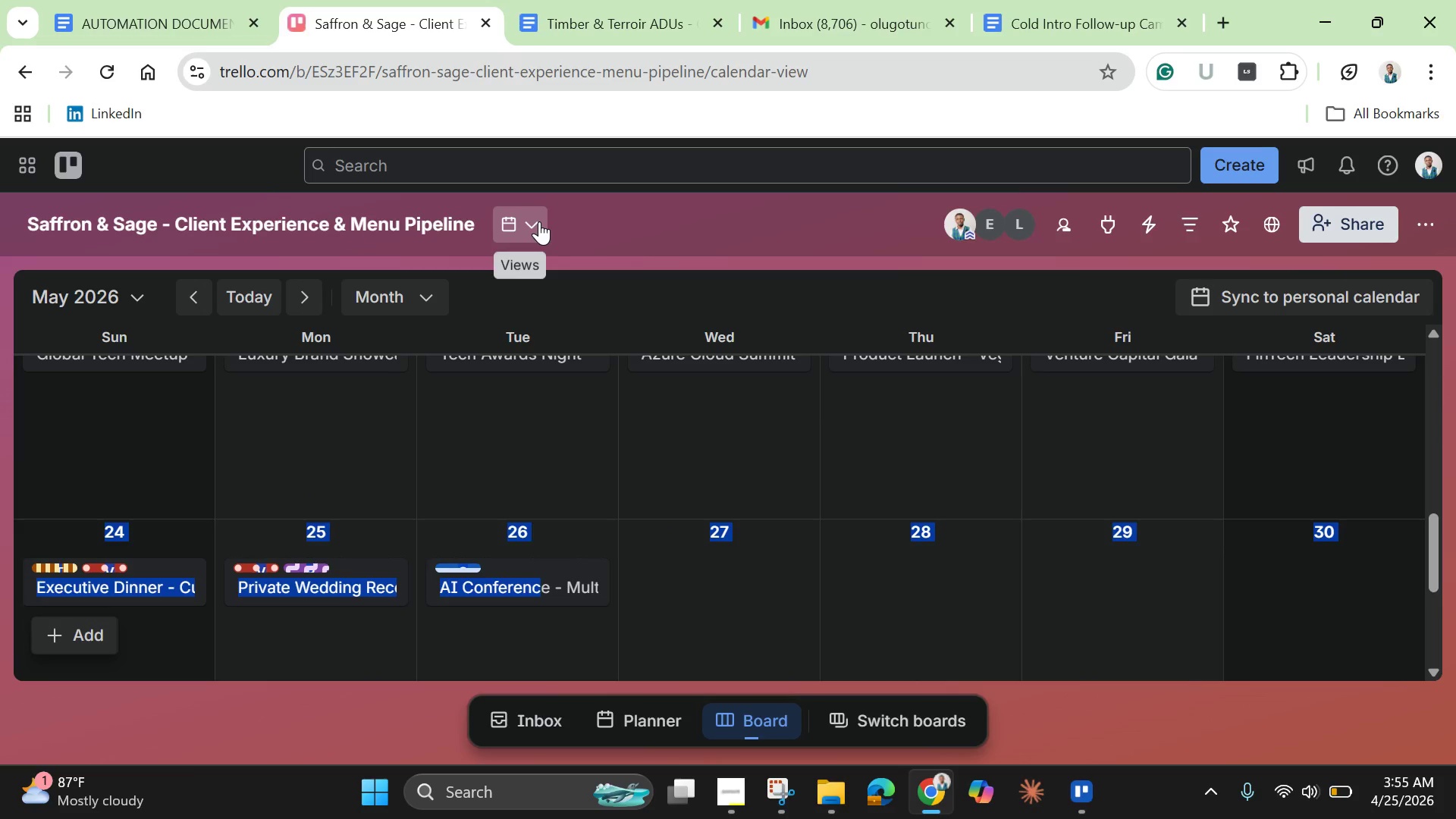 
left_click([539, 221])
 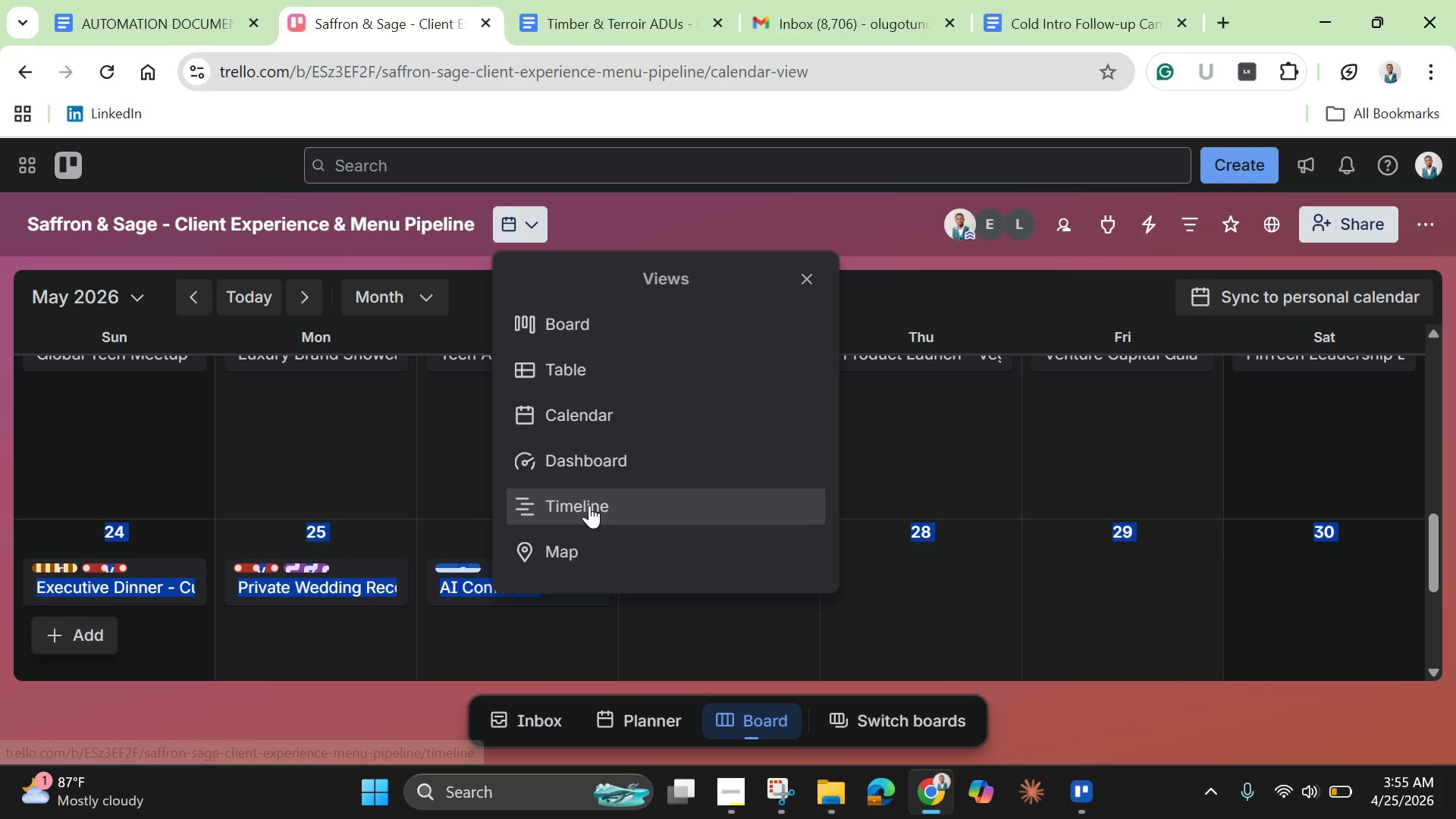 
left_click([589, 505])
 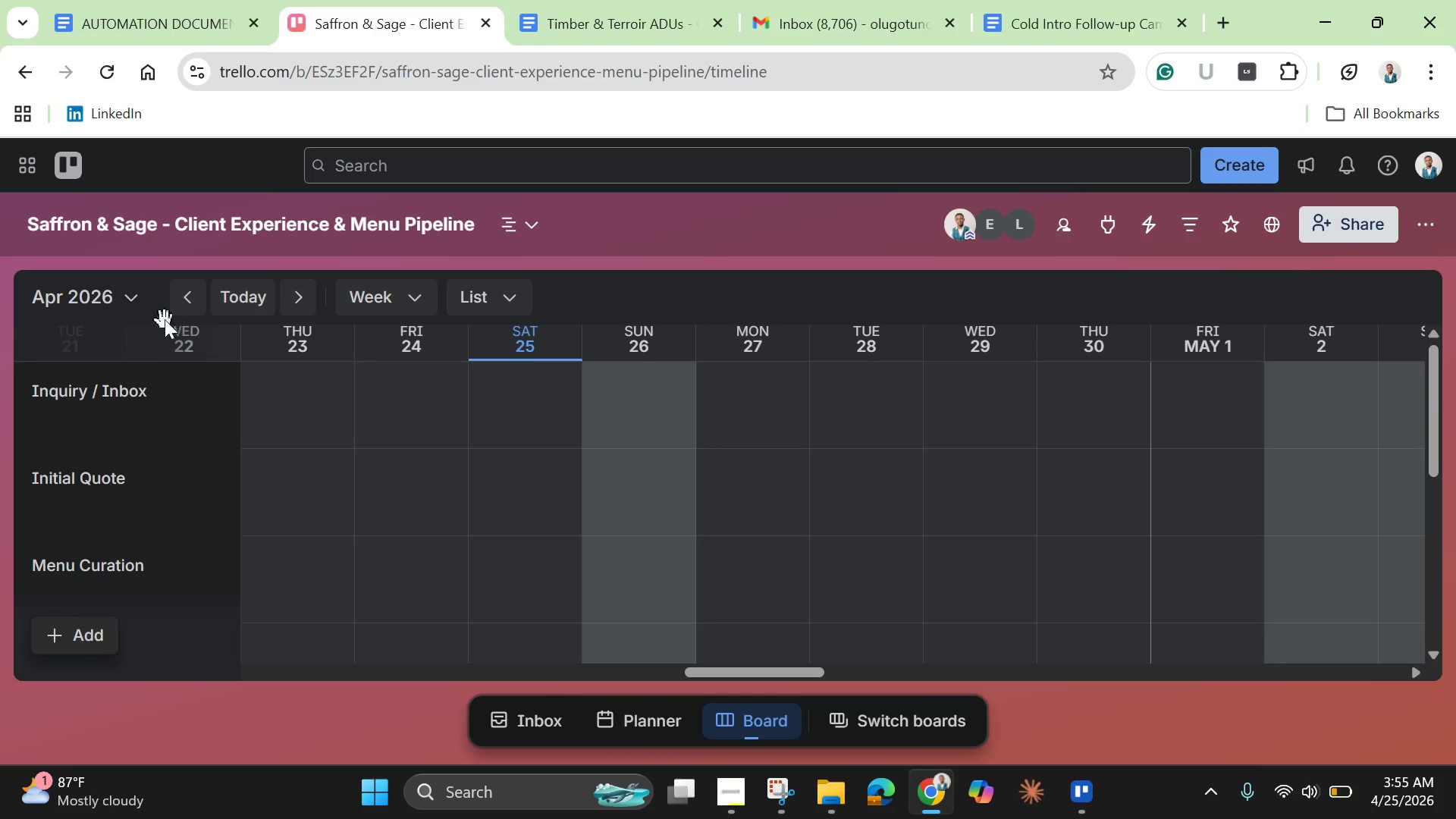 
left_click([140, 303])
 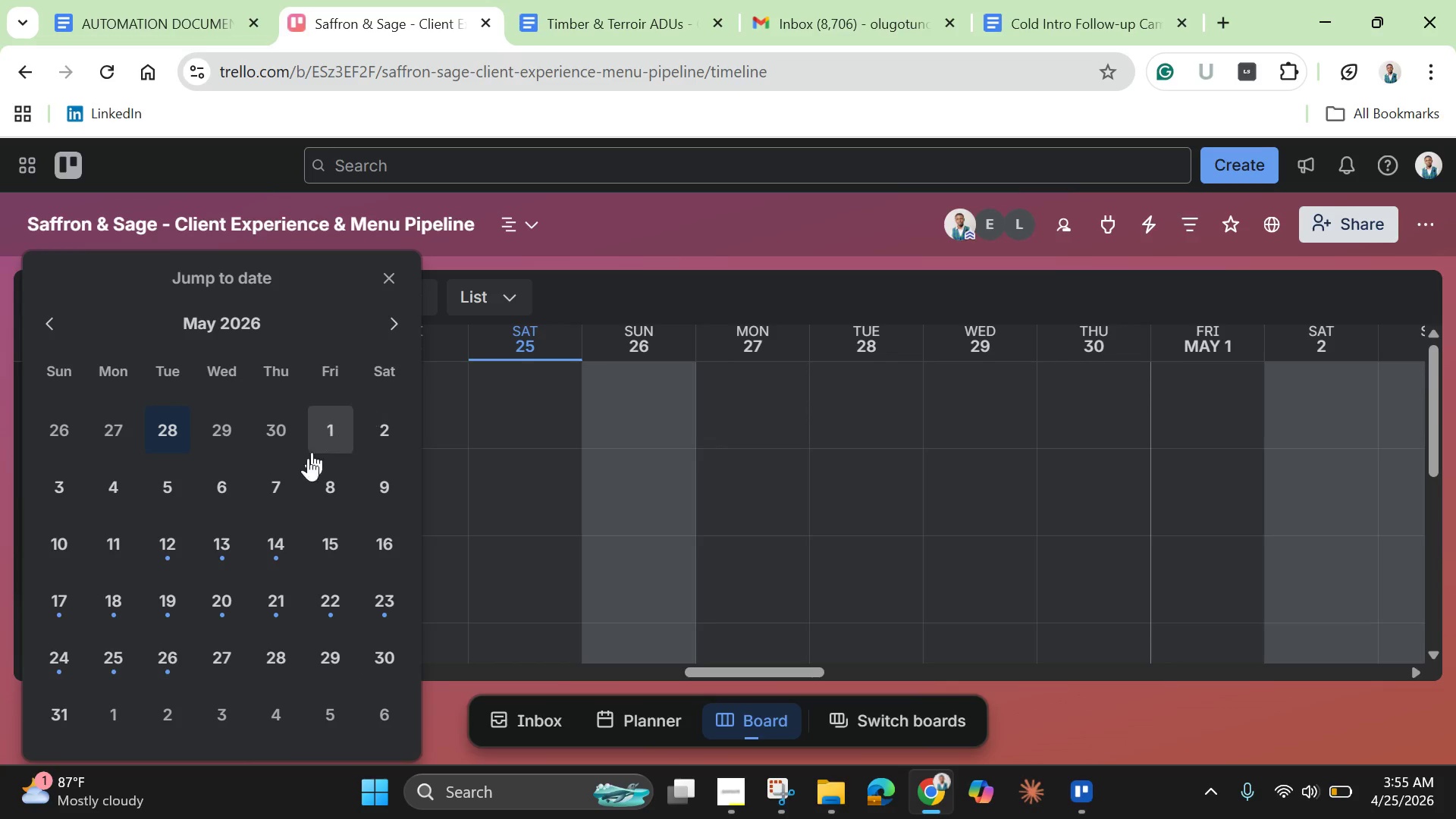 
left_click([160, 554])
 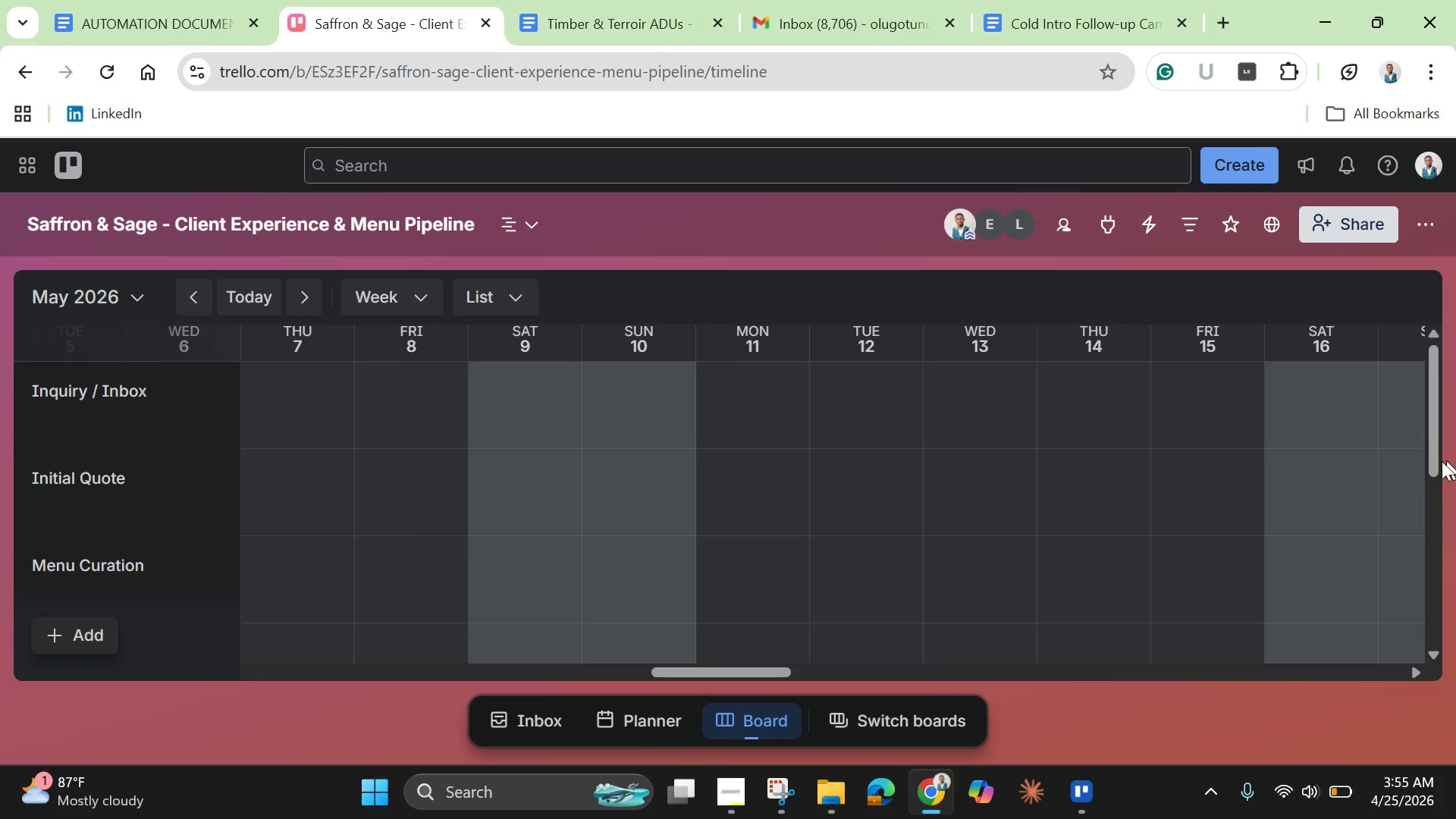 
left_click_drag(start_coordinate=[1434, 462], to_coordinate=[1434, 585])
 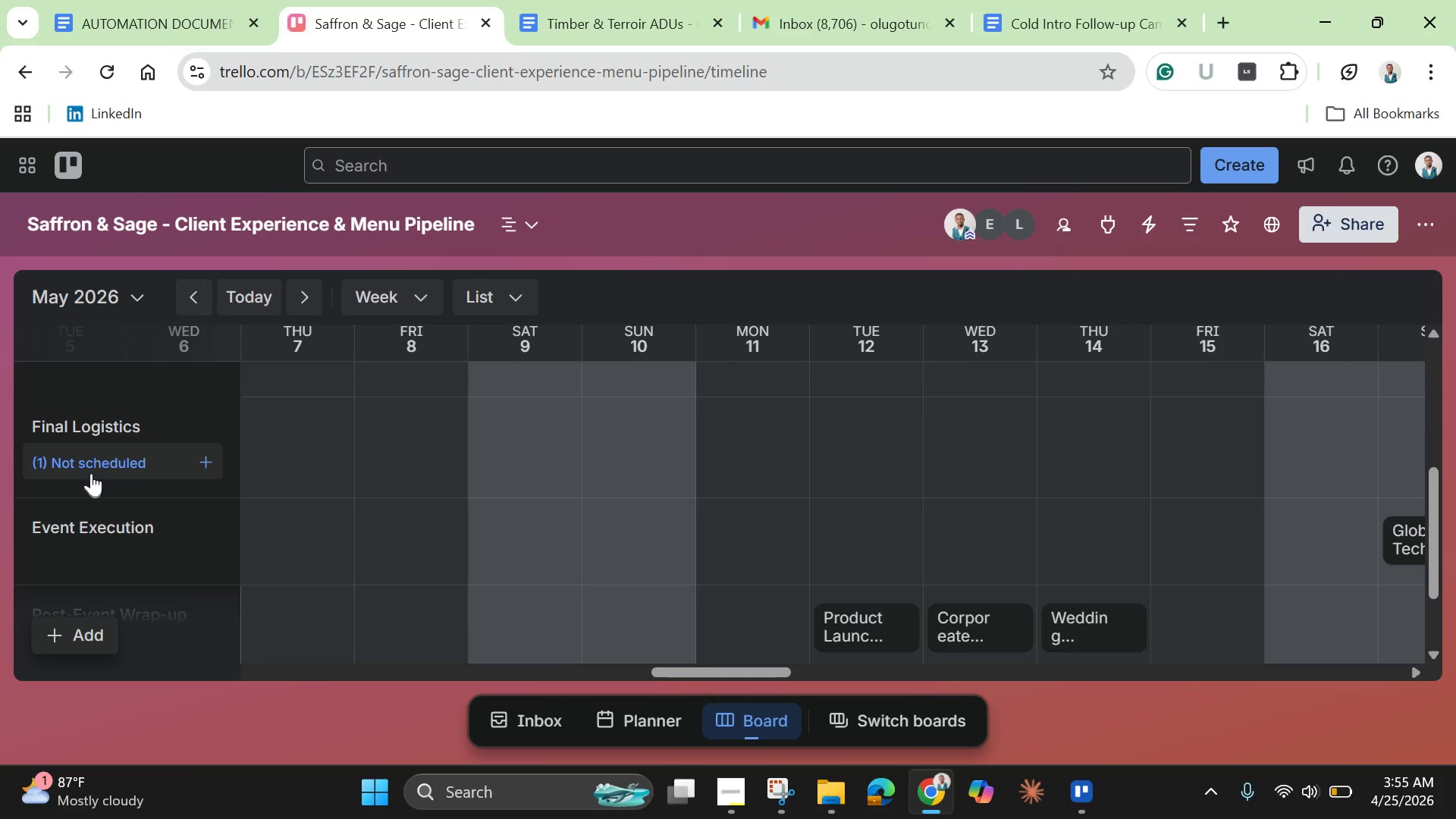 
left_click([99, 470])
 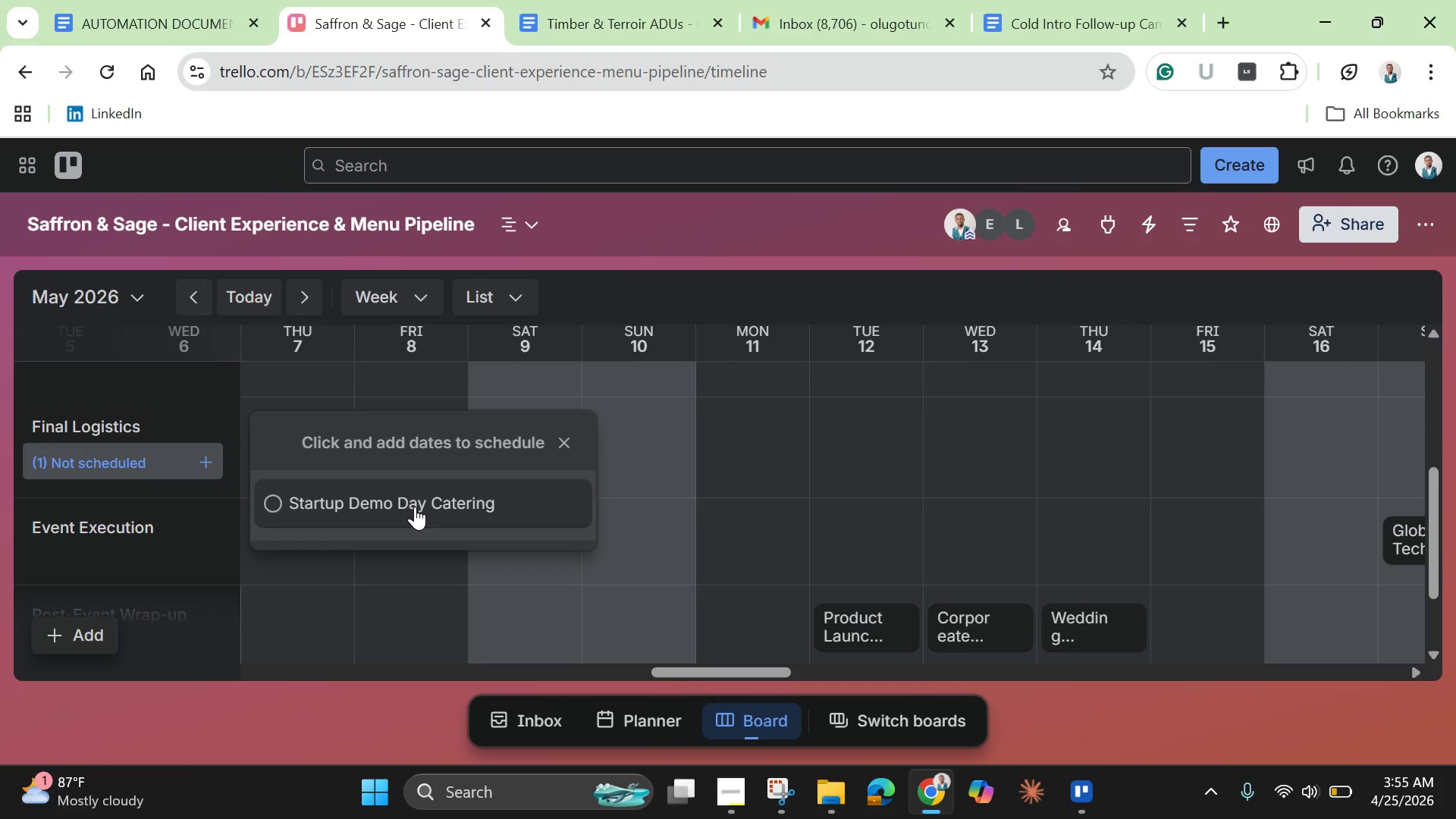 
left_click([415, 507])
 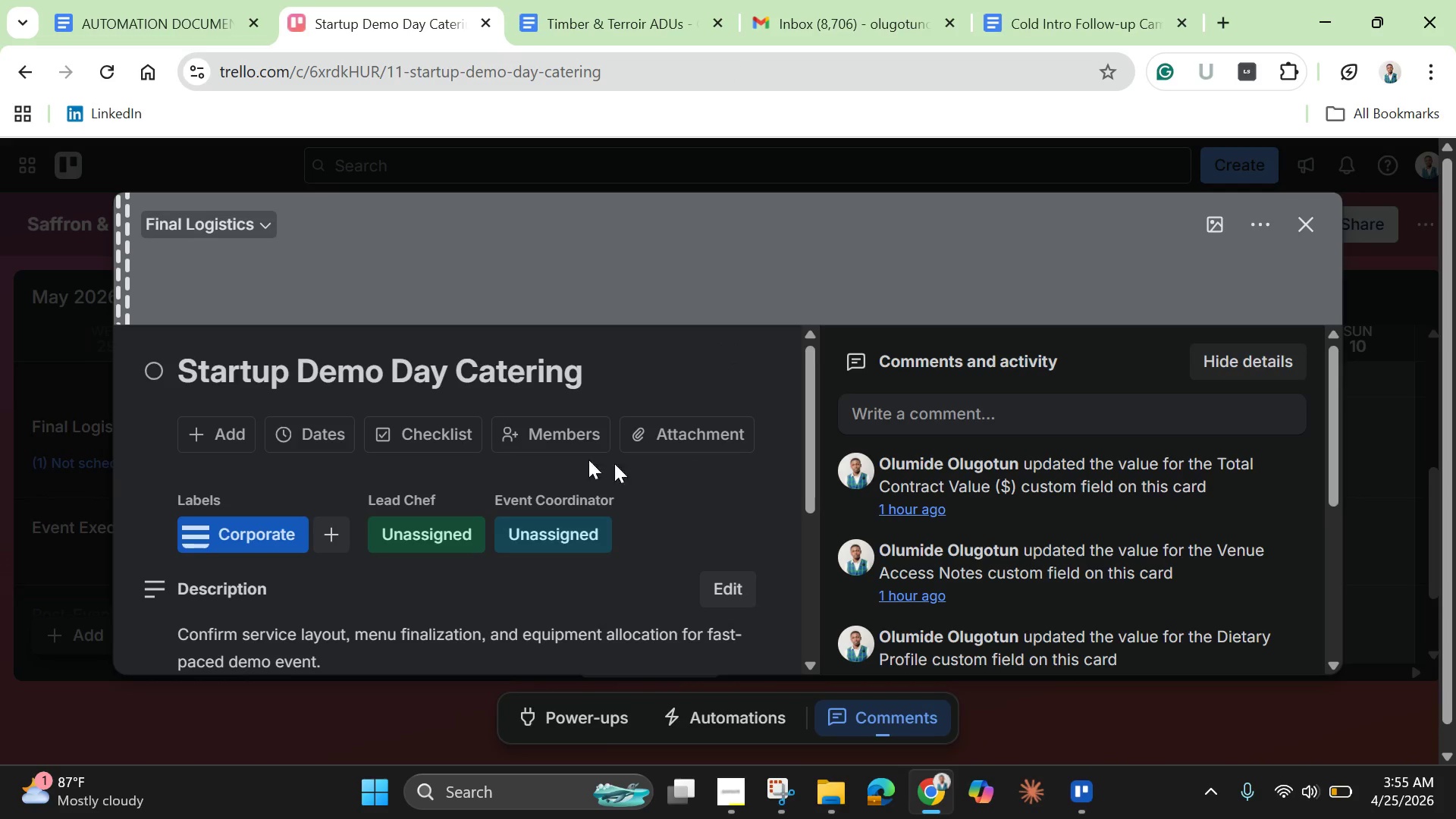 
scroll: coordinate [505, 513], scroll_direction: down, amount: 4.0
 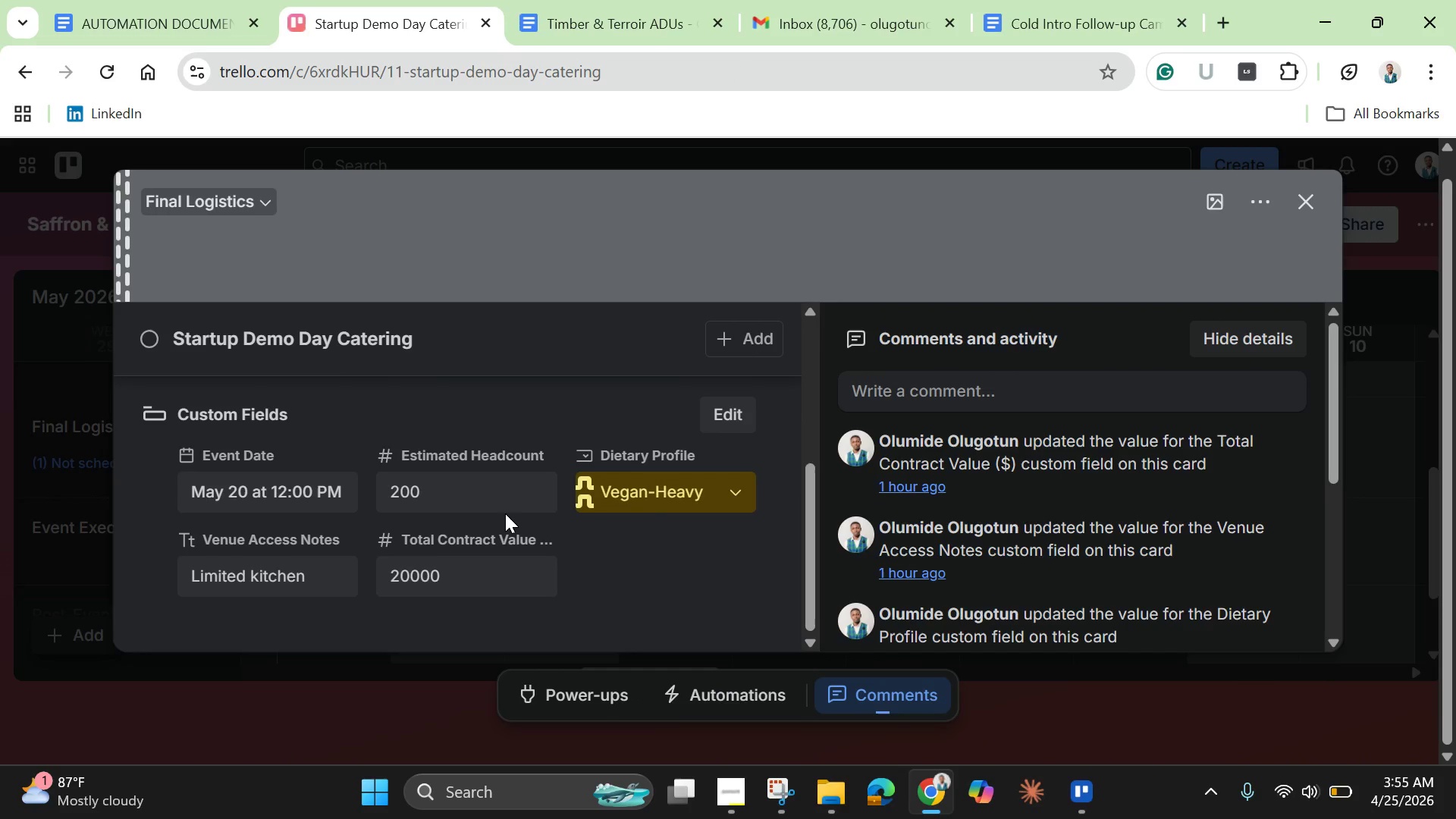 
scroll: coordinate [505, 513], scroll_direction: up, amount: 3.0
 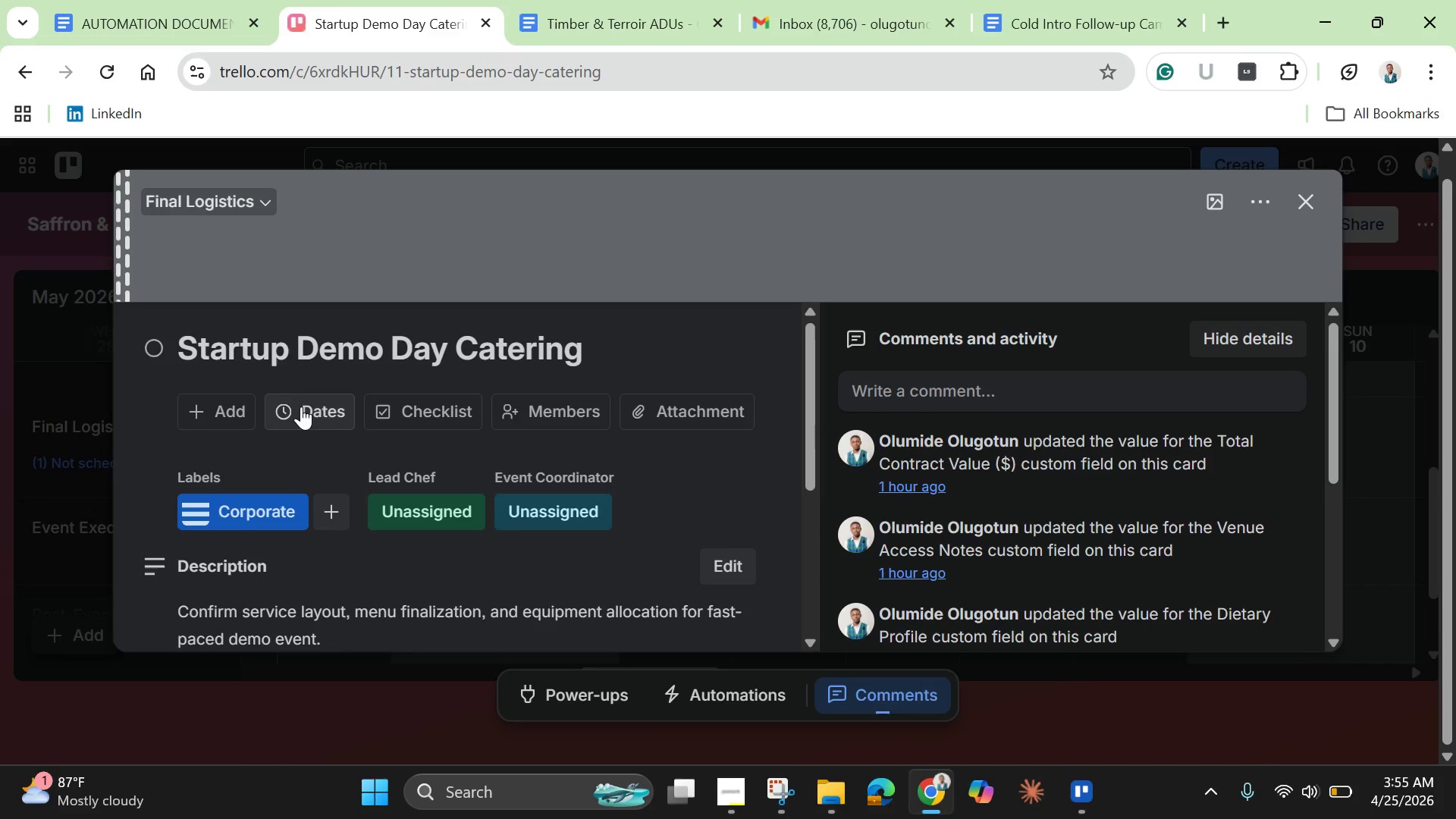 
left_click([302, 406])
 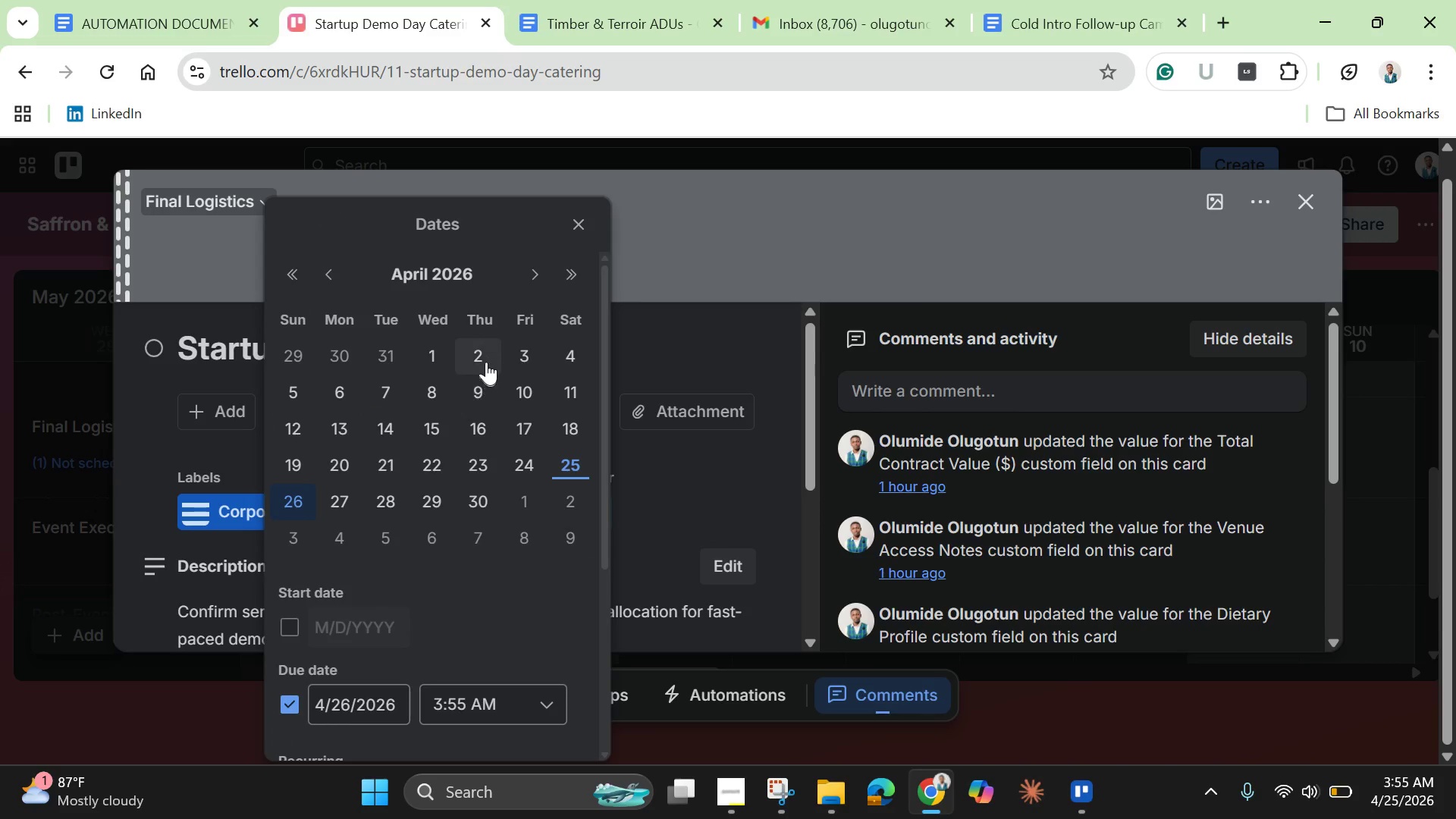 
left_click([531, 261])
 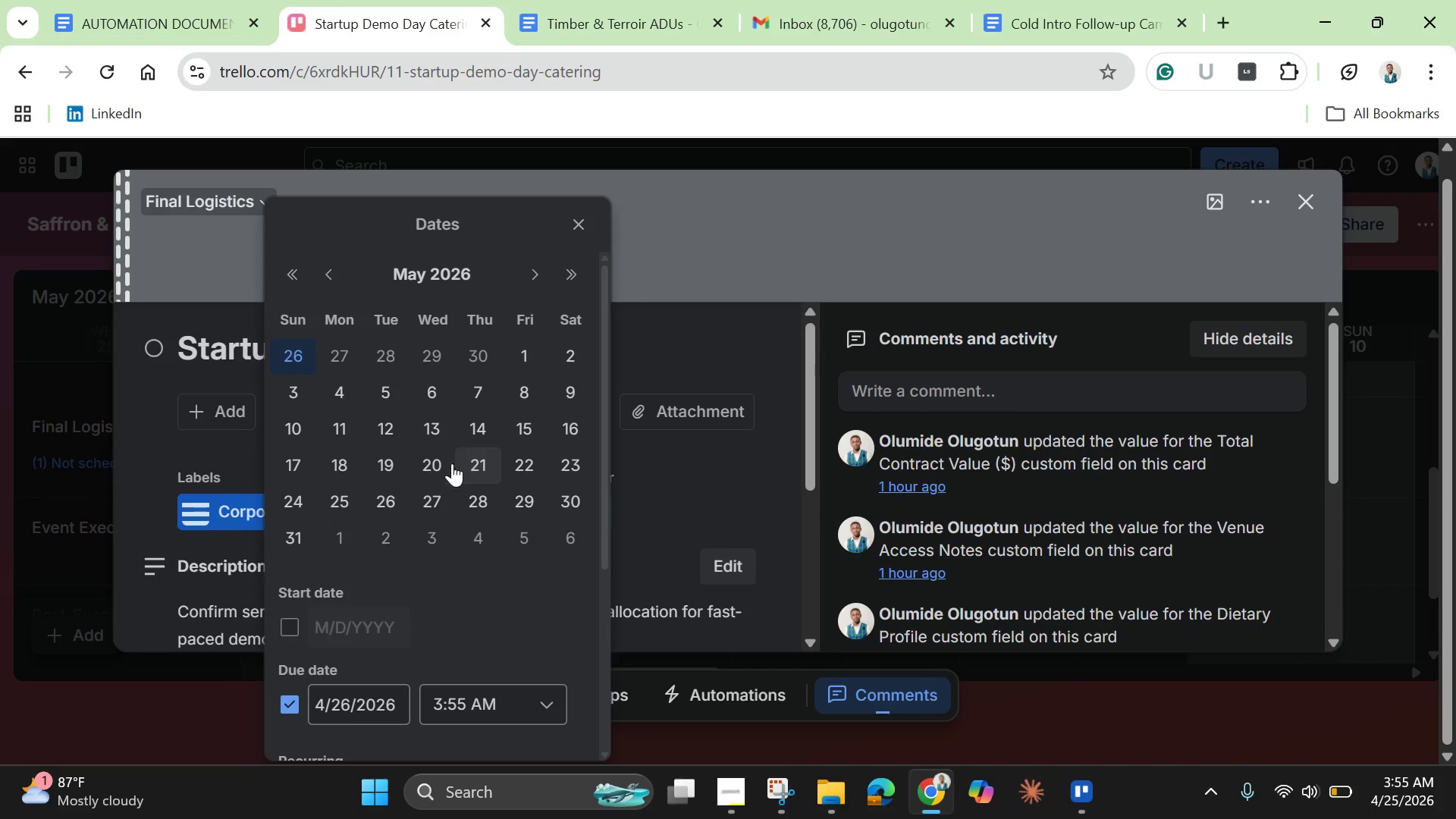 
left_click([427, 472])
 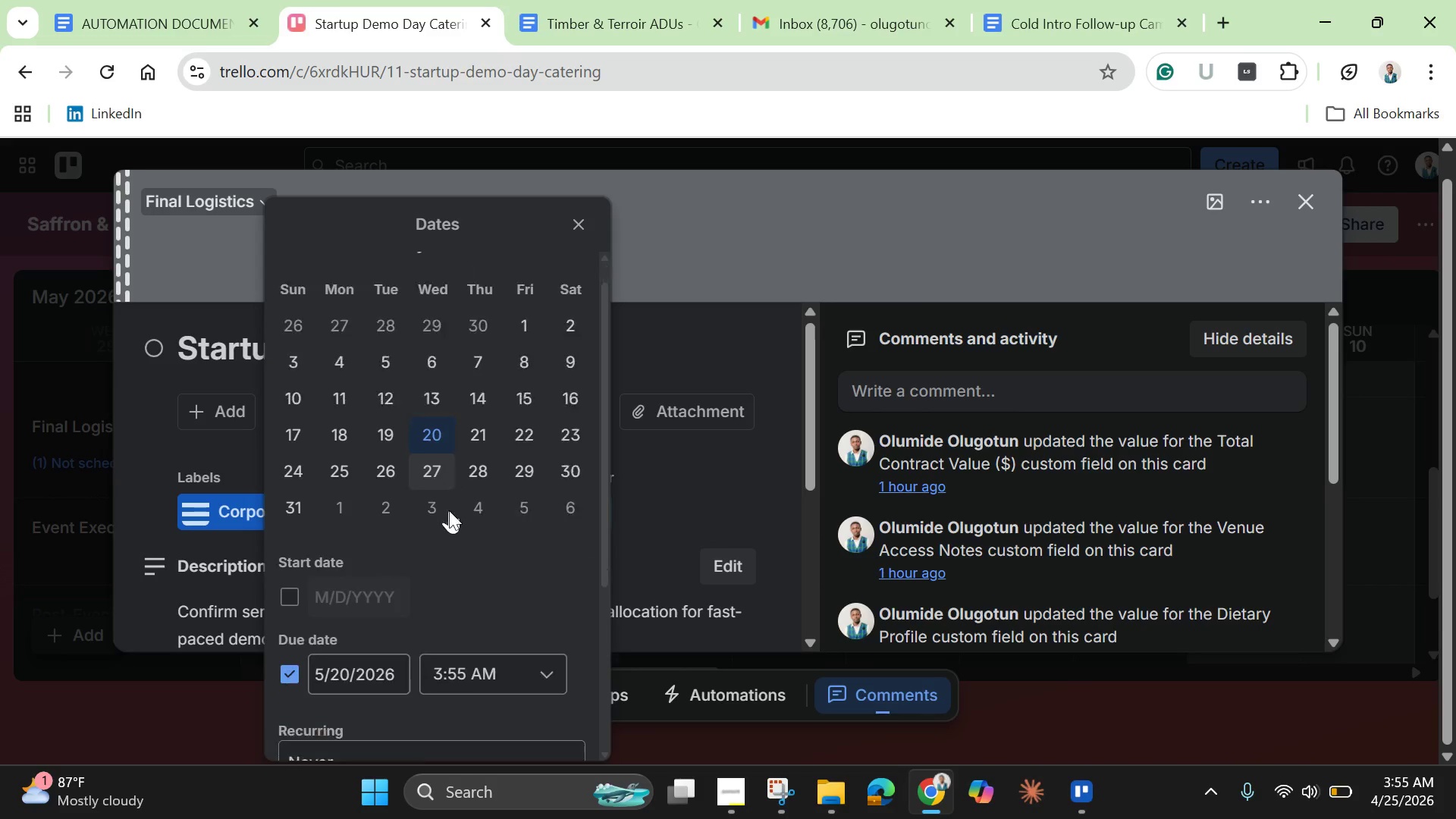 
scroll: coordinate [449, 510], scroll_direction: down, amount: 3.0
 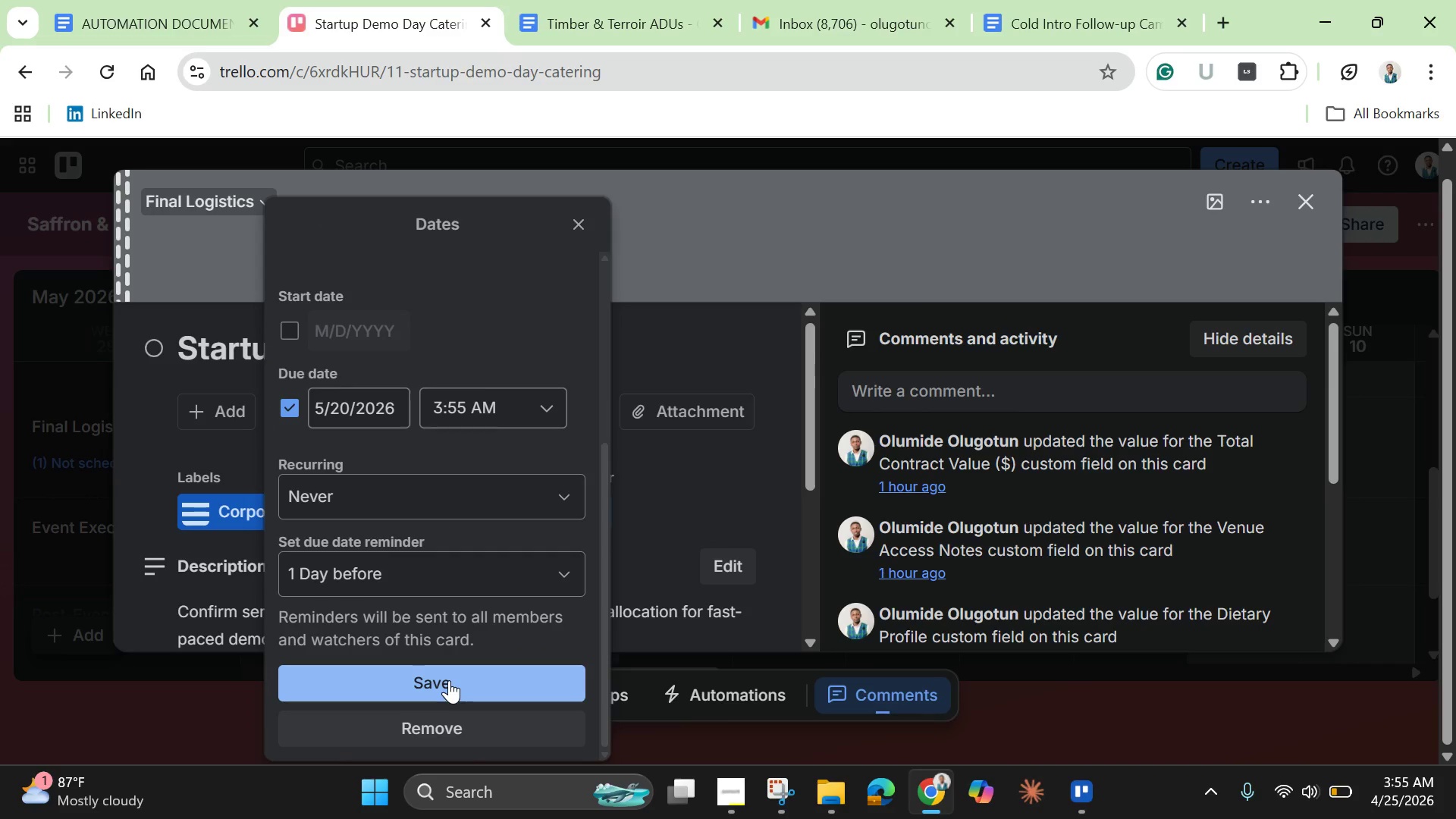 
left_click([448, 679])
 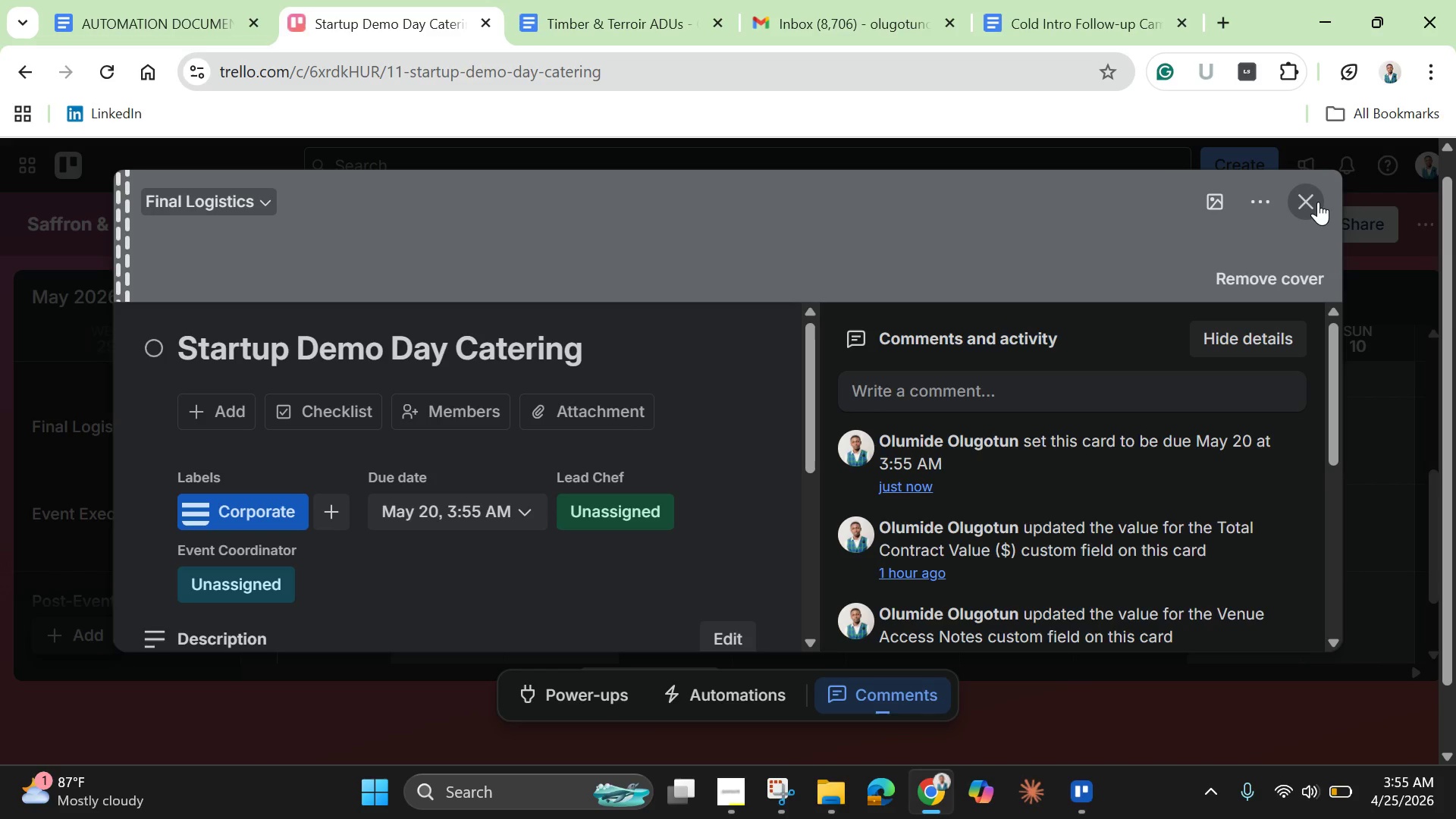 
left_click([1318, 202])
 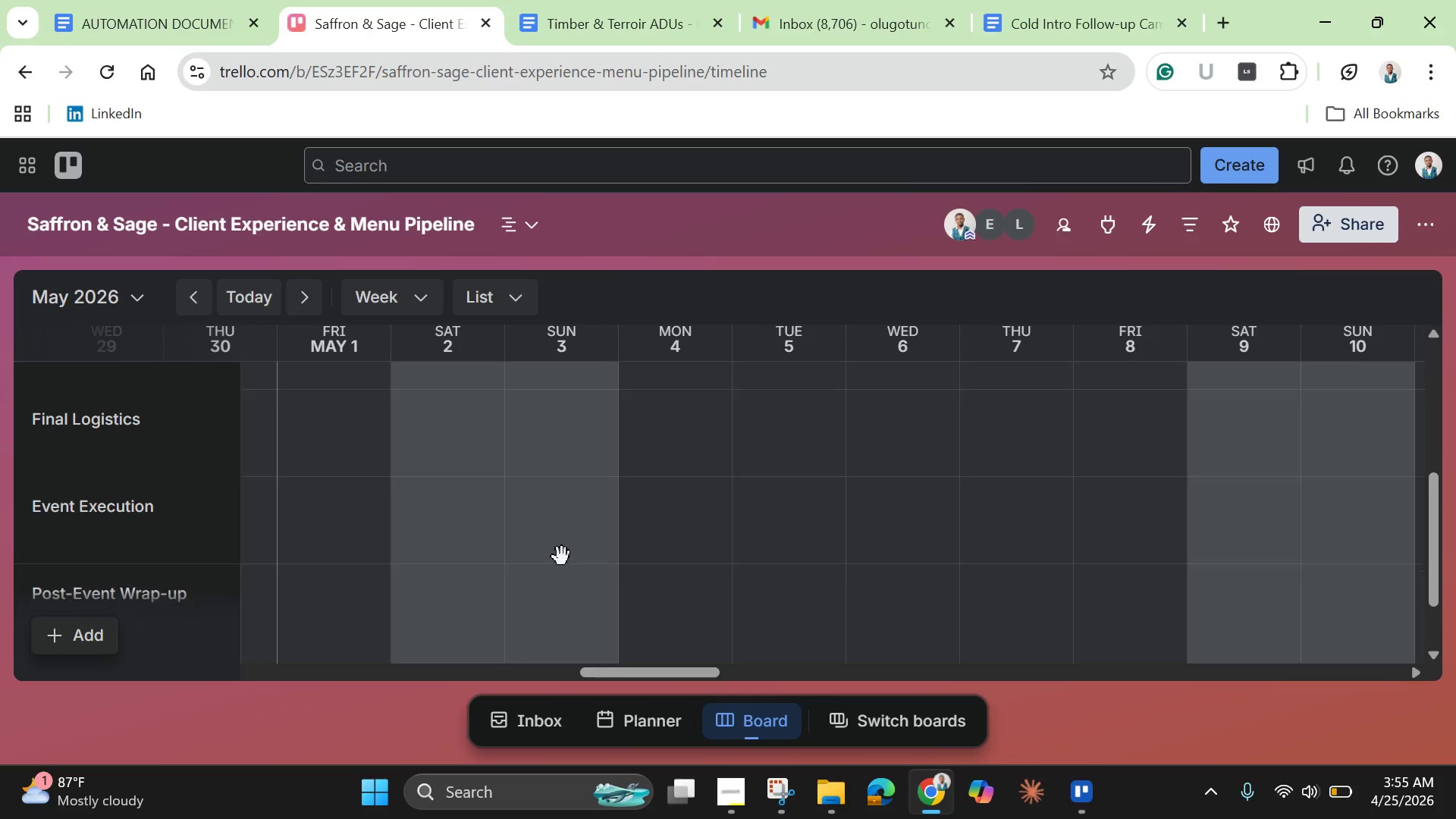 
scroll: coordinate [285, 573], scroll_direction: down, amount: 3.0
 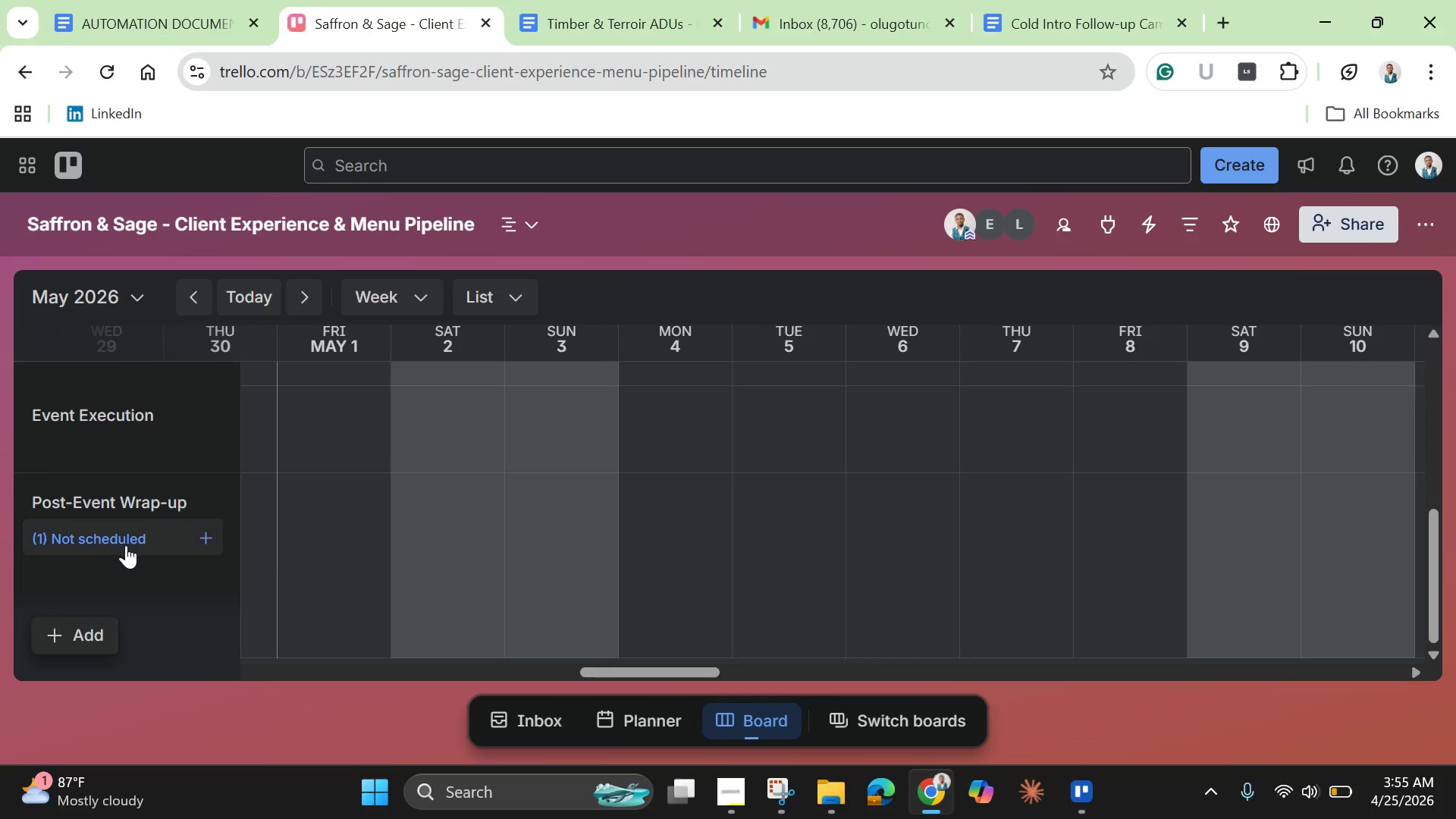 
left_click([126, 545])
 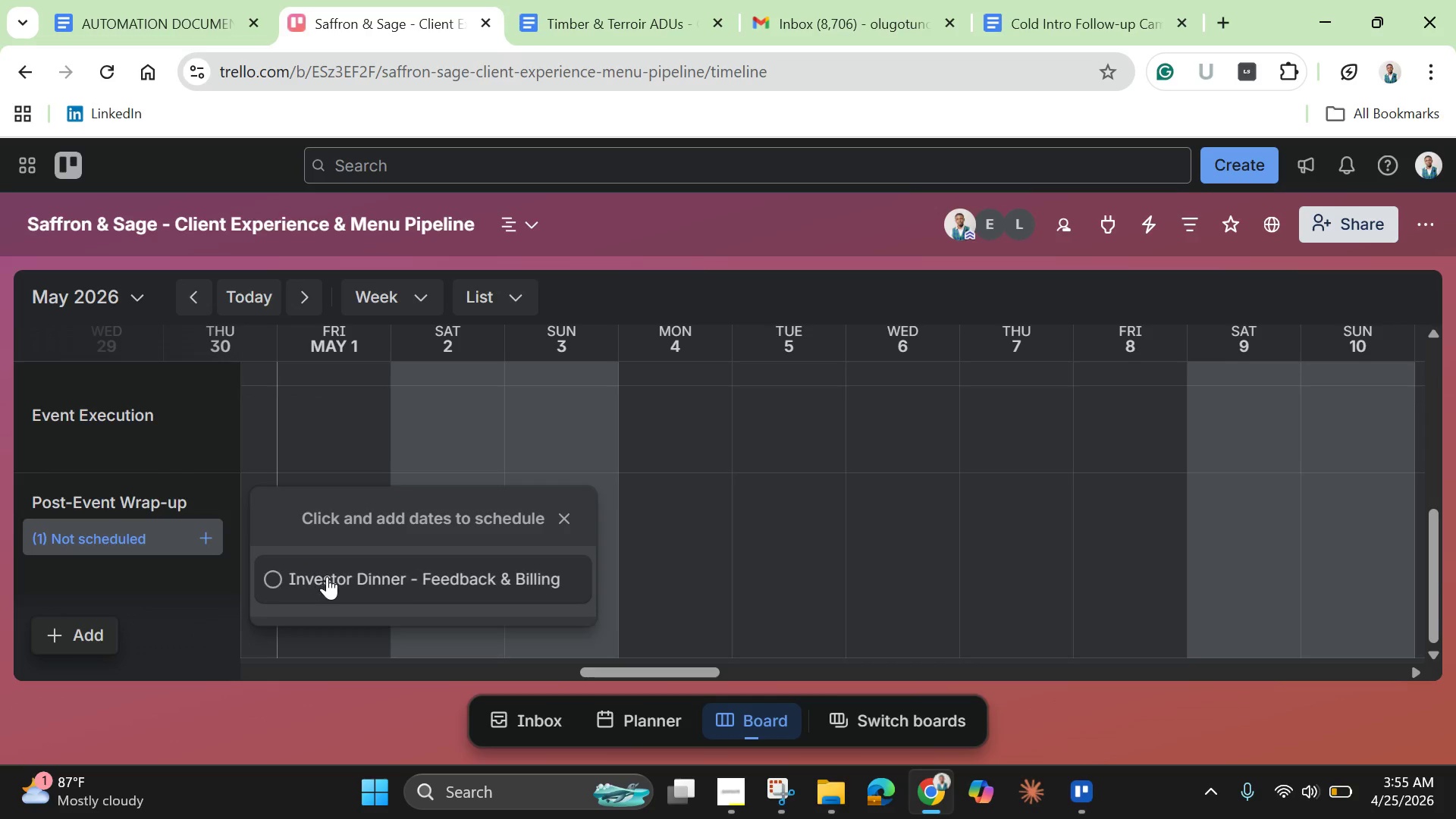 
left_click([327, 576])
 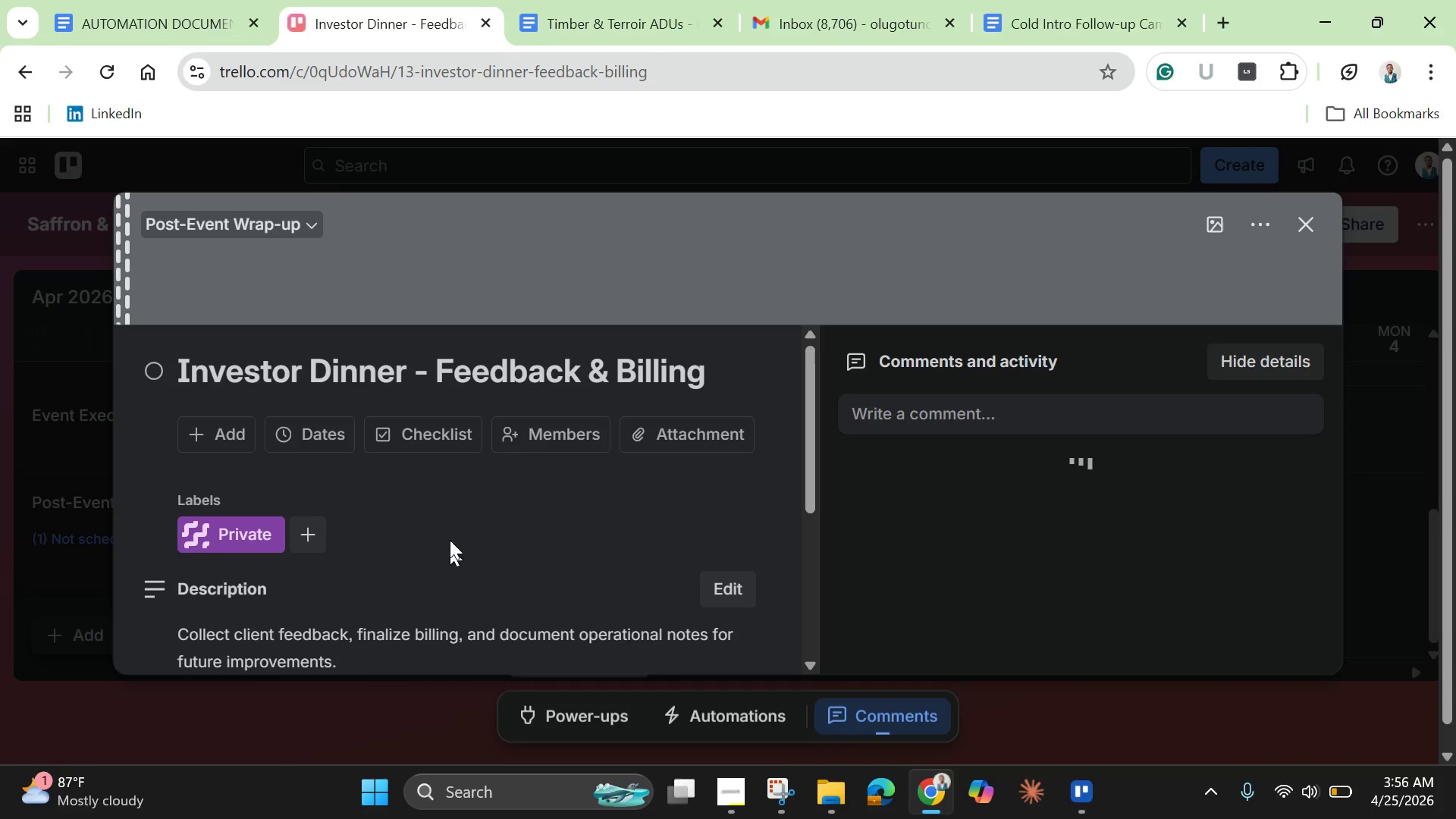 
scroll: coordinate [447, 533], scroll_direction: down, amount: 3.0
 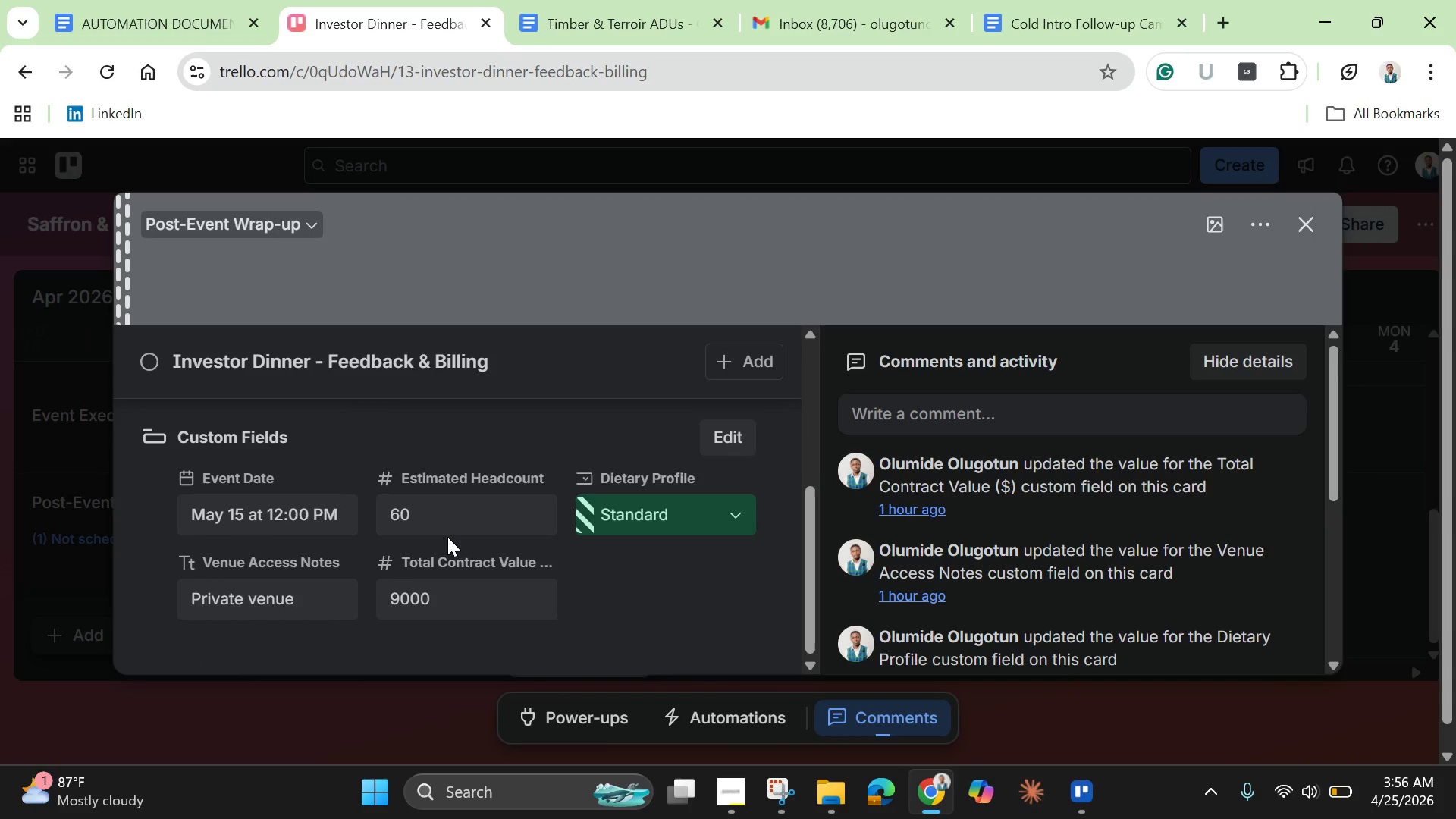 
scroll: coordinate [447, 537], scroll_direction: up, amount: 3.0
 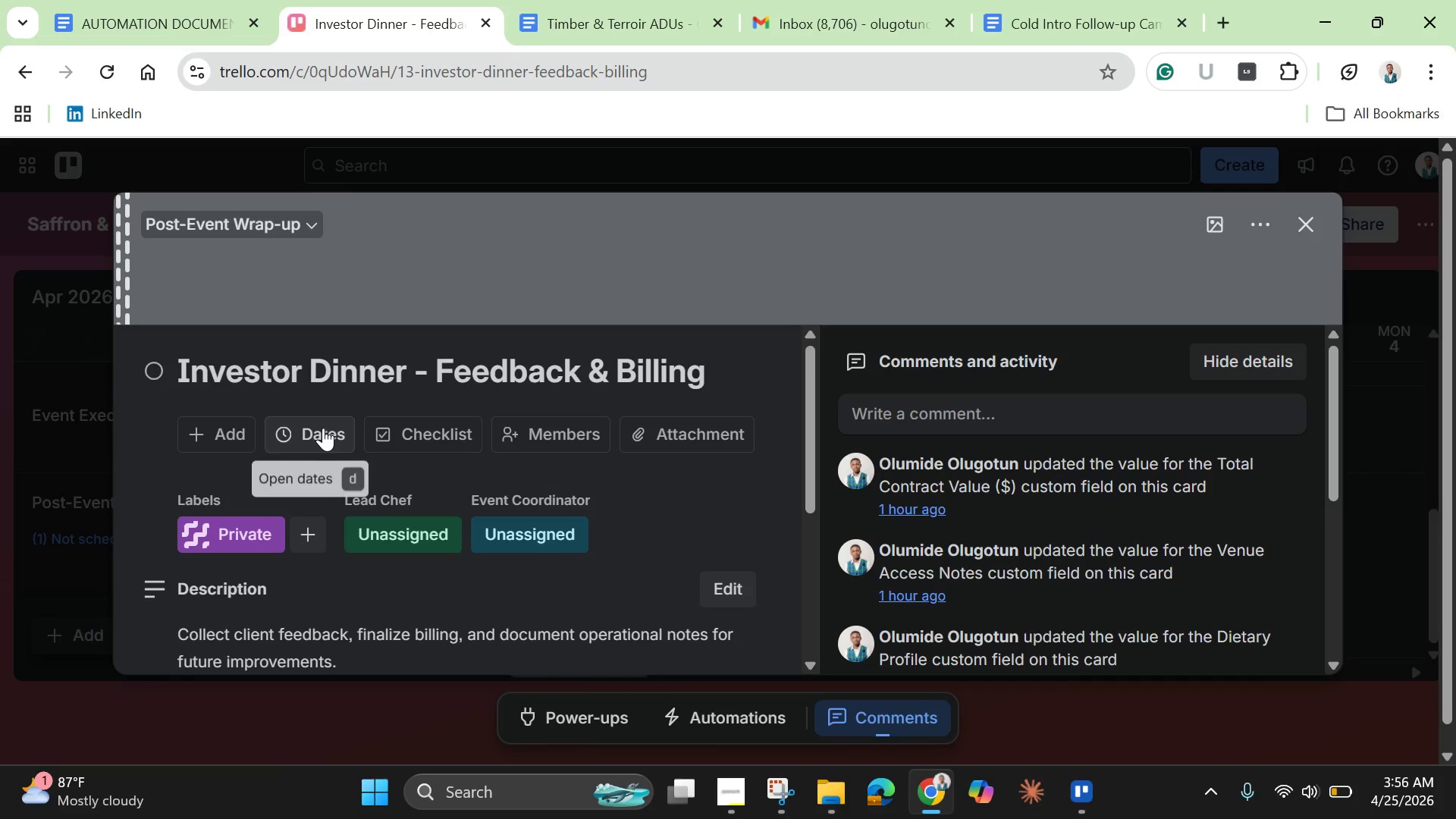 
left_click([323, 428])
 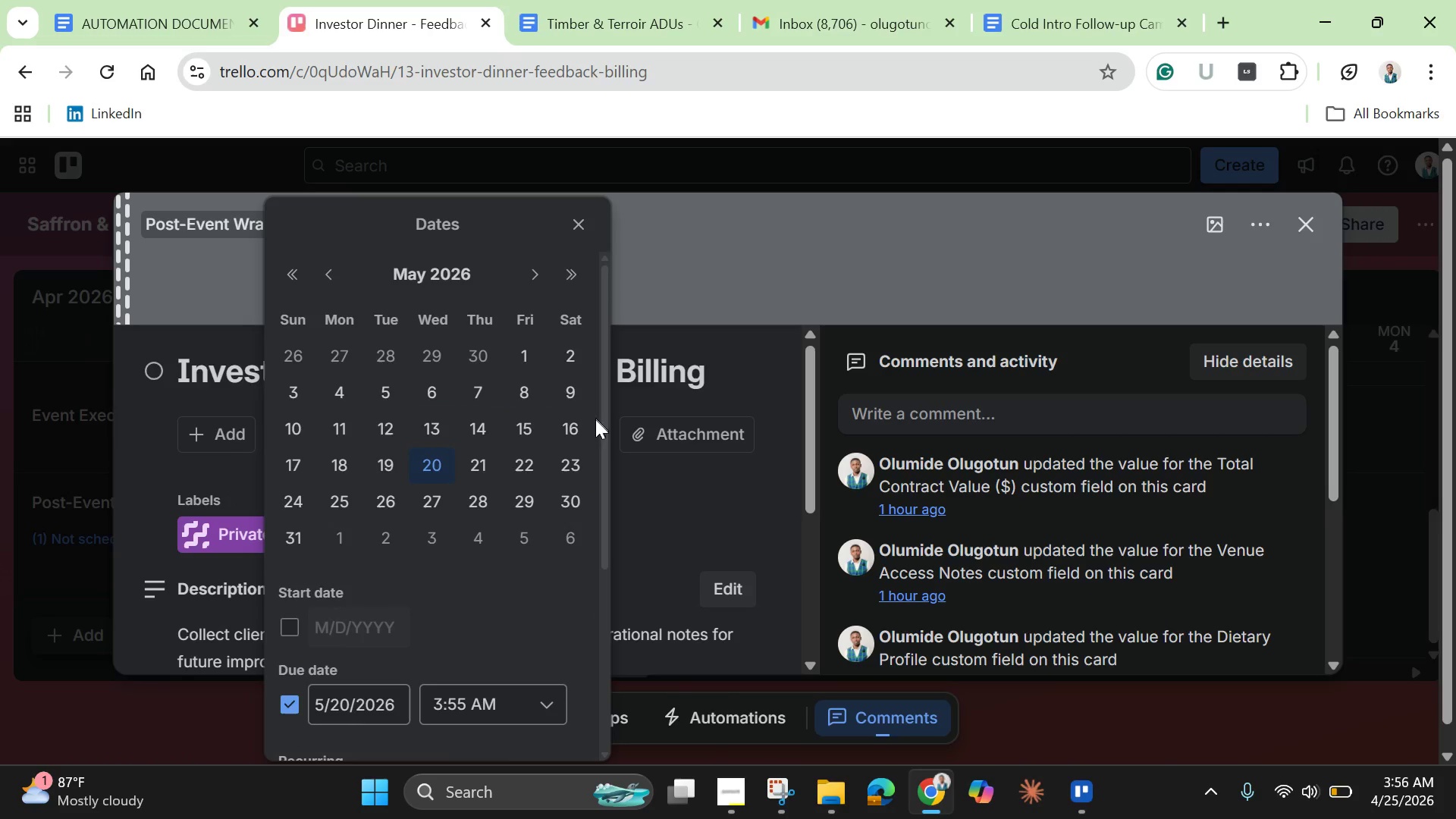 
left_click([520, 427])
 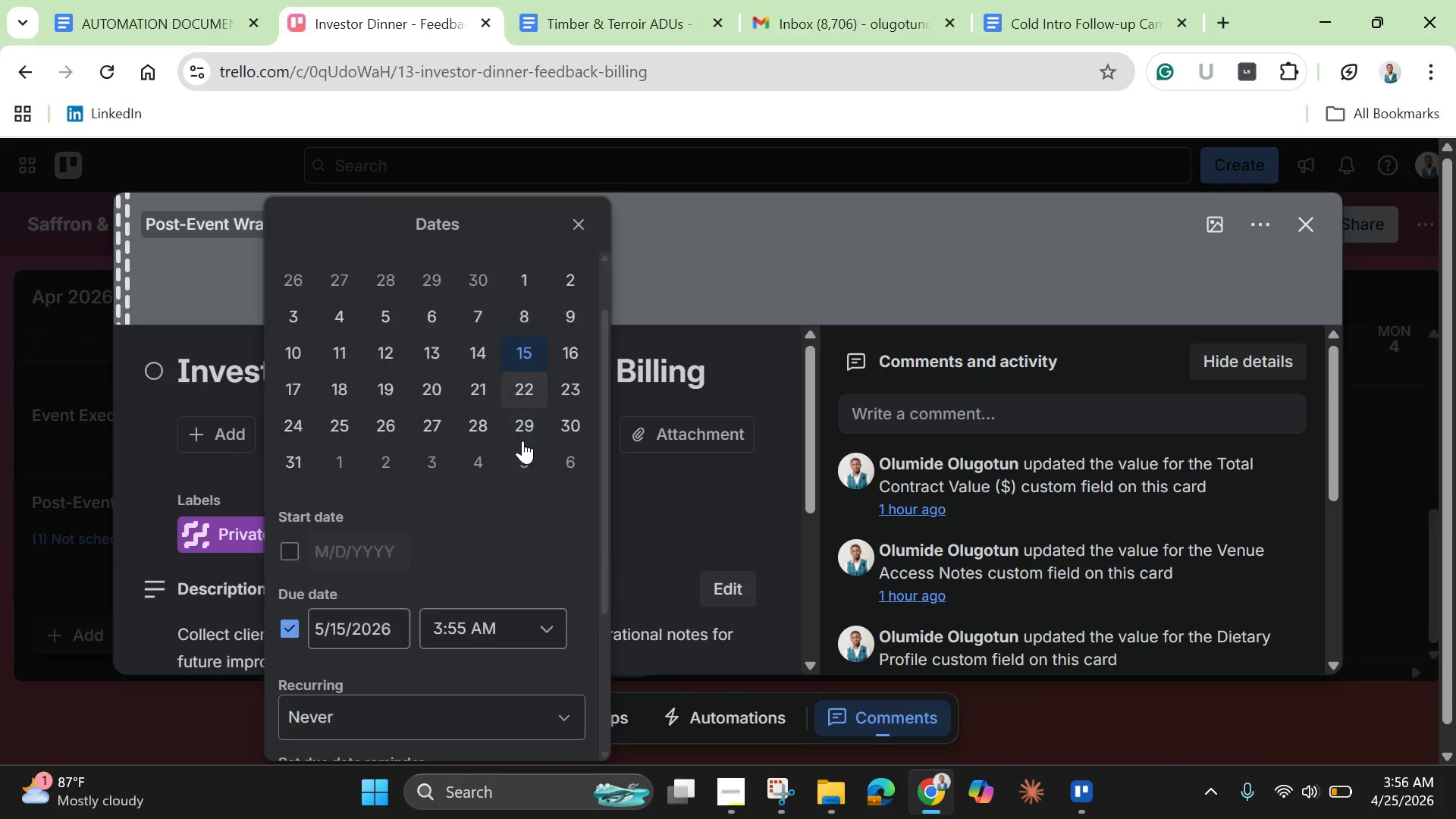 
scroll: coordinate [526, 447], scroll_direction: down, amount: 3.0
 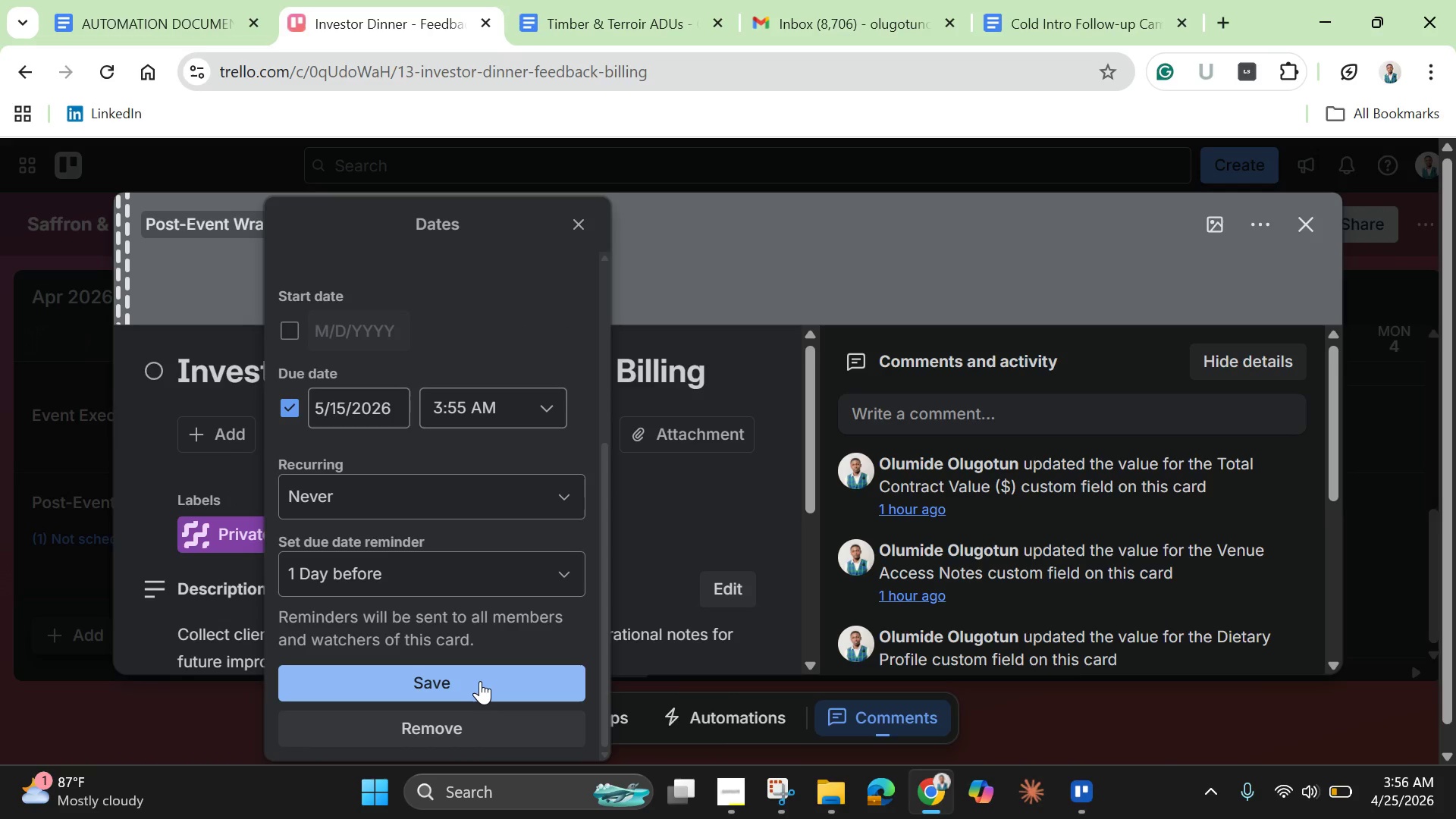 
left_click([480, 681])
 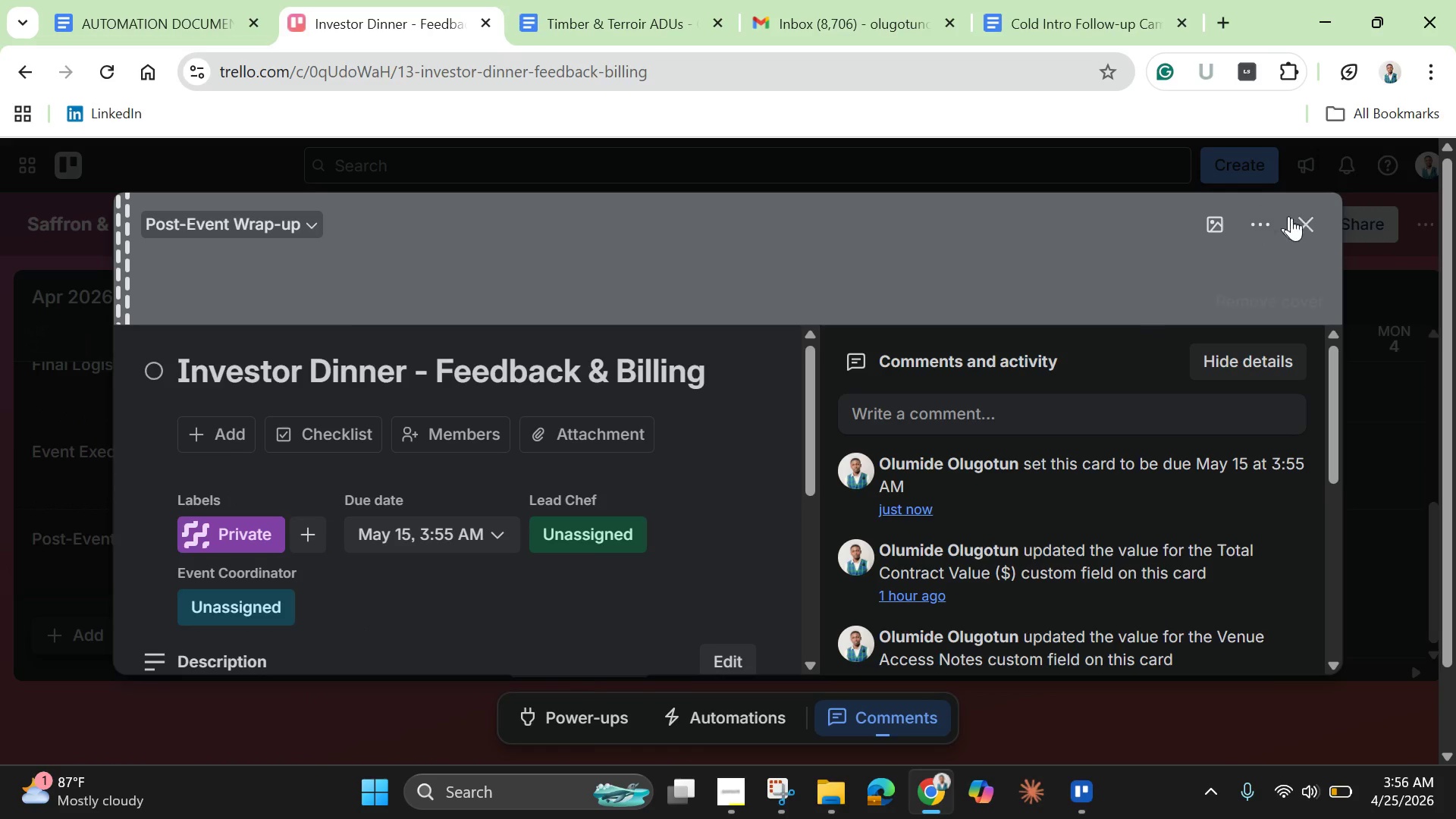 
left_click([1302, 222])
 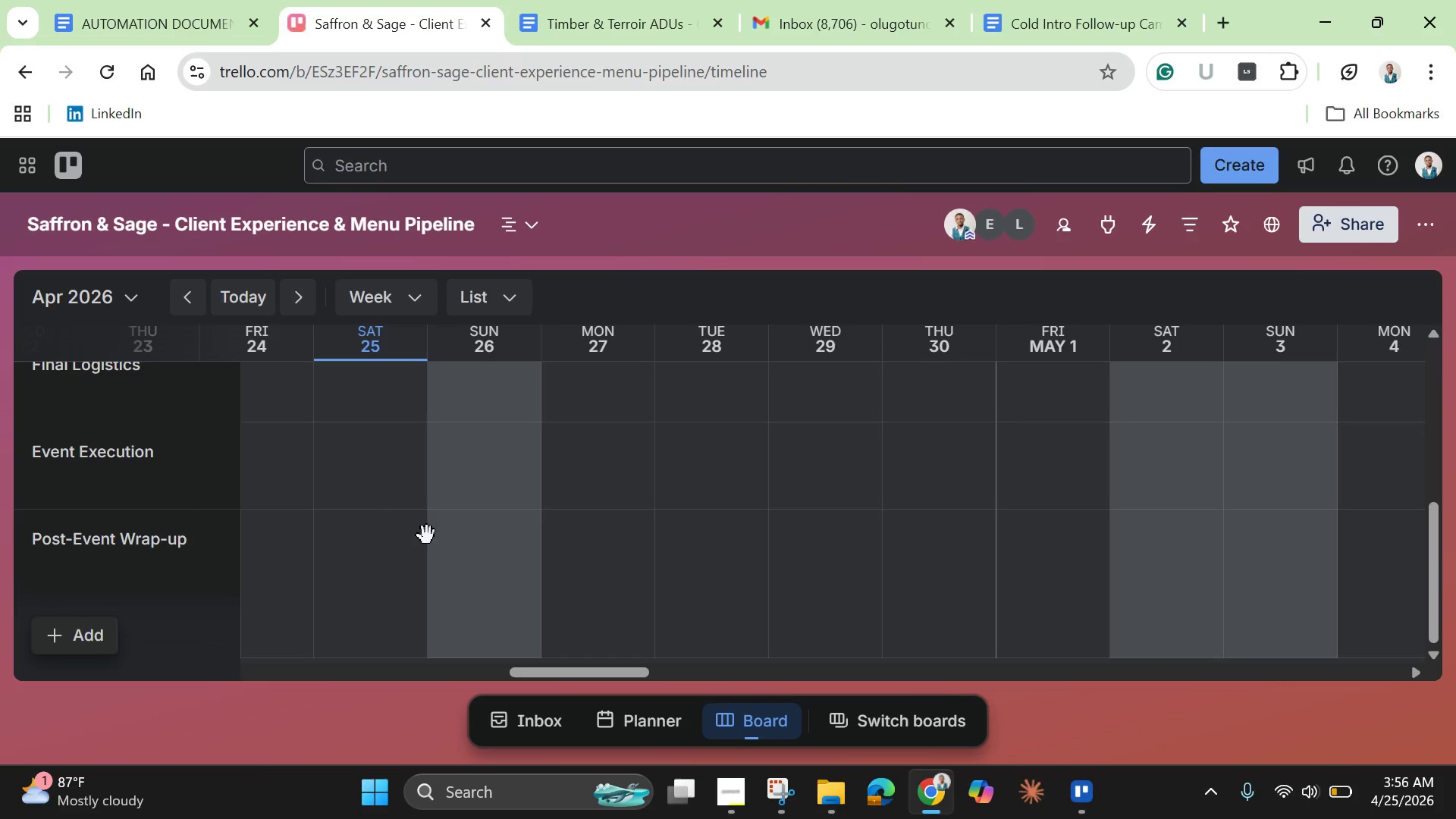 
scroll: coordinate [195, 557], scroll_direction: down, amount: 1.0
 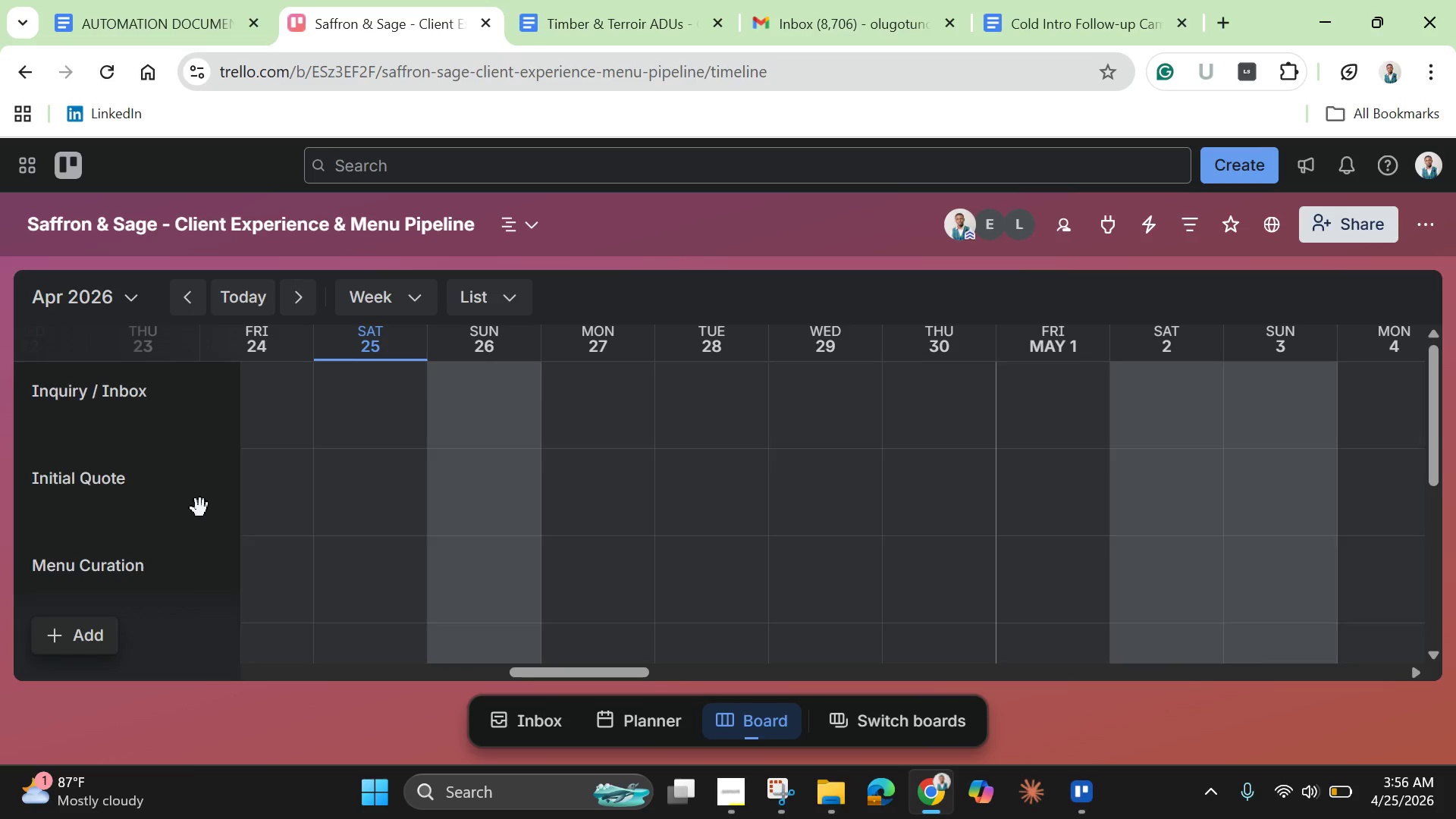 
scroll: coordinate [218, 474], scroll_direction: up, amount: 12.0
 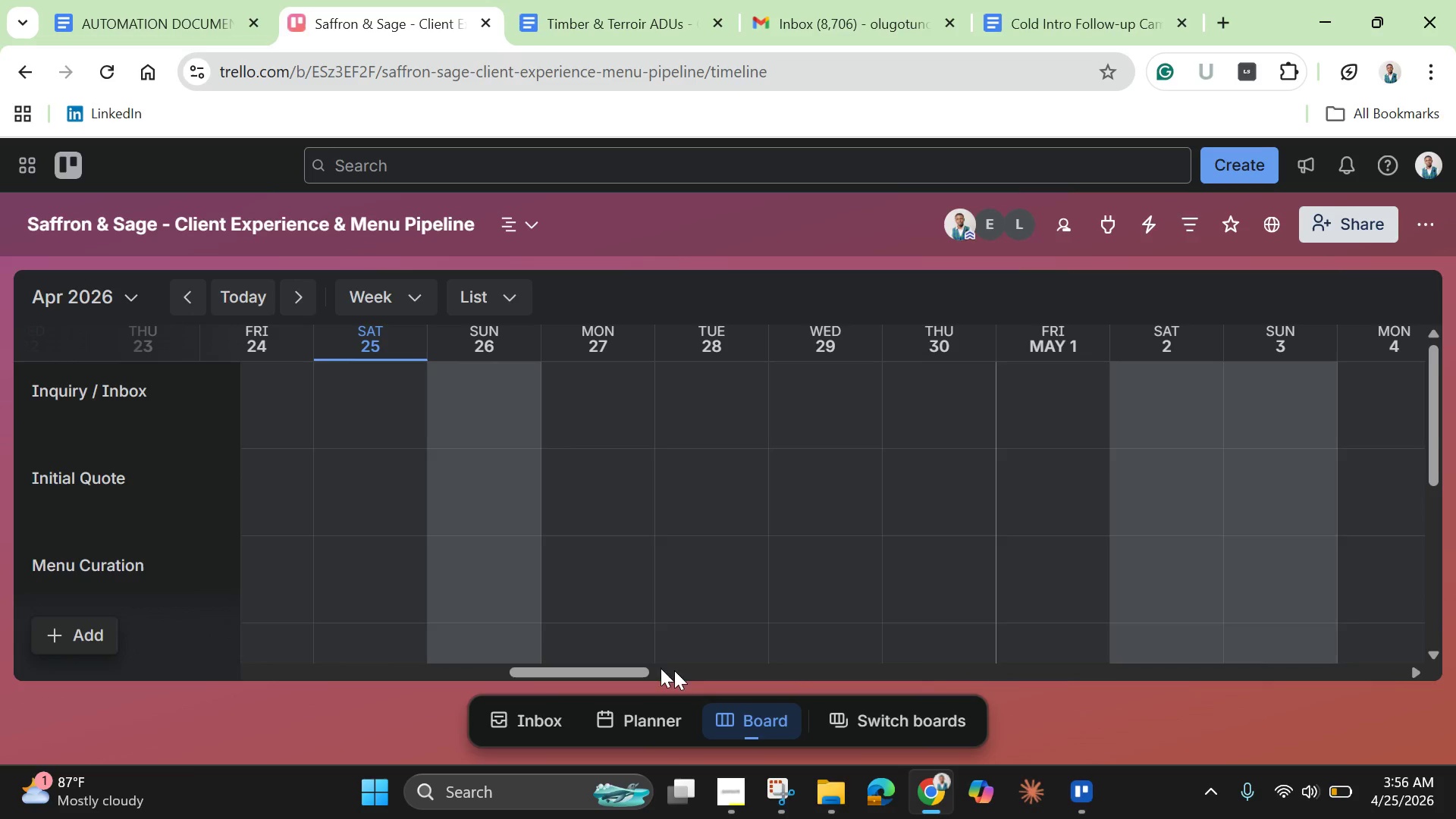 
left_click_drag(start_coordinate=[585, 668], to_coordinate=[763, 695])
 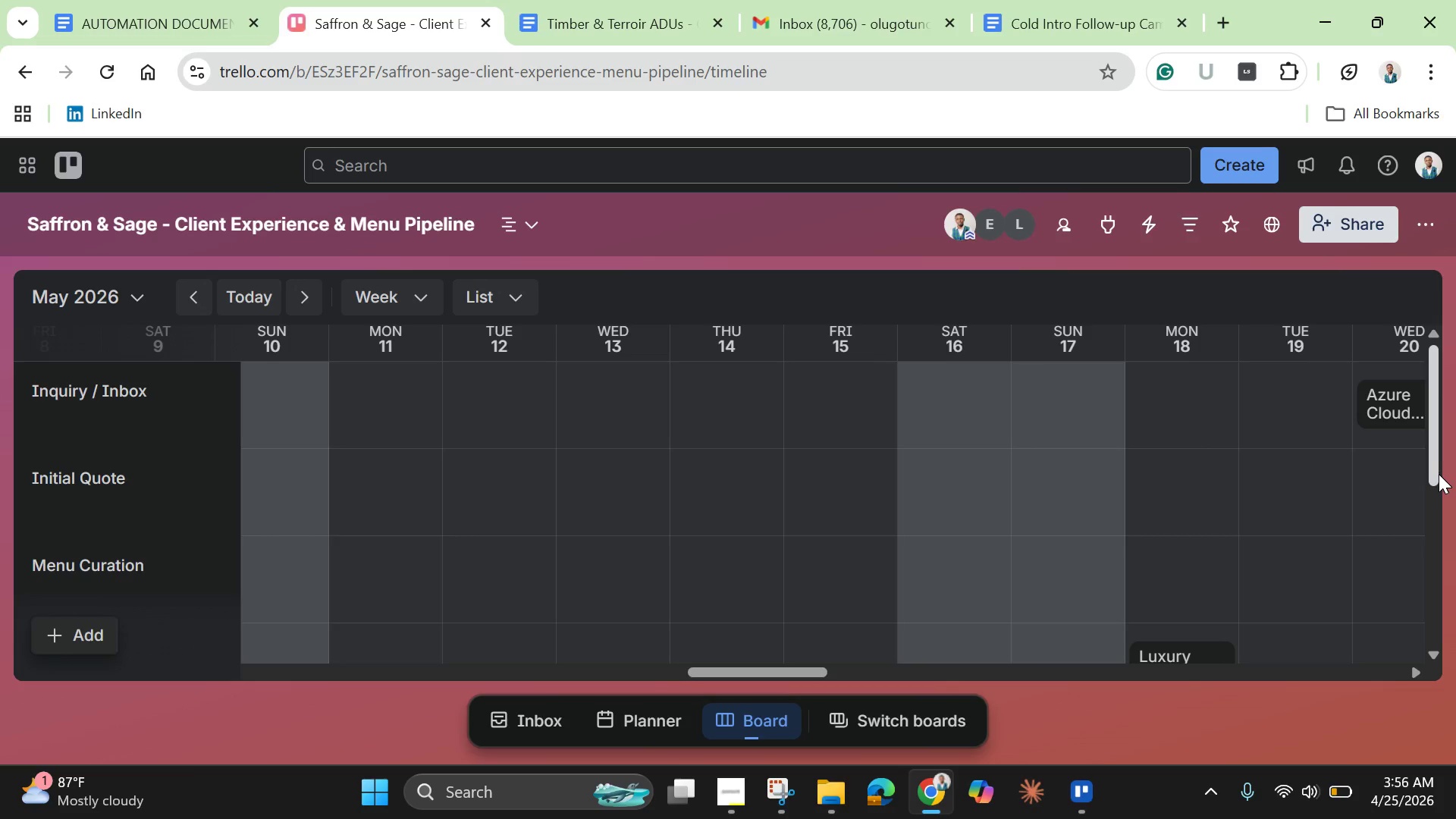 
left_click_drag(start_coordinate=[1439, 474], to_coordinate=[1449, 551])
 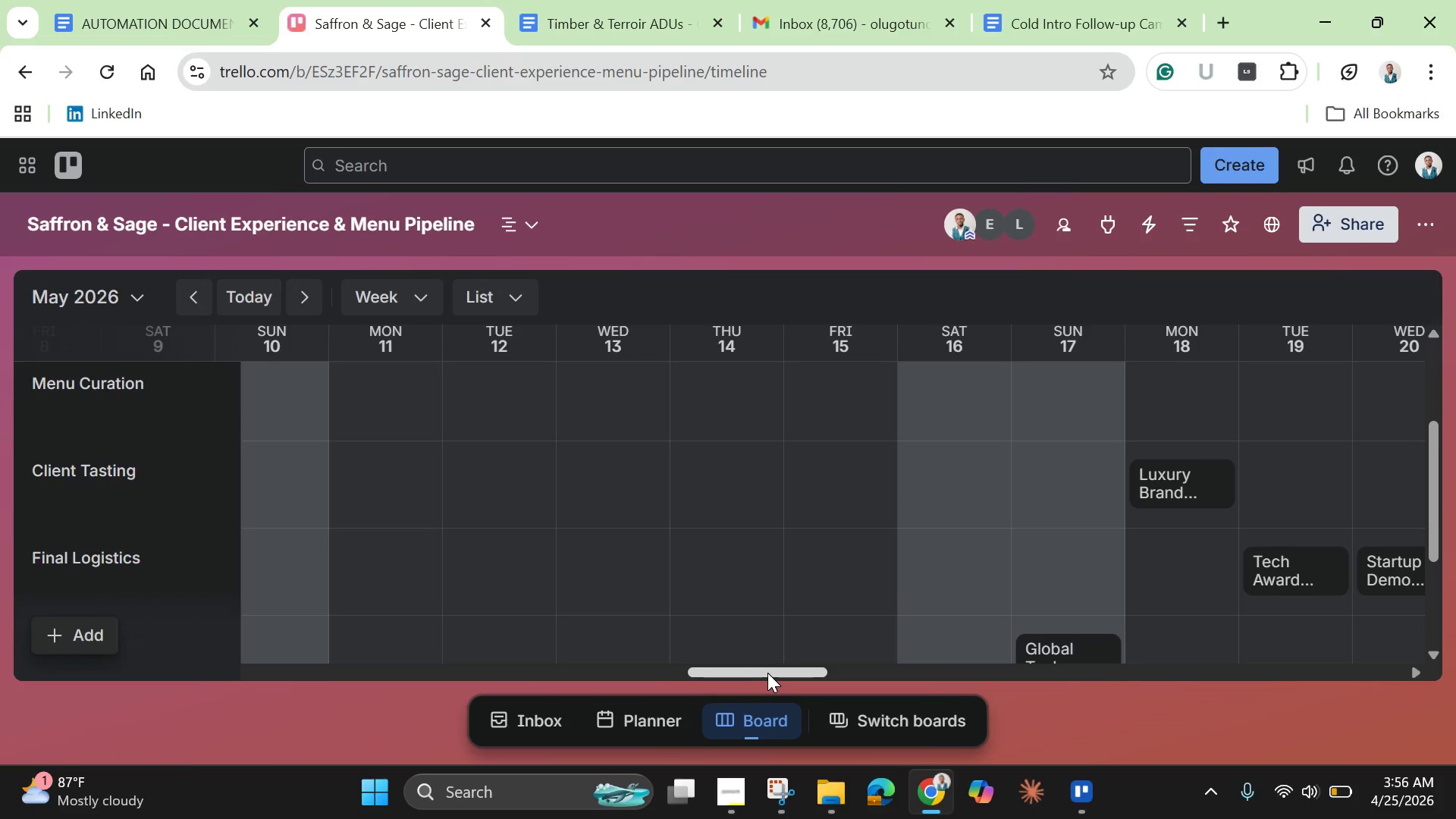 
left_click_drag(start_coordinate=[769, 673], to_coordinate=[827, 688])
 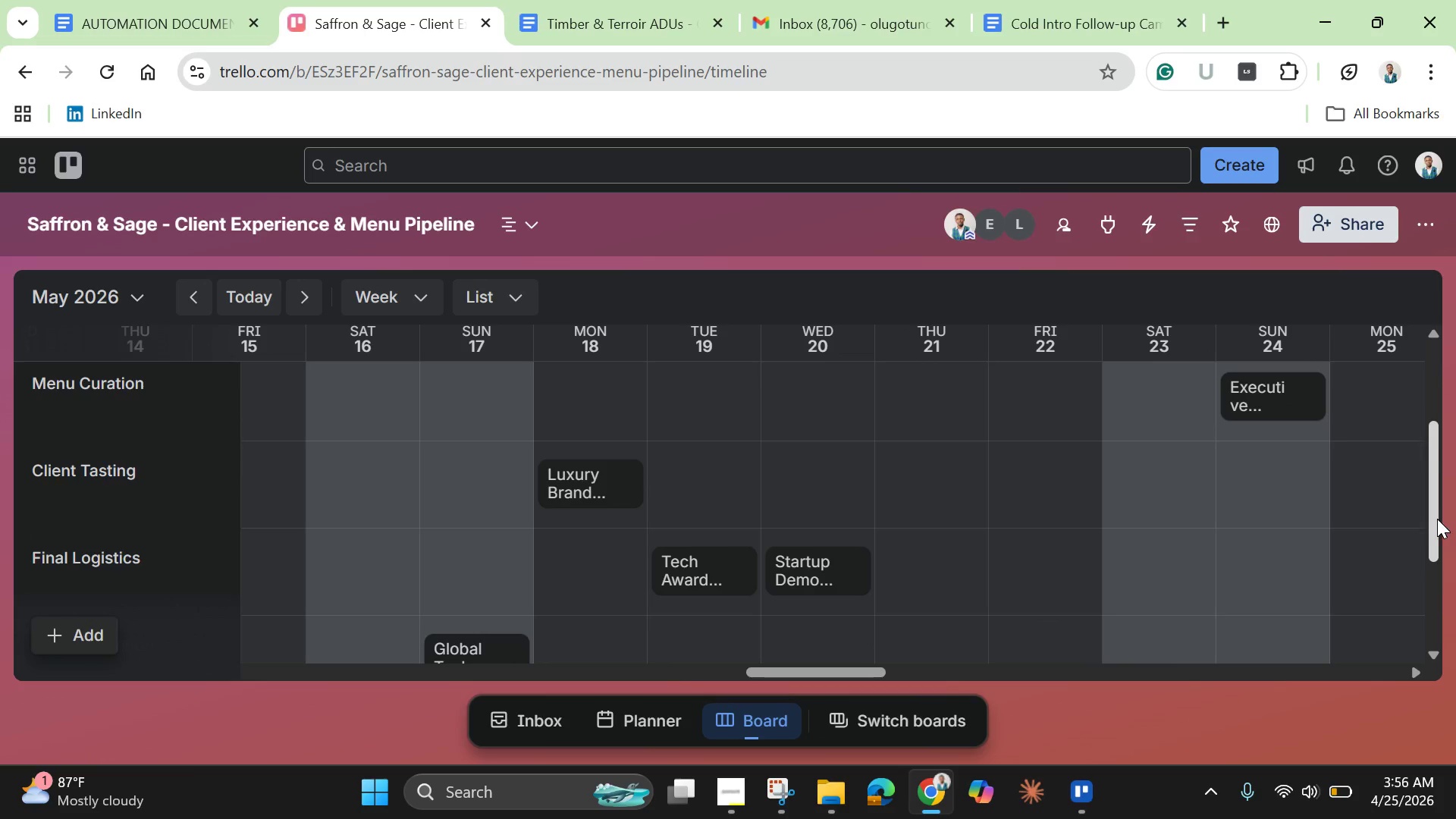 
left_click_drag(start_coordinate=[1437, 519], to_coordinate=[1443, 621])
 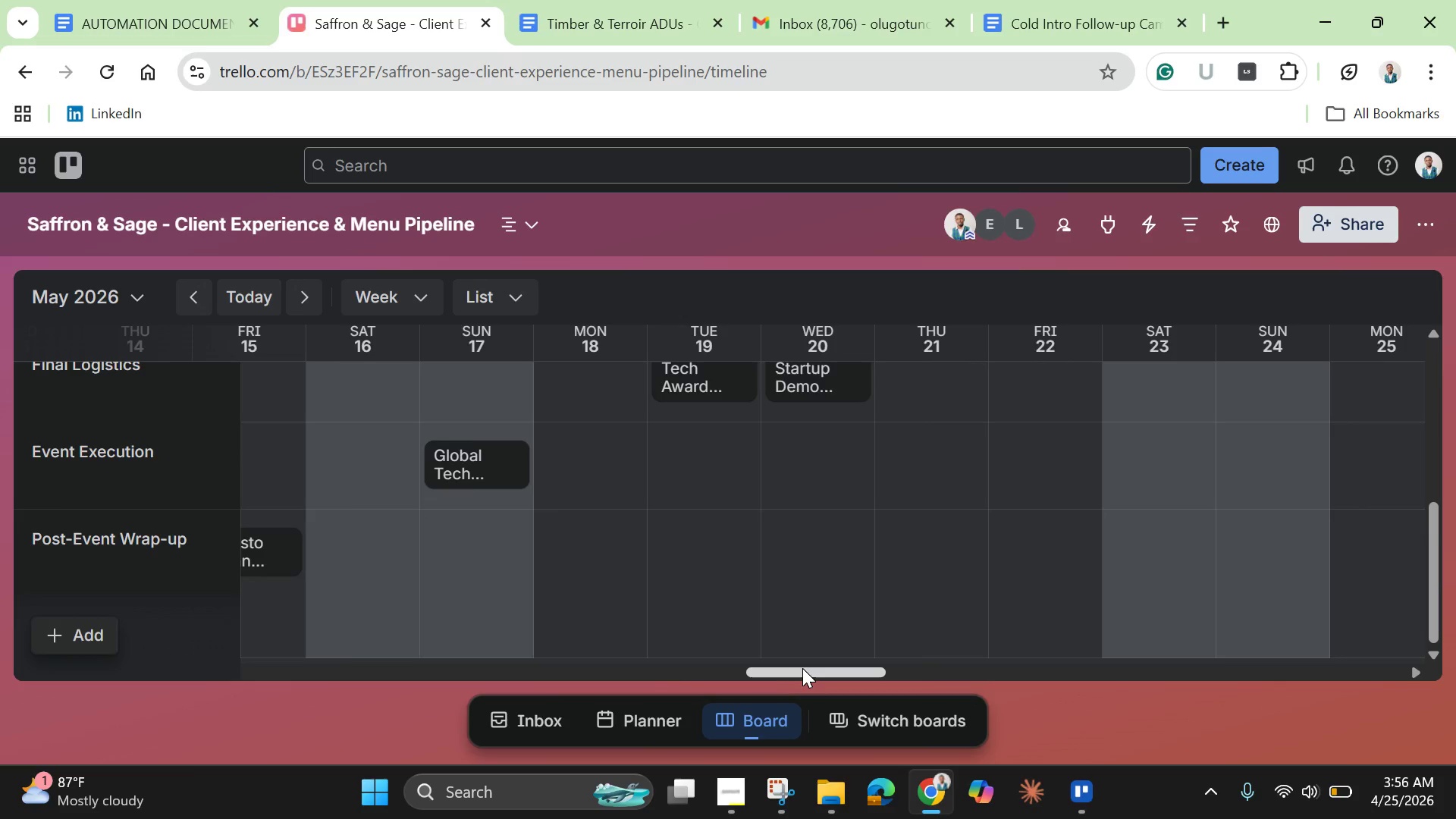 
left_click_drag(start_coordinate=[802, 668], to_coordinate=[739, 668])
 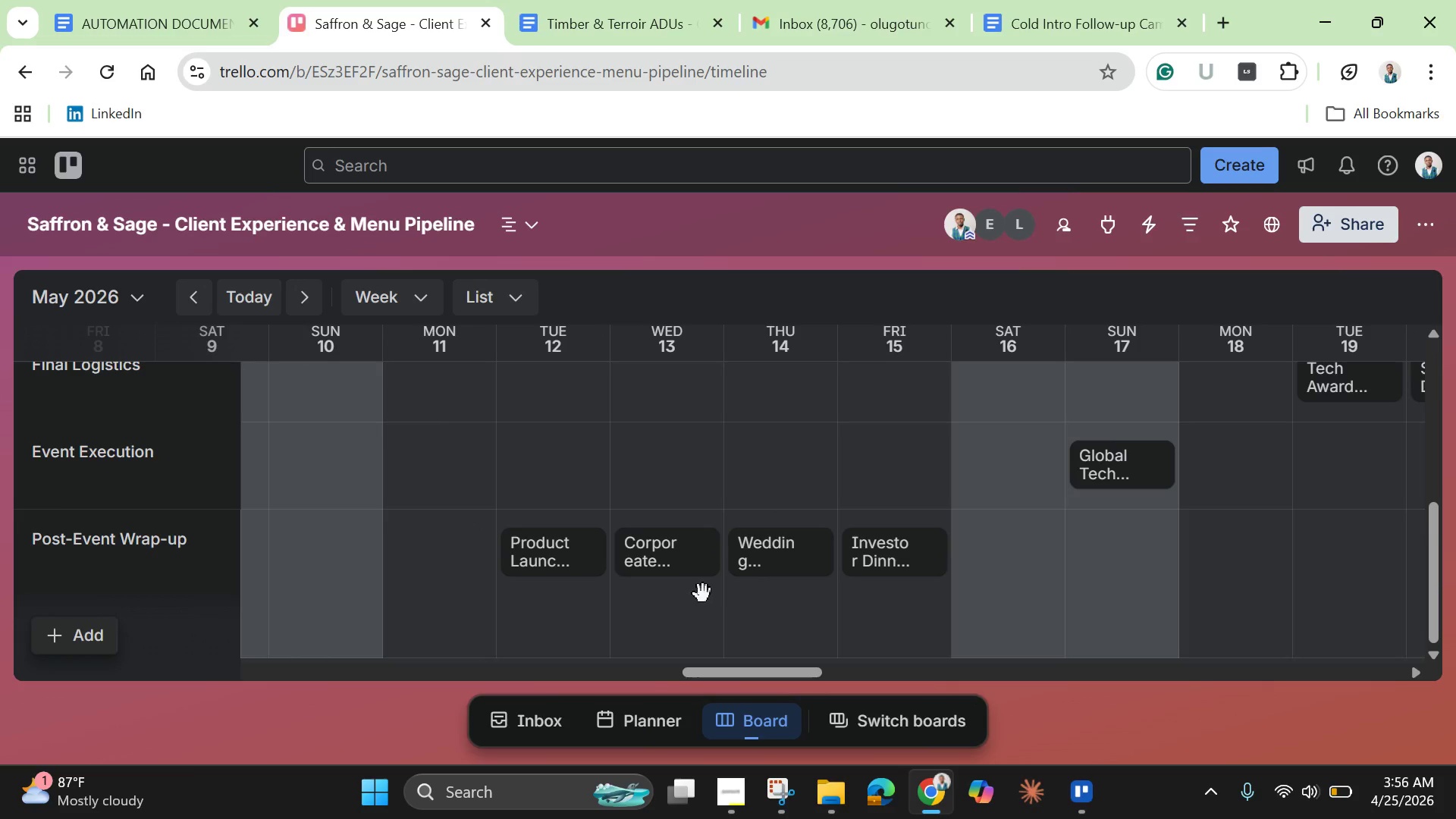 
scroll: coordinate [703, 594], scroll_direction: down, amount: 3.0
 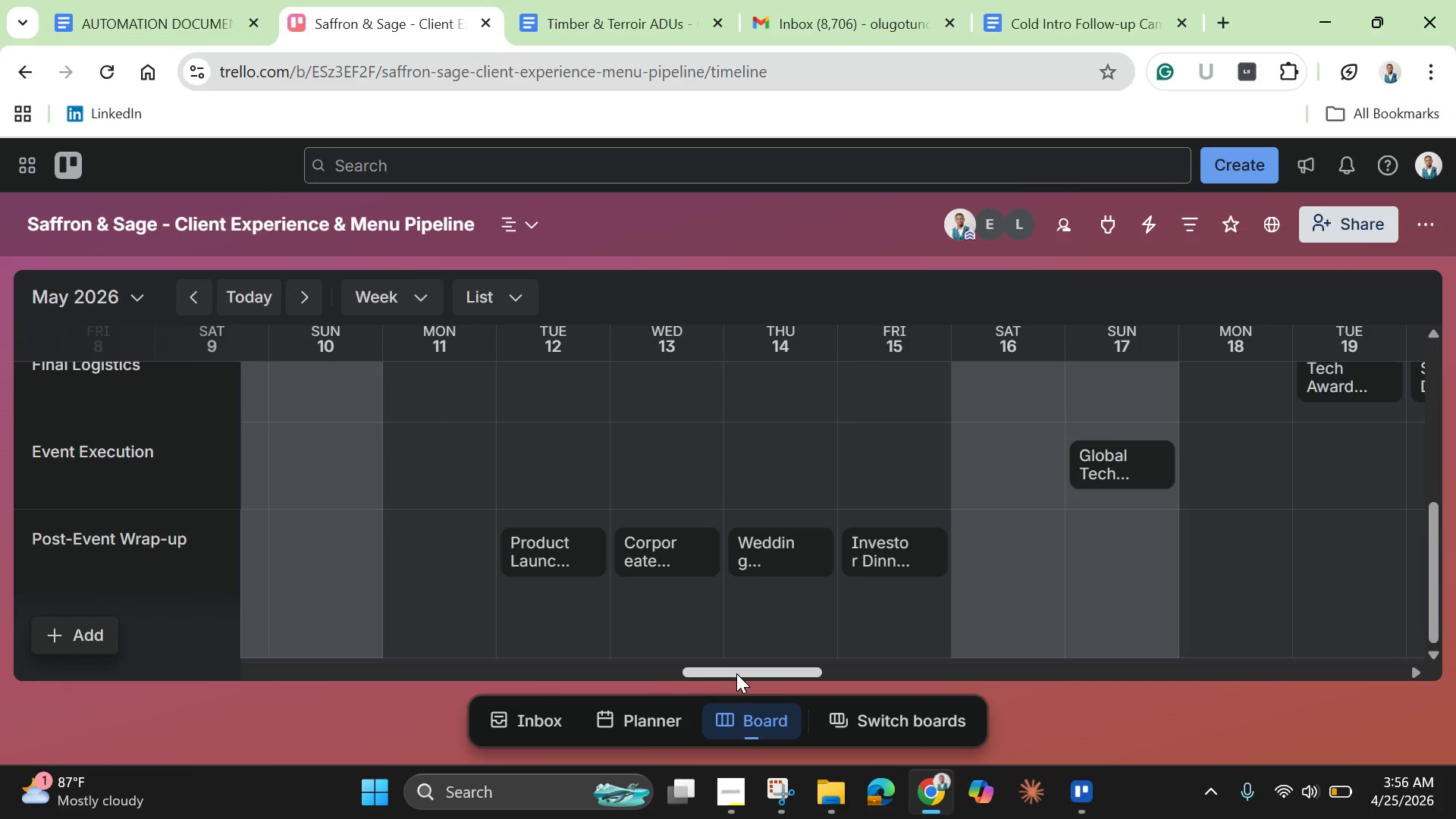 
left_click_drag(start_coordinate=[736, 673], to_coordinate=[813, 686])
 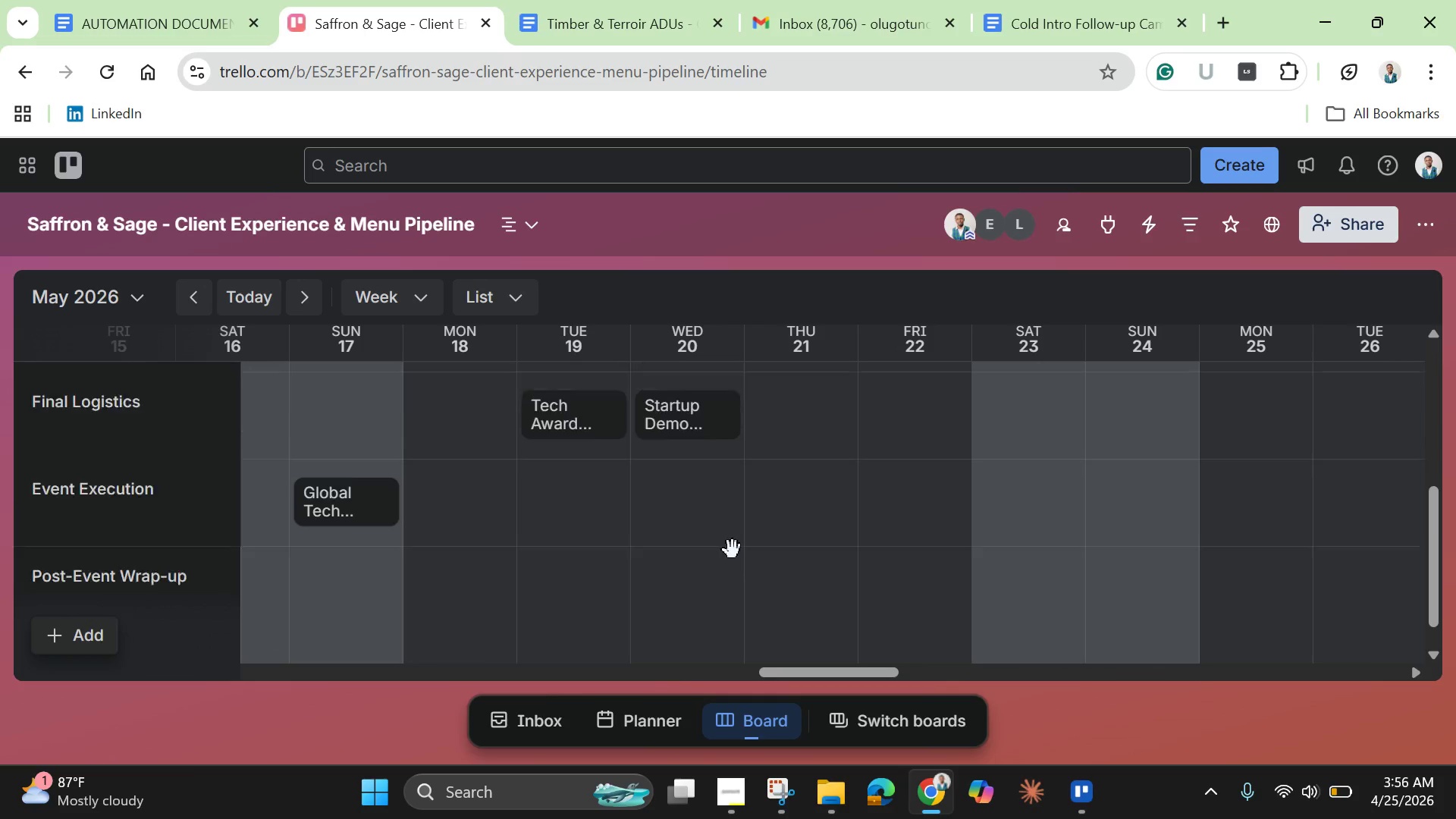 
scroll: coordinate [733, 550], scroll_direction: up, amount: 2.0
 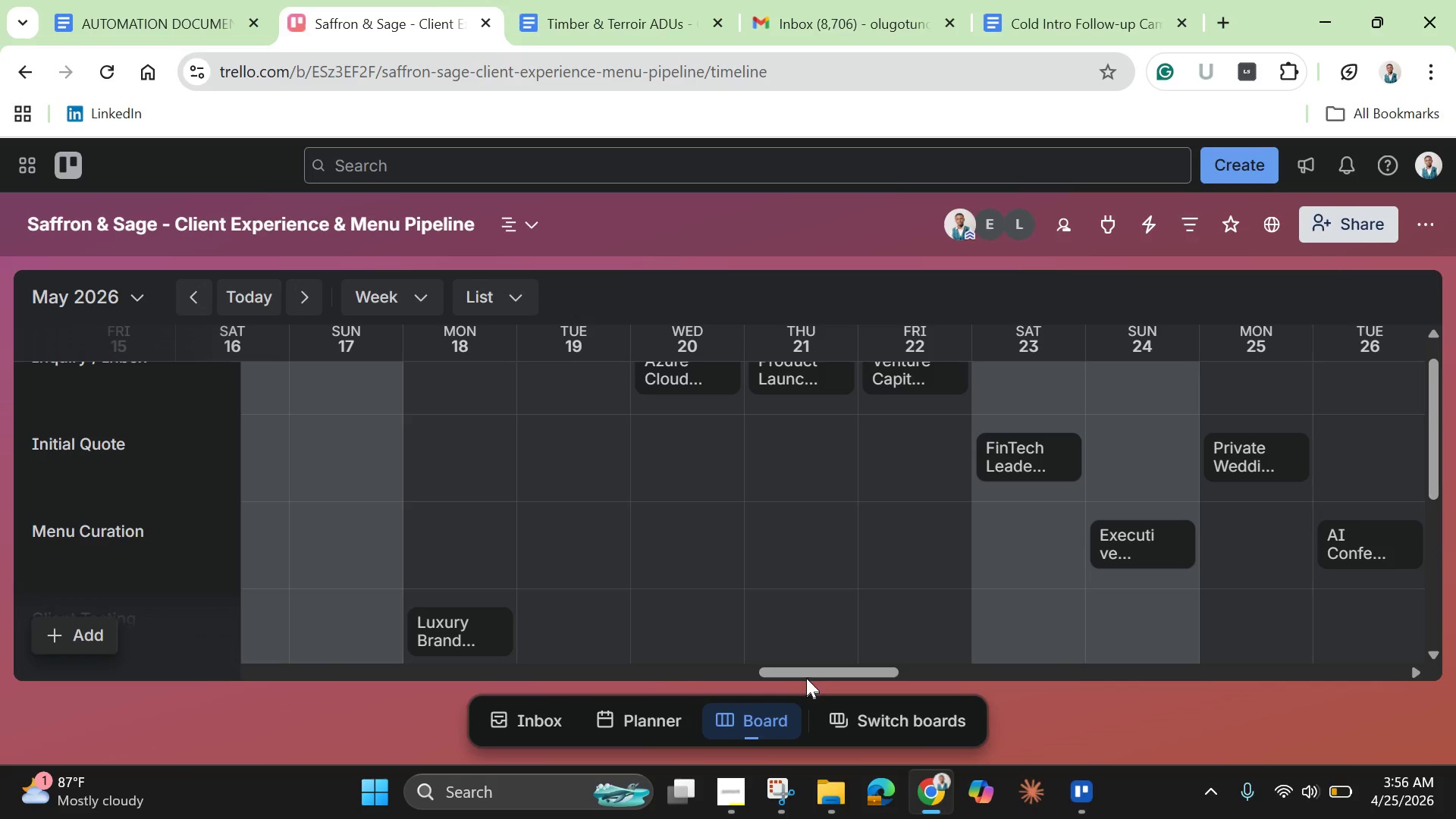 
left_click_drag(start_coordinate=[804, 667], to_coordinate=[877, 680])
 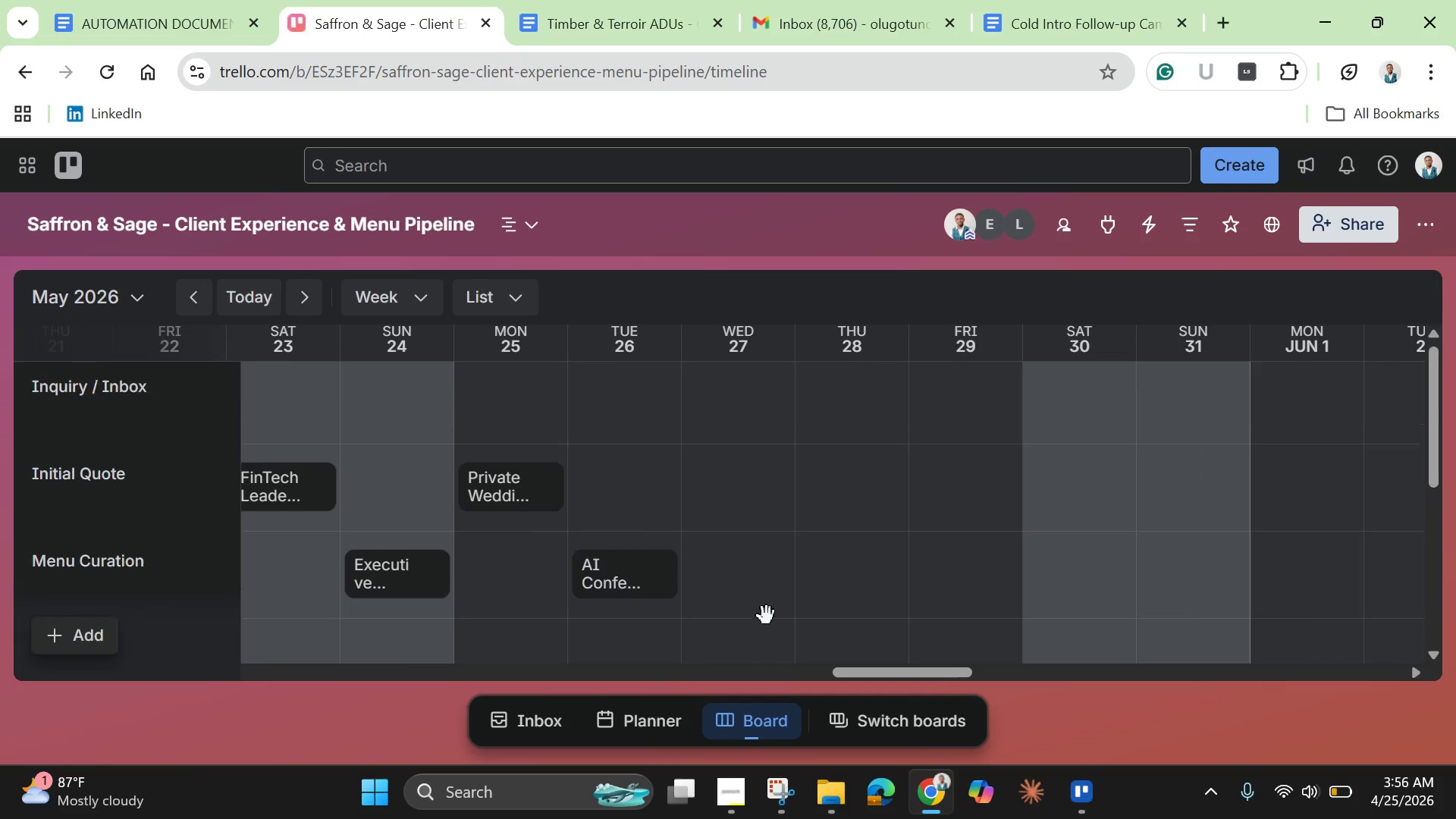 
scroll: coordinate [767, 608], scroll_direction: up, amount: 3.0
 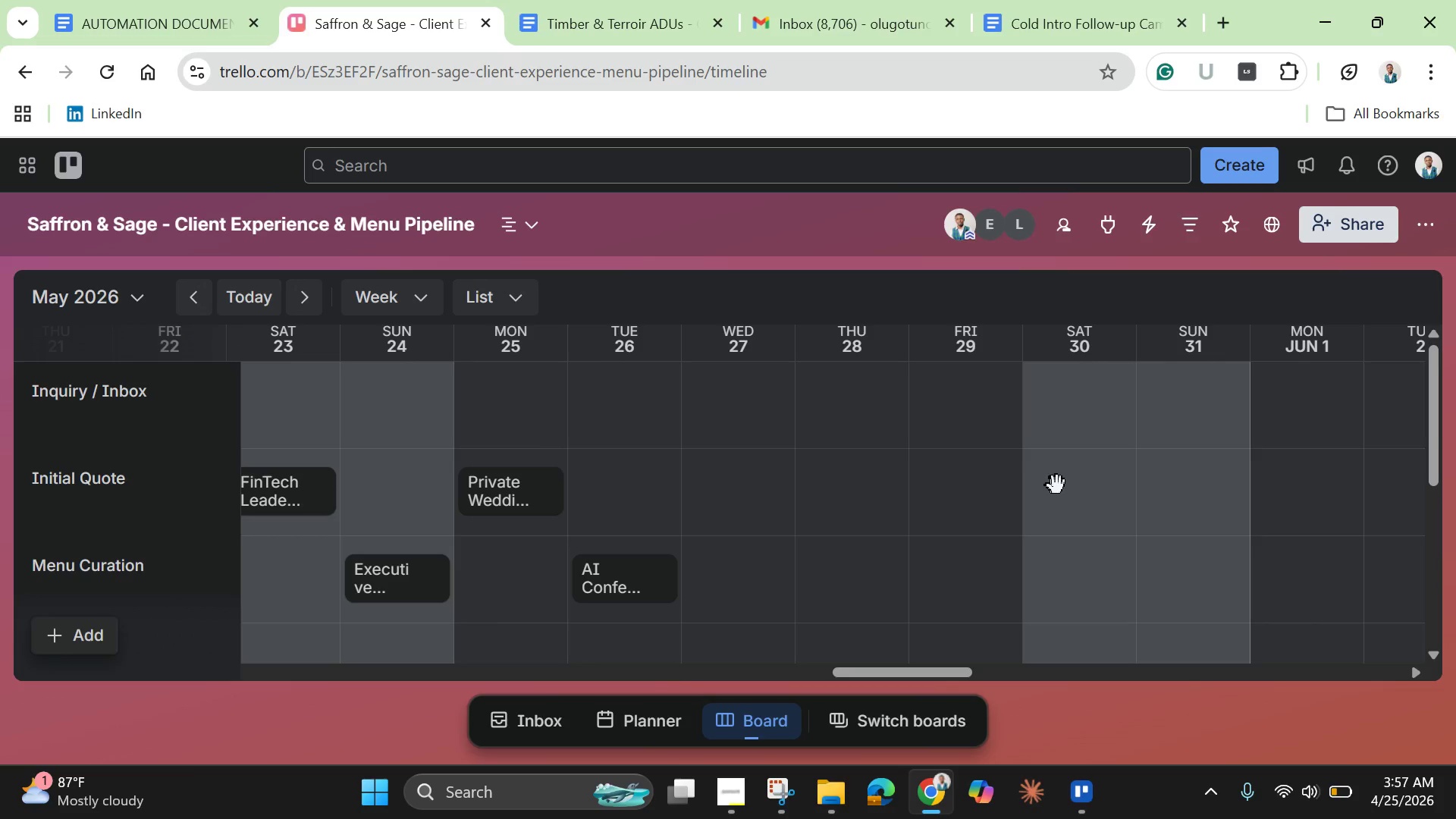 
wait(17.8)
 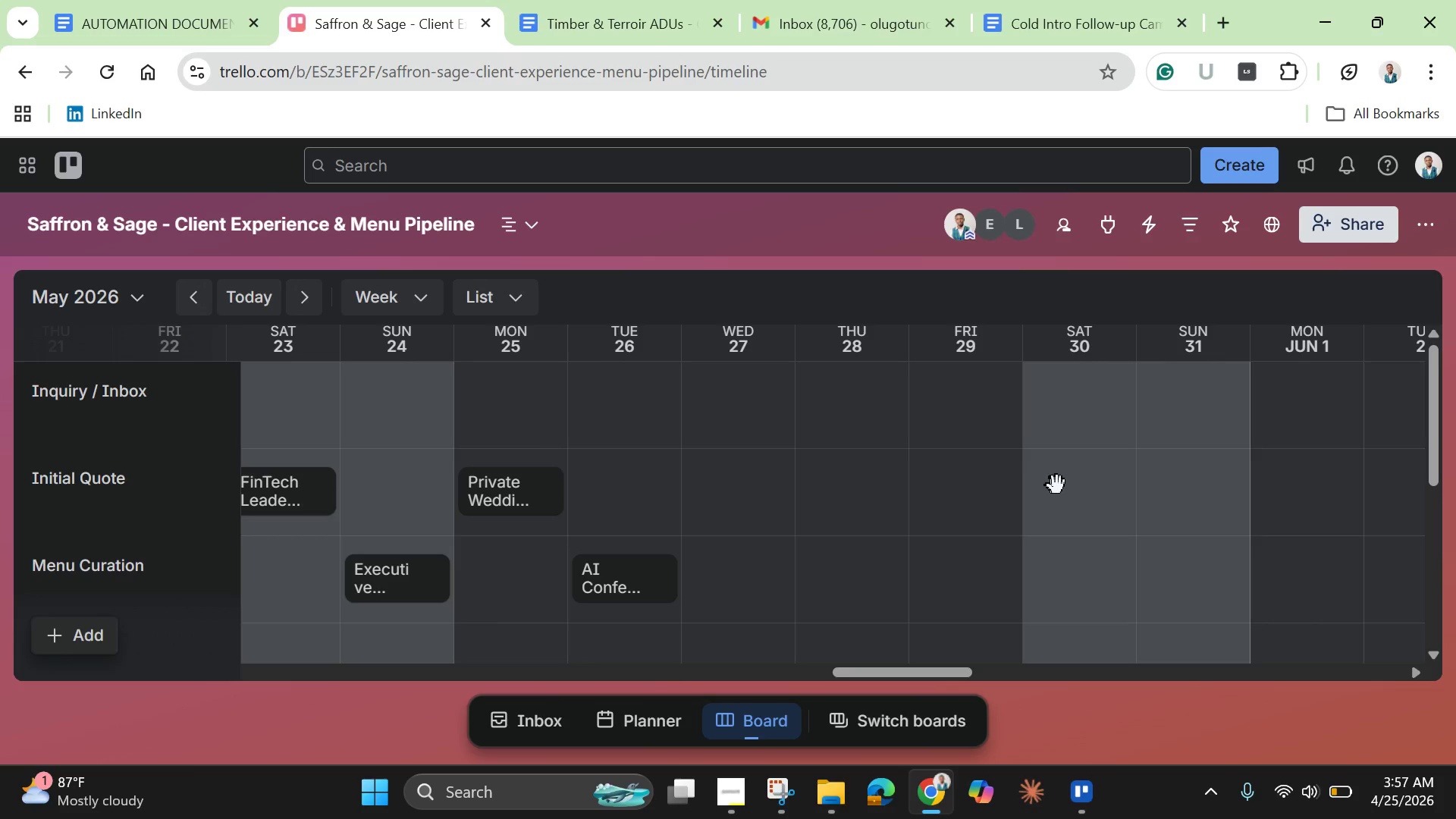 
left_click([563, 331])
 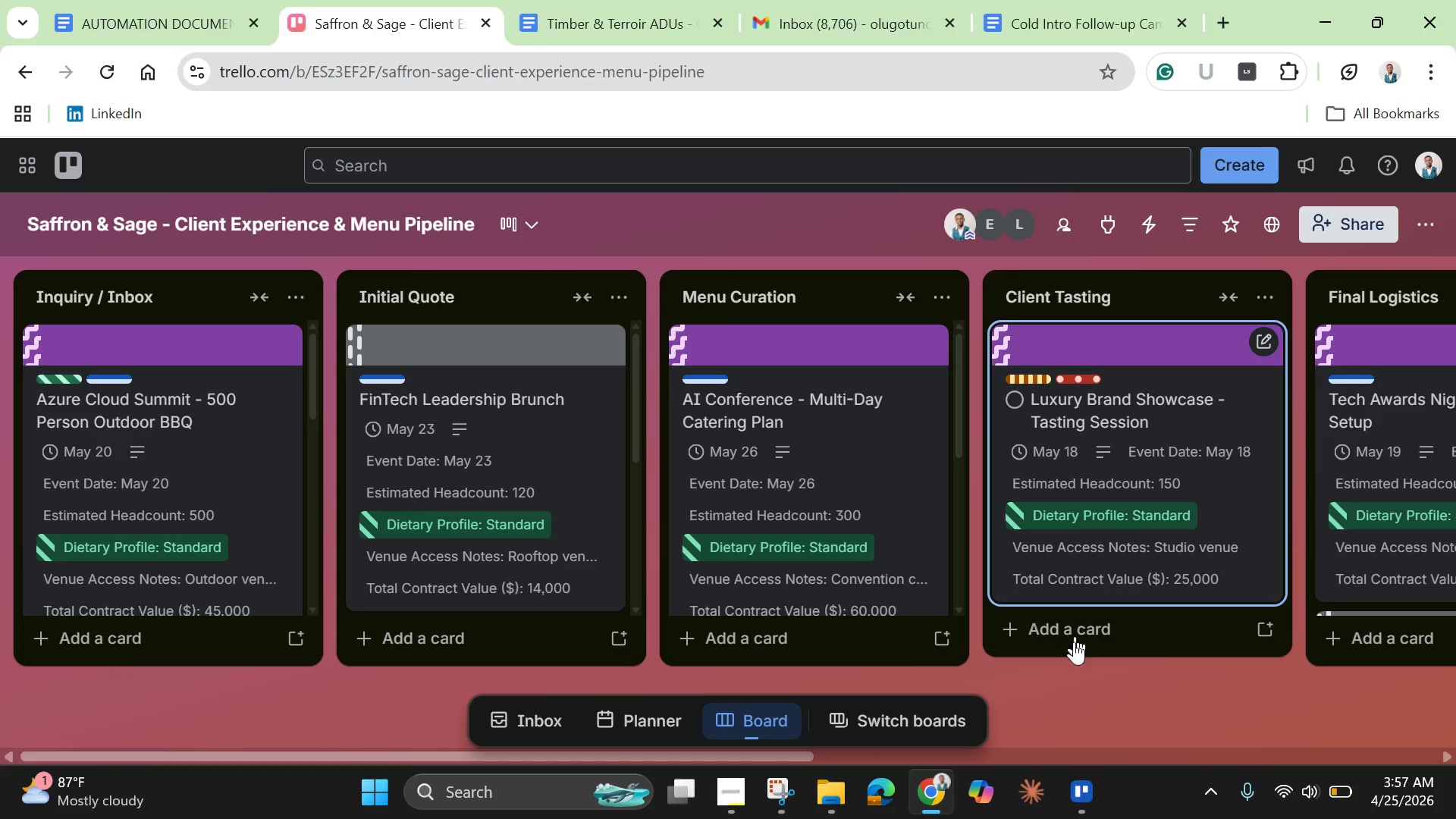 
wait(5.97)
 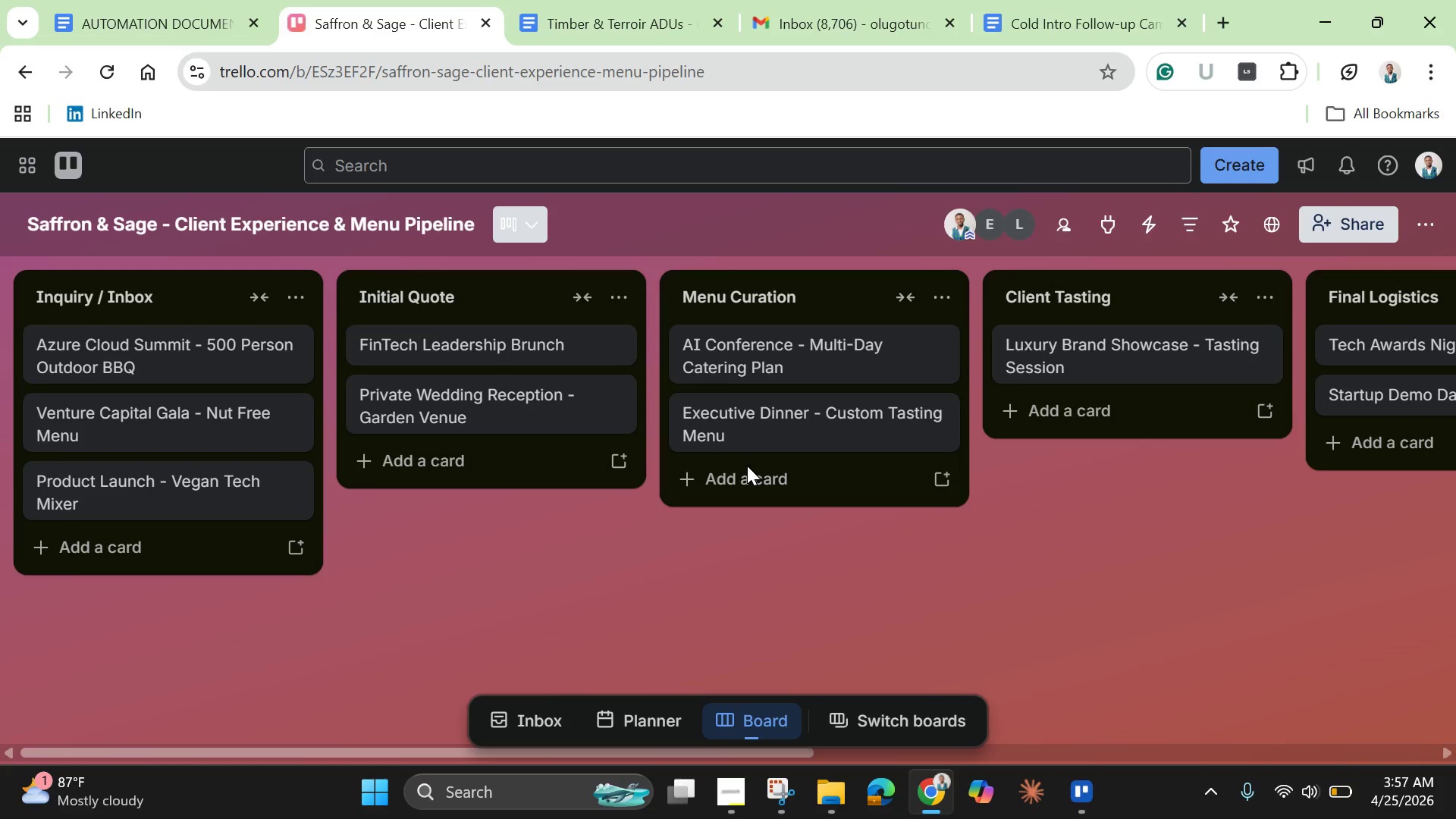 
left_click_drag(start_coordinate=[802, 753], to_coordinate=[1079, 753])
 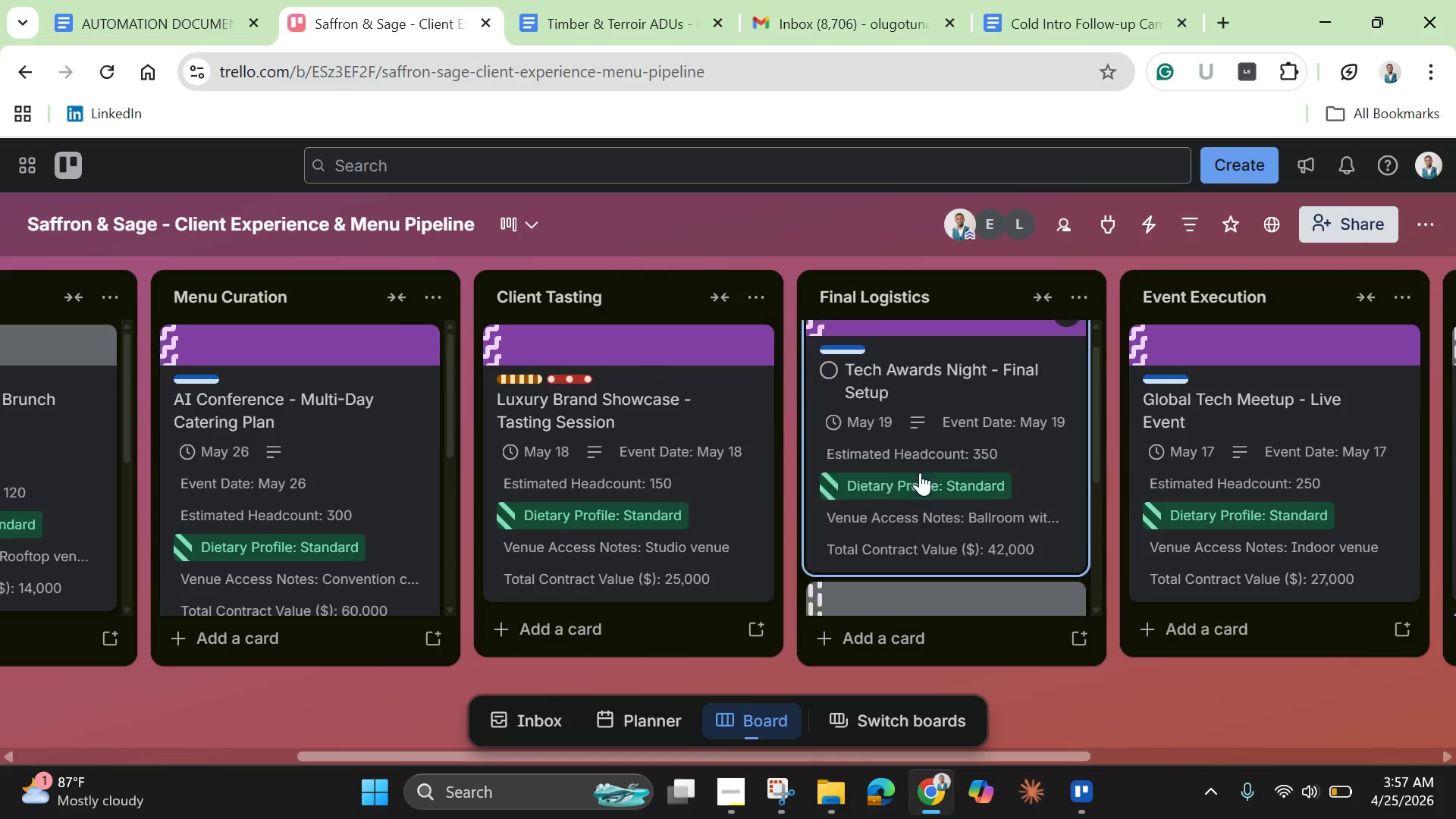 
scroll: coordinate [921, 513], scroll_direction: down, amount: 6.0
 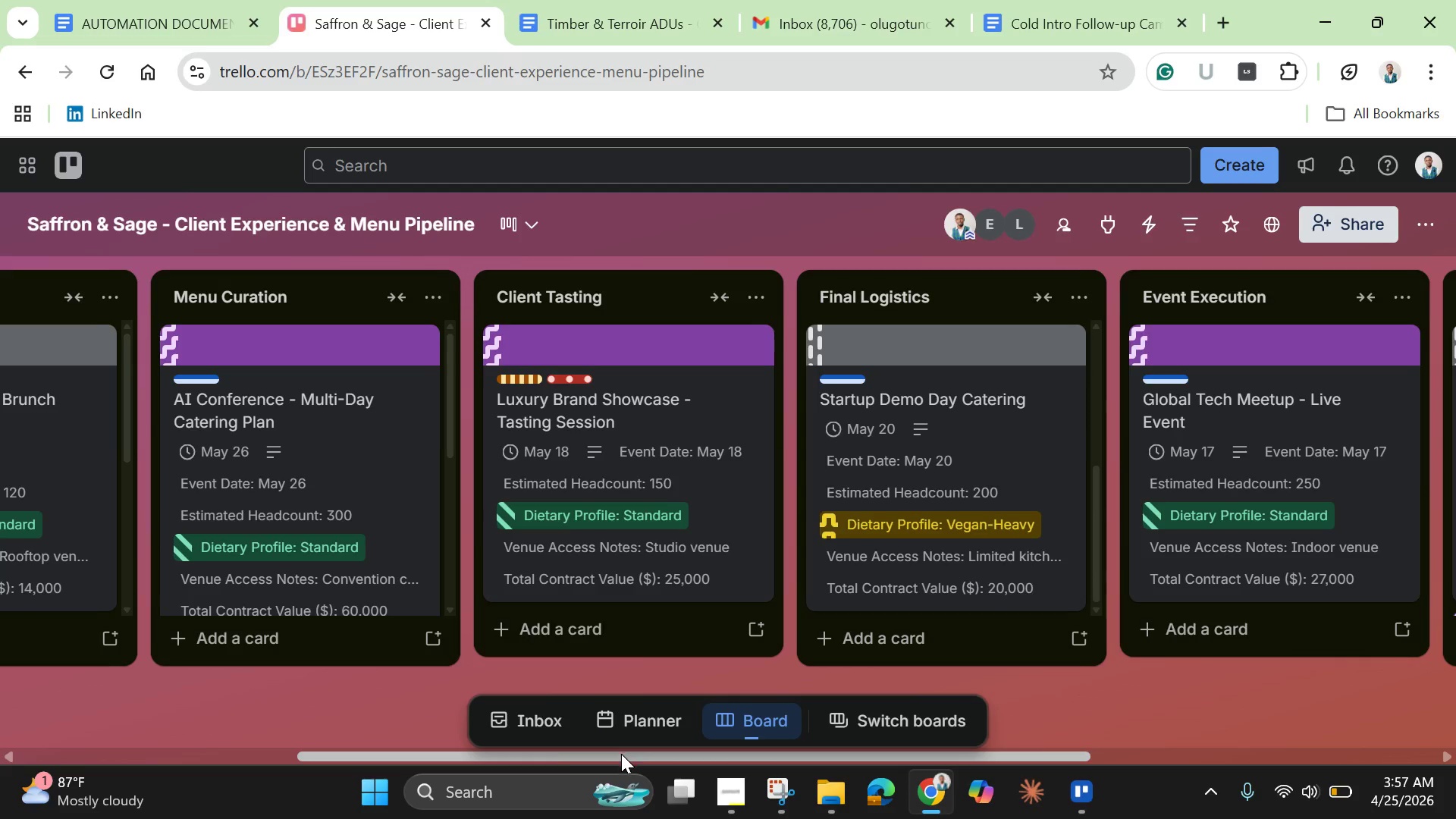 
left_click_drag(start_coordinate=[621, 752], to_coordinate=[0, 752])
 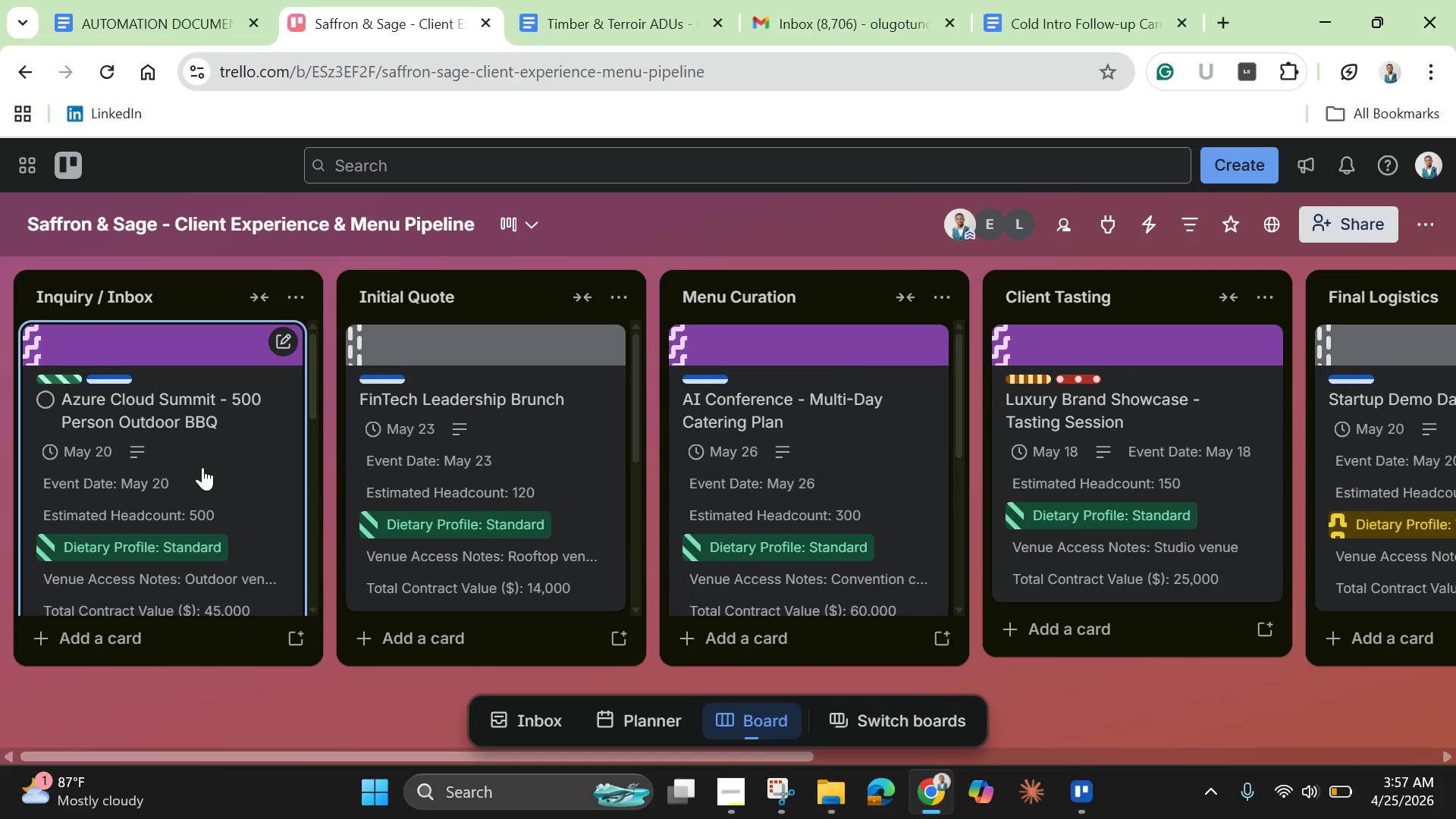 
left_click_drag(start_coordinate=[202, 467], to_coordinate=[495, 523])
 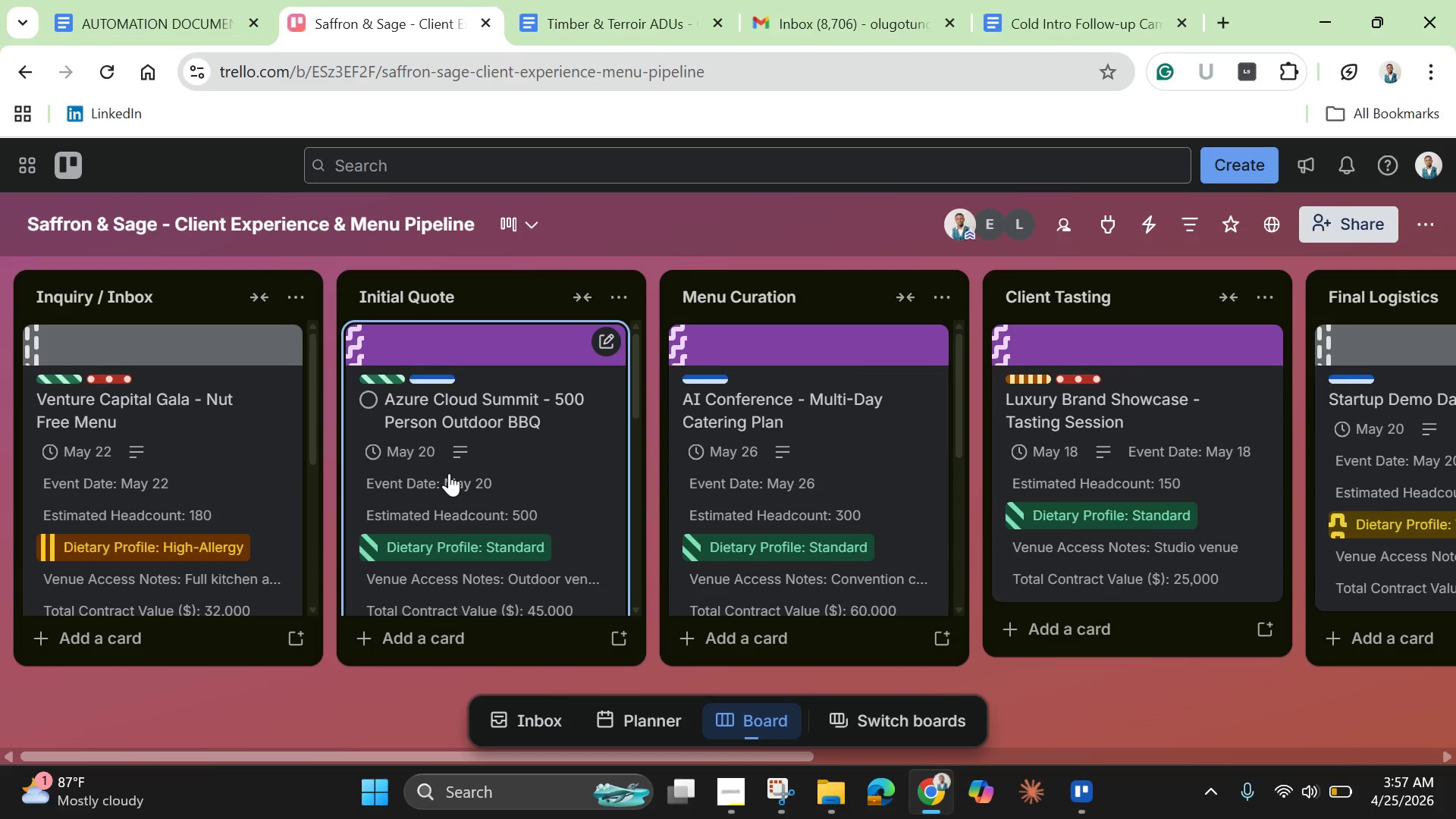 
left_click([449, 473])
 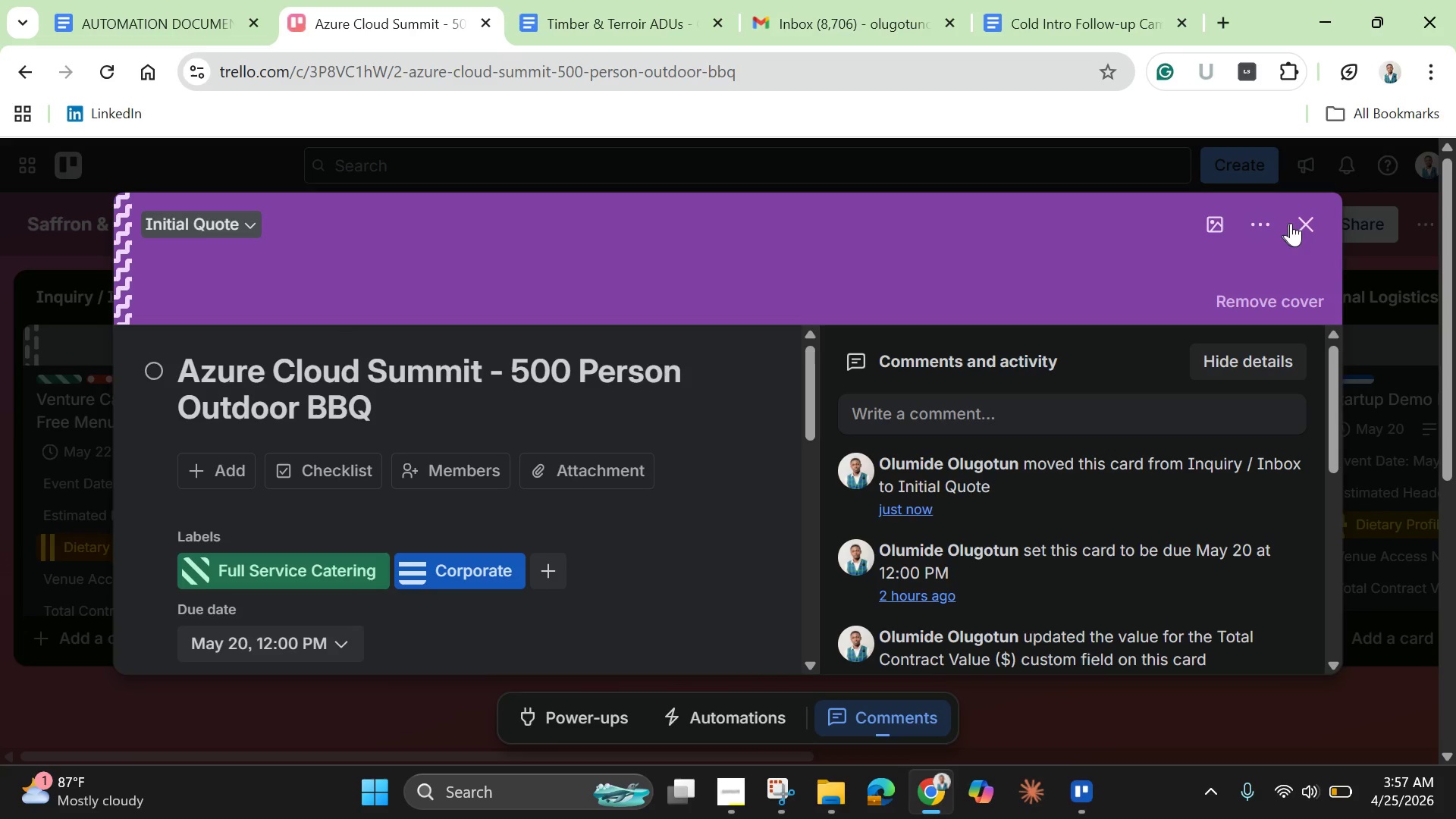 
left_click([1303, 217])
 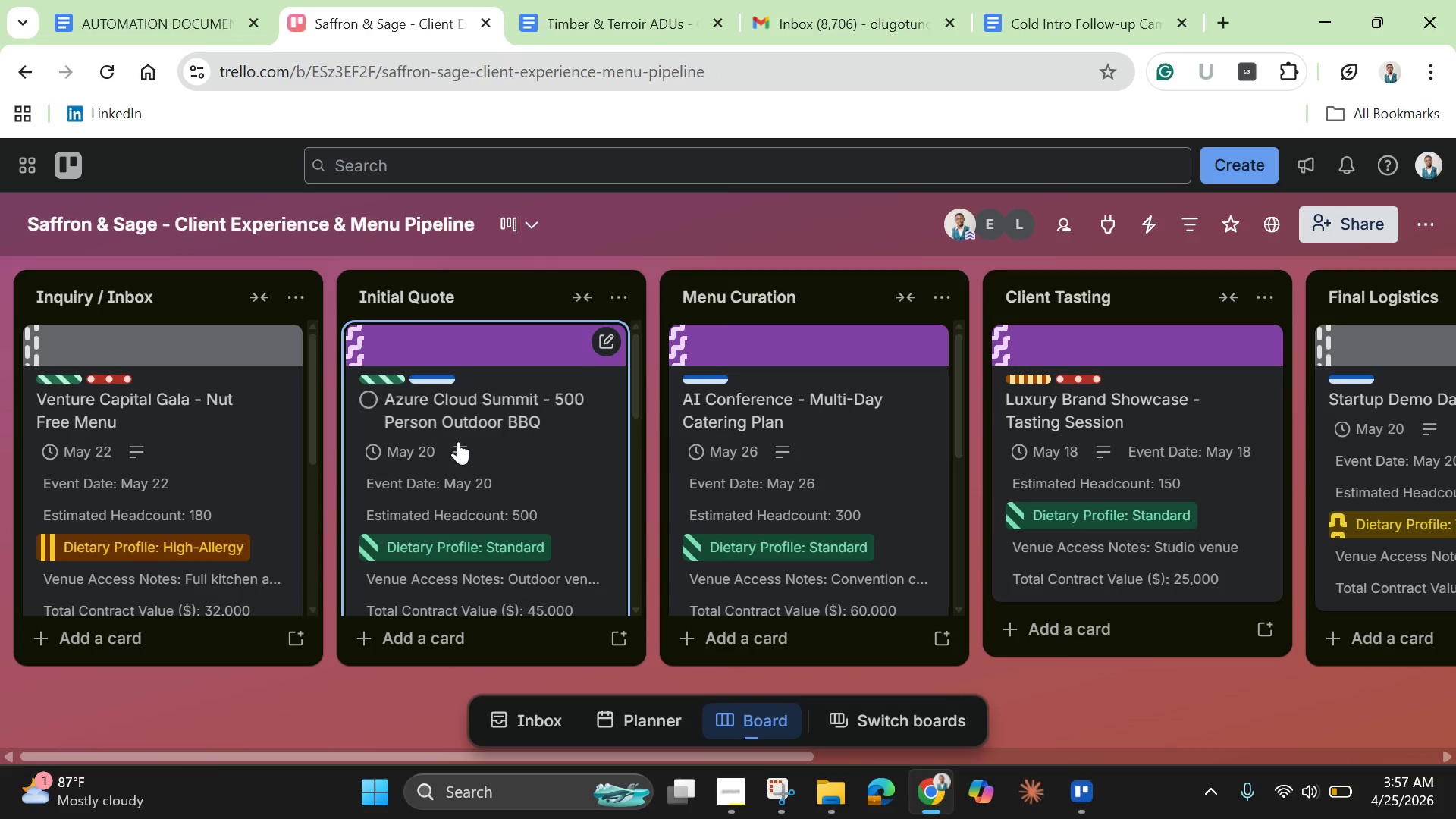 
left_click_drag(start_coordinate=[458, 441], to_coordinate=[804, 487])
 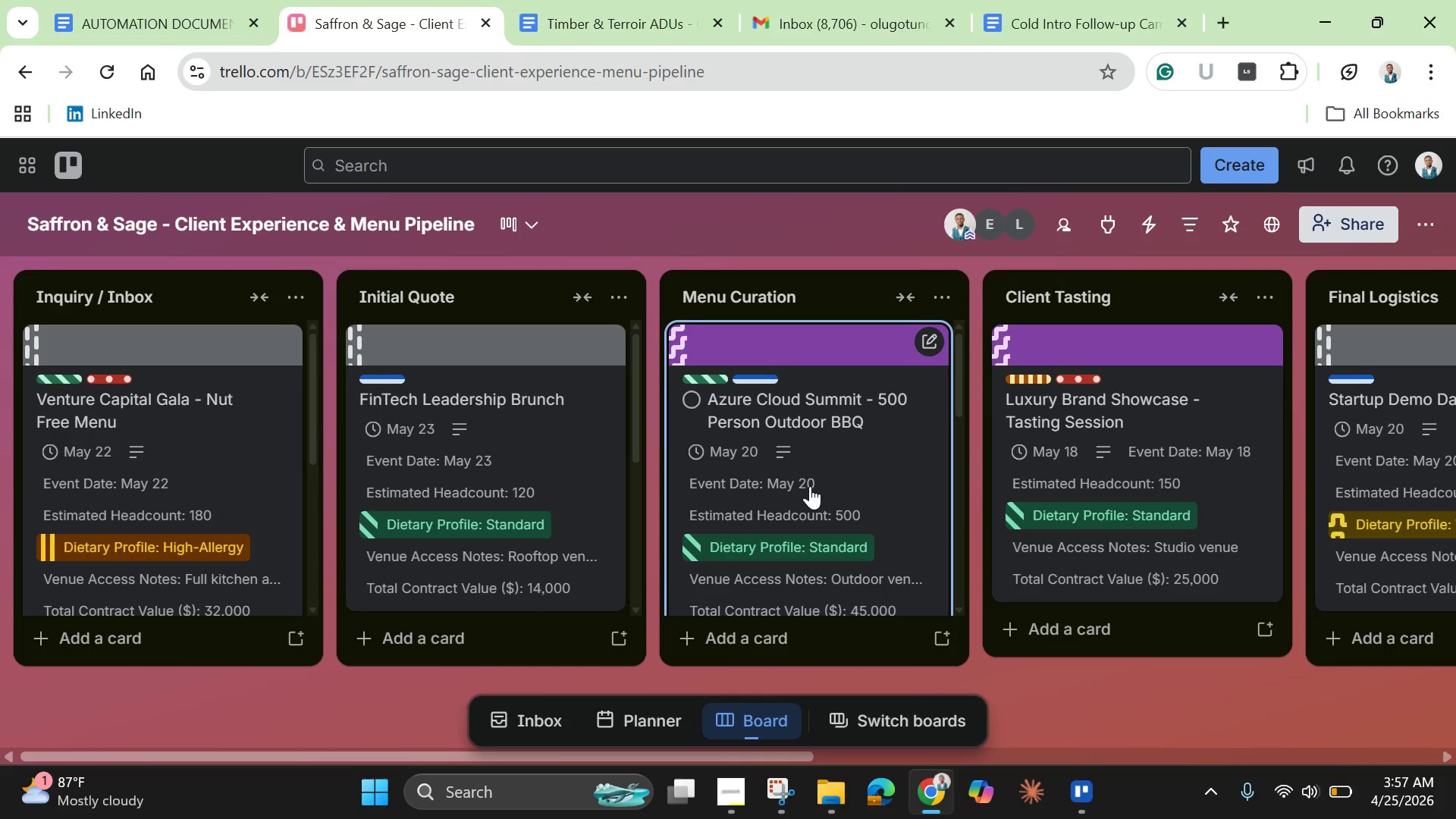 
left_click_drag(start_coordinate=[810, 486], to_coordinate=[1096, 526])
 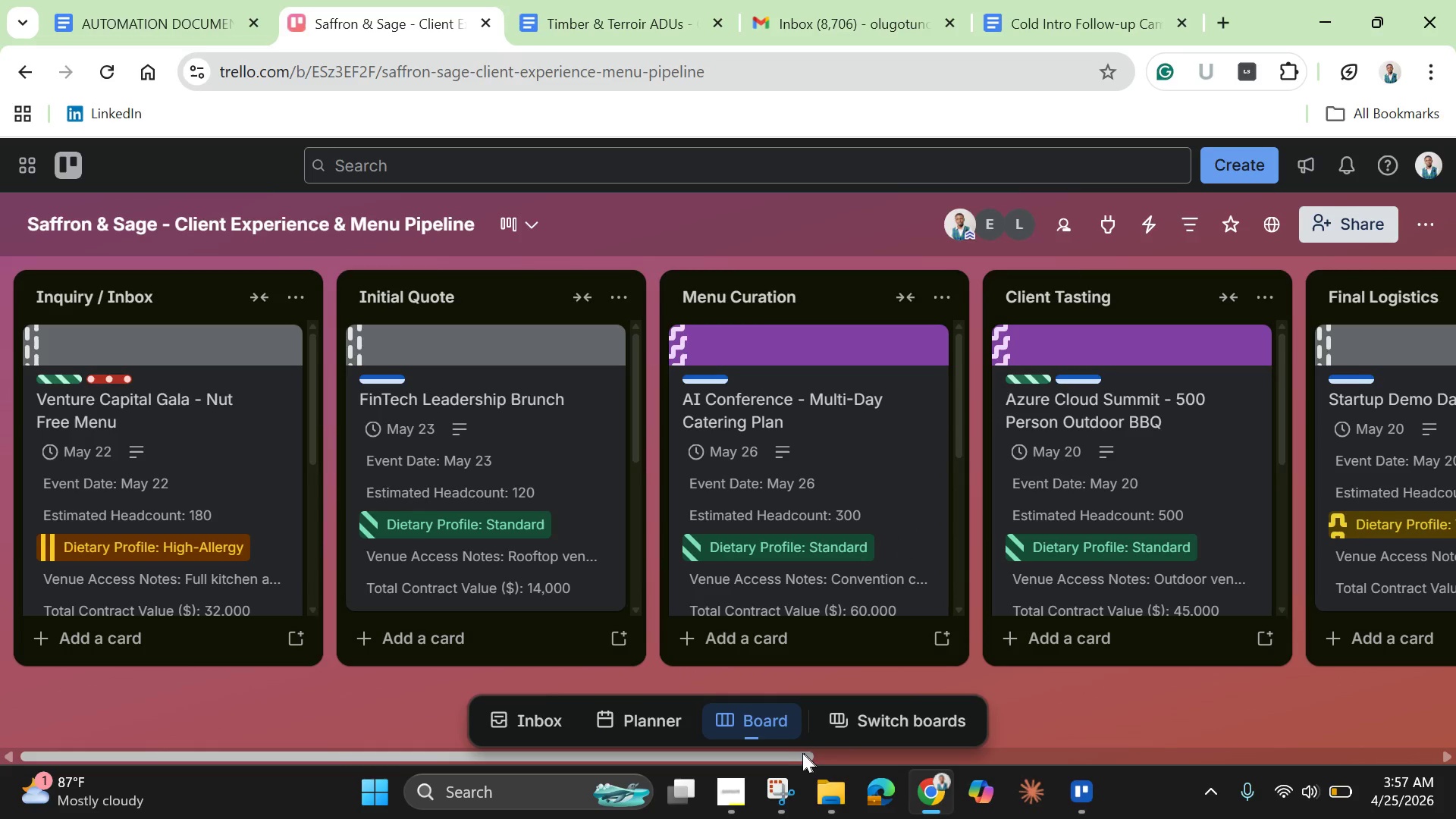 
left_click_drag(start_coordinate=[787, 749], to_coordinate=[981, 755])
 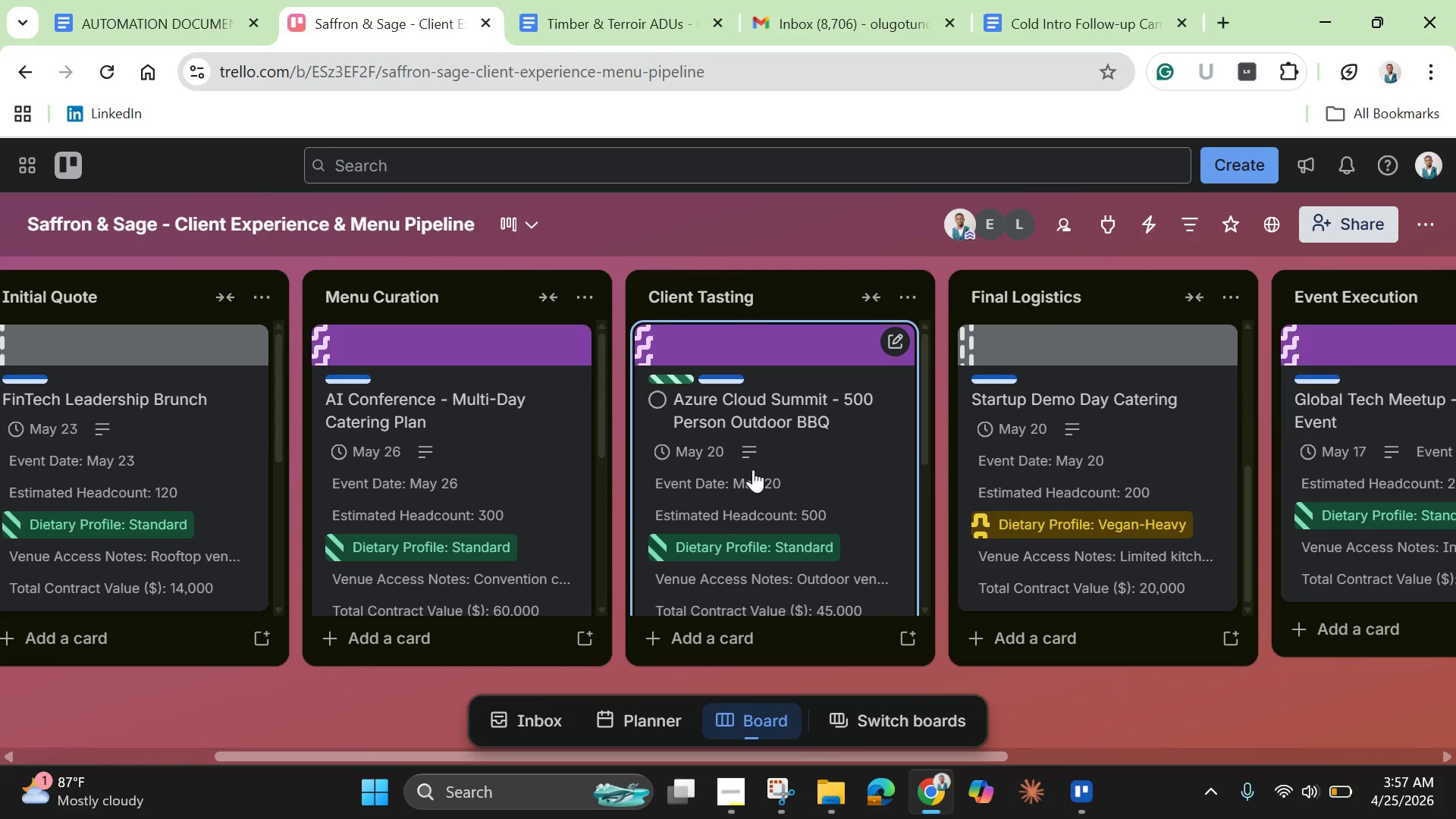 
left_click_drag(start_coordinate=[752, 469], to_coordinate=[1087, 521])
 